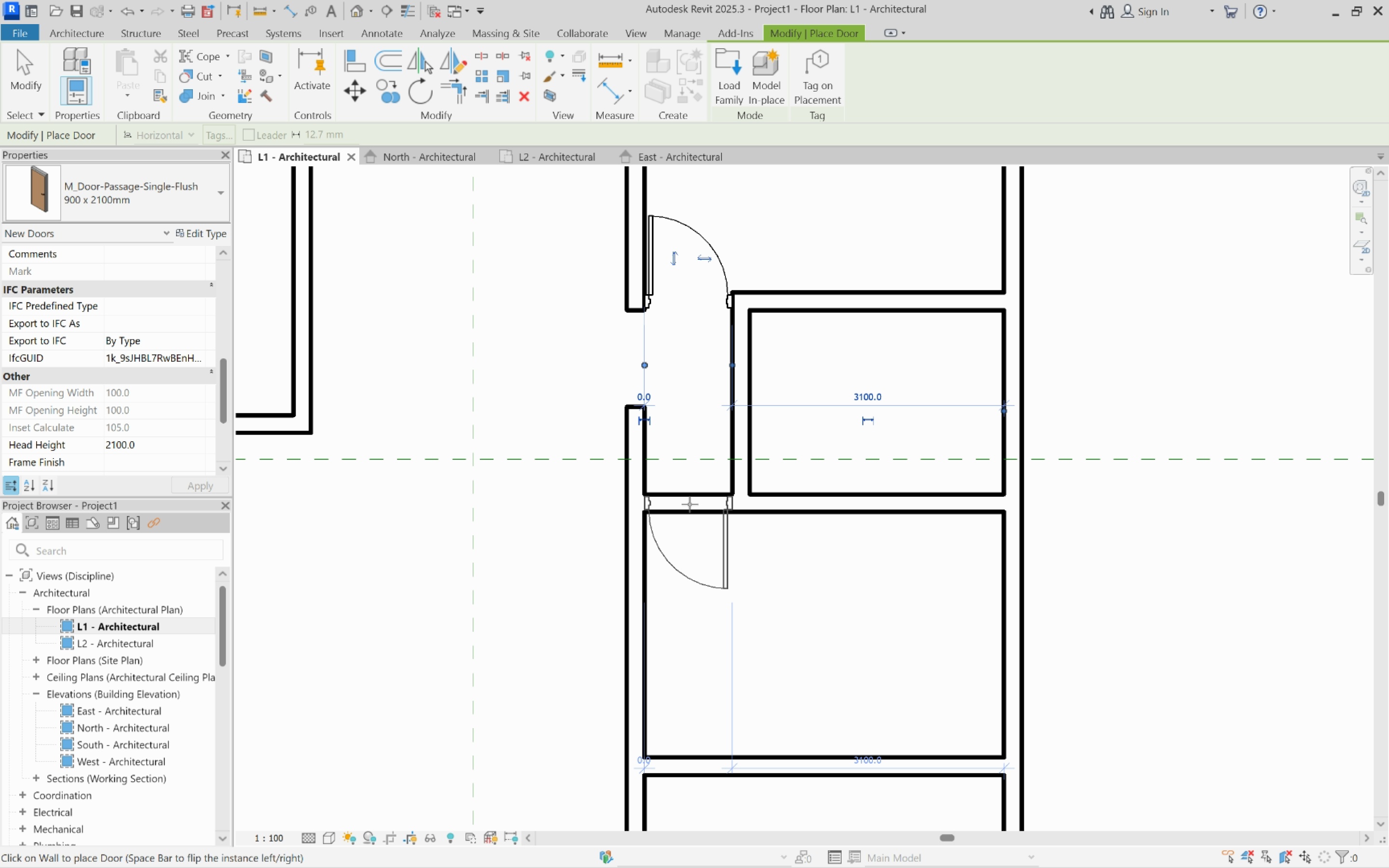 
key(Space)
 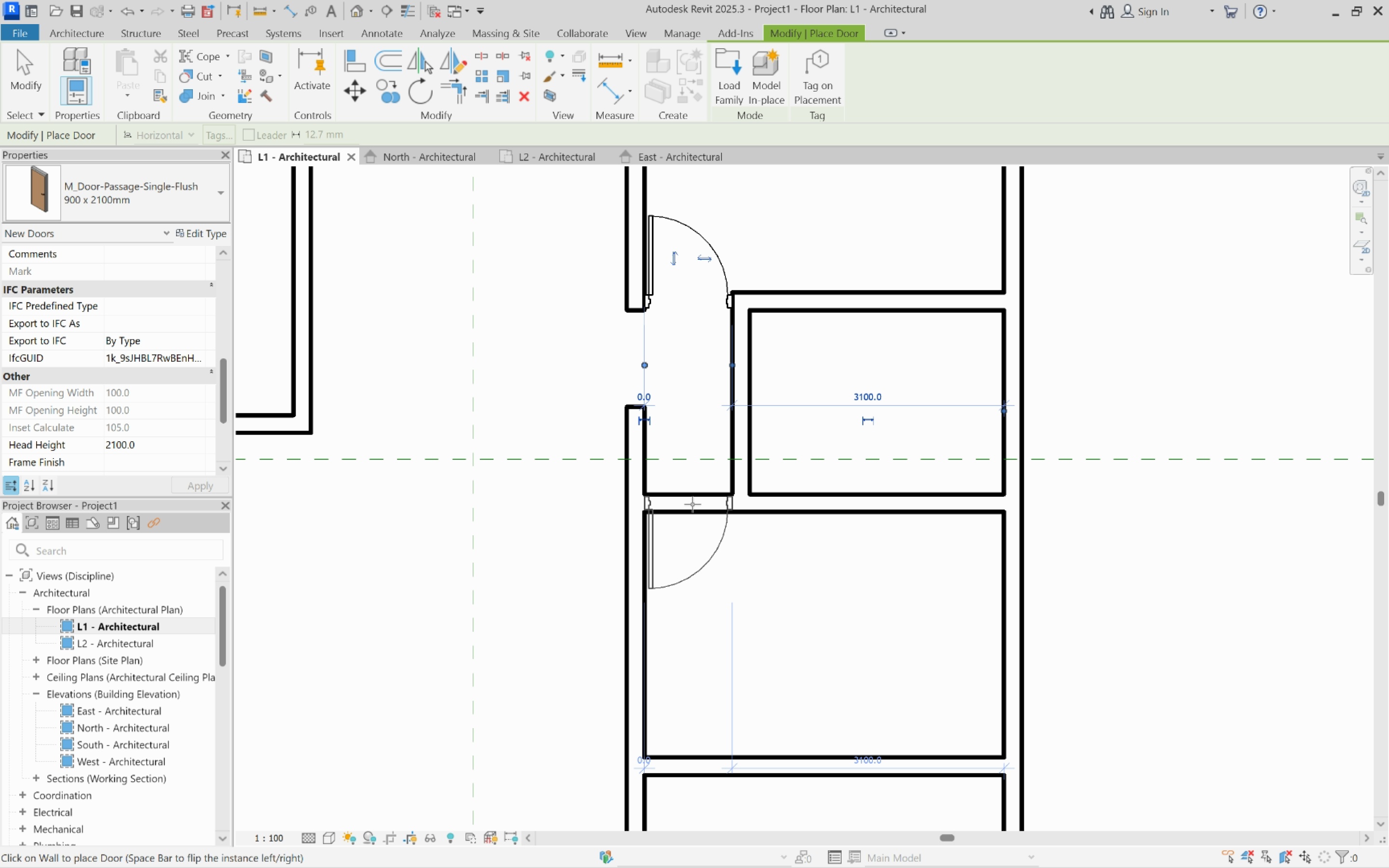 
left_click([693, 504])
 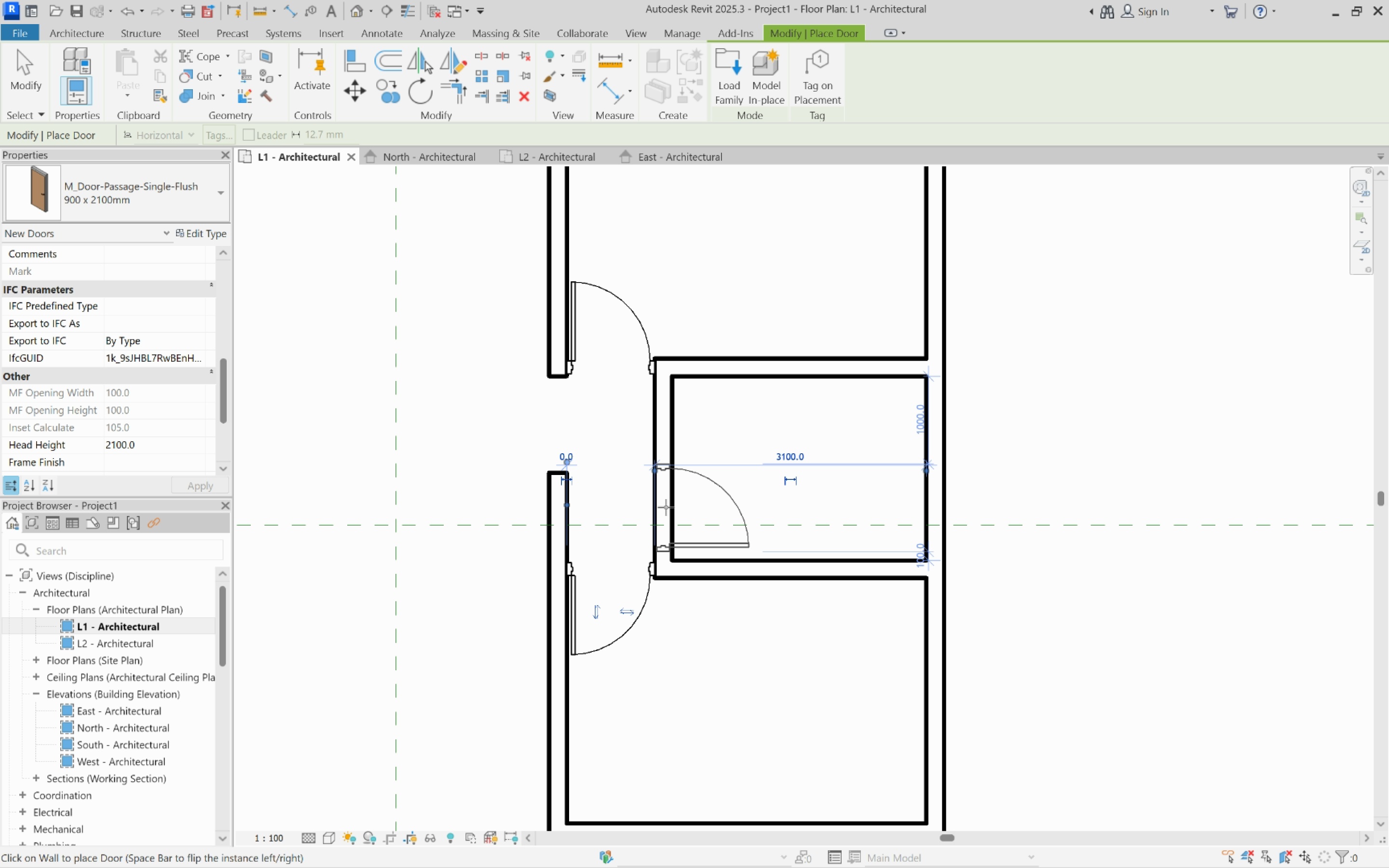 
left_click([666, 507])
 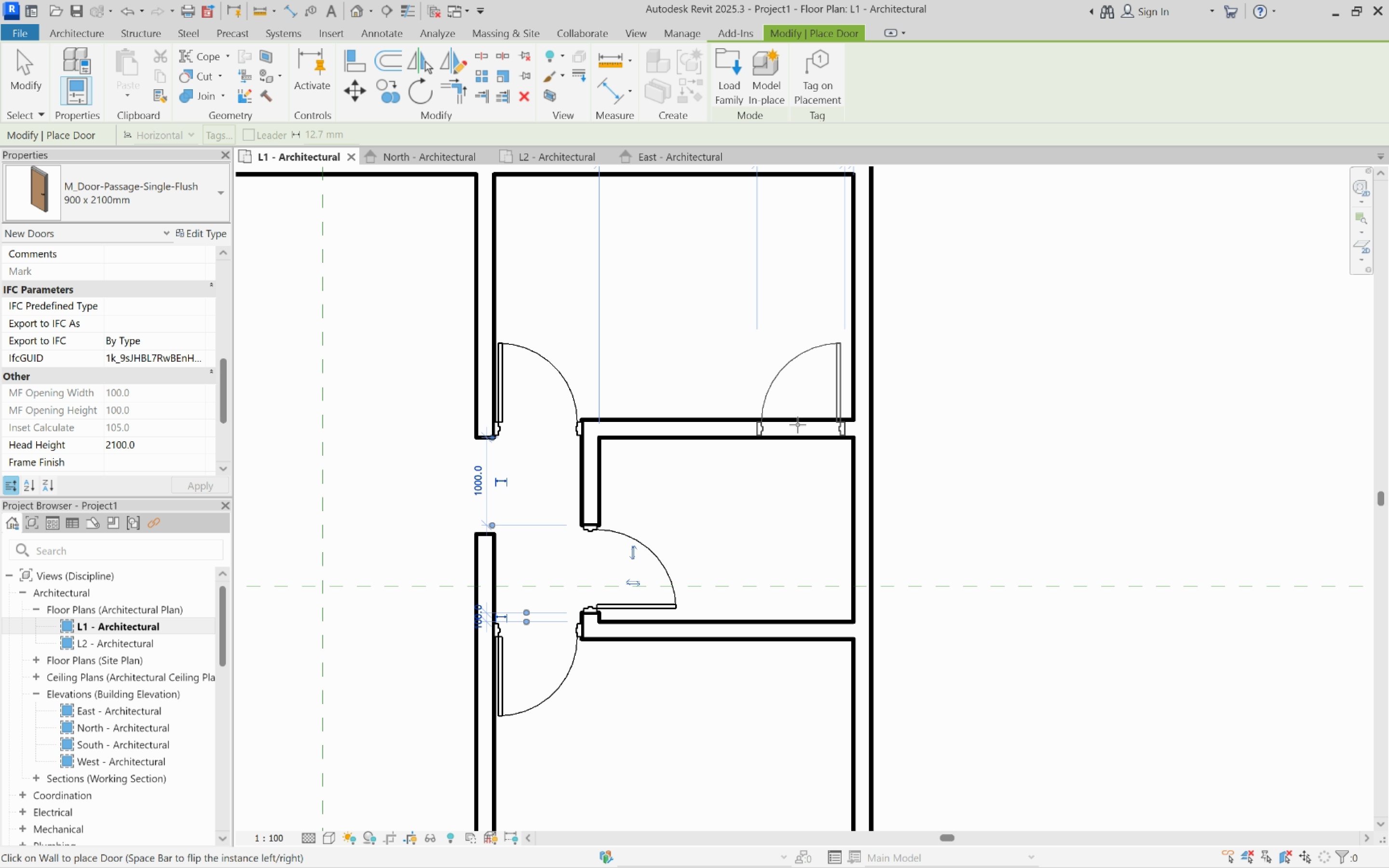 
scroll: coordinate [757, 504], scroll_direction: down, amount: 2.0
 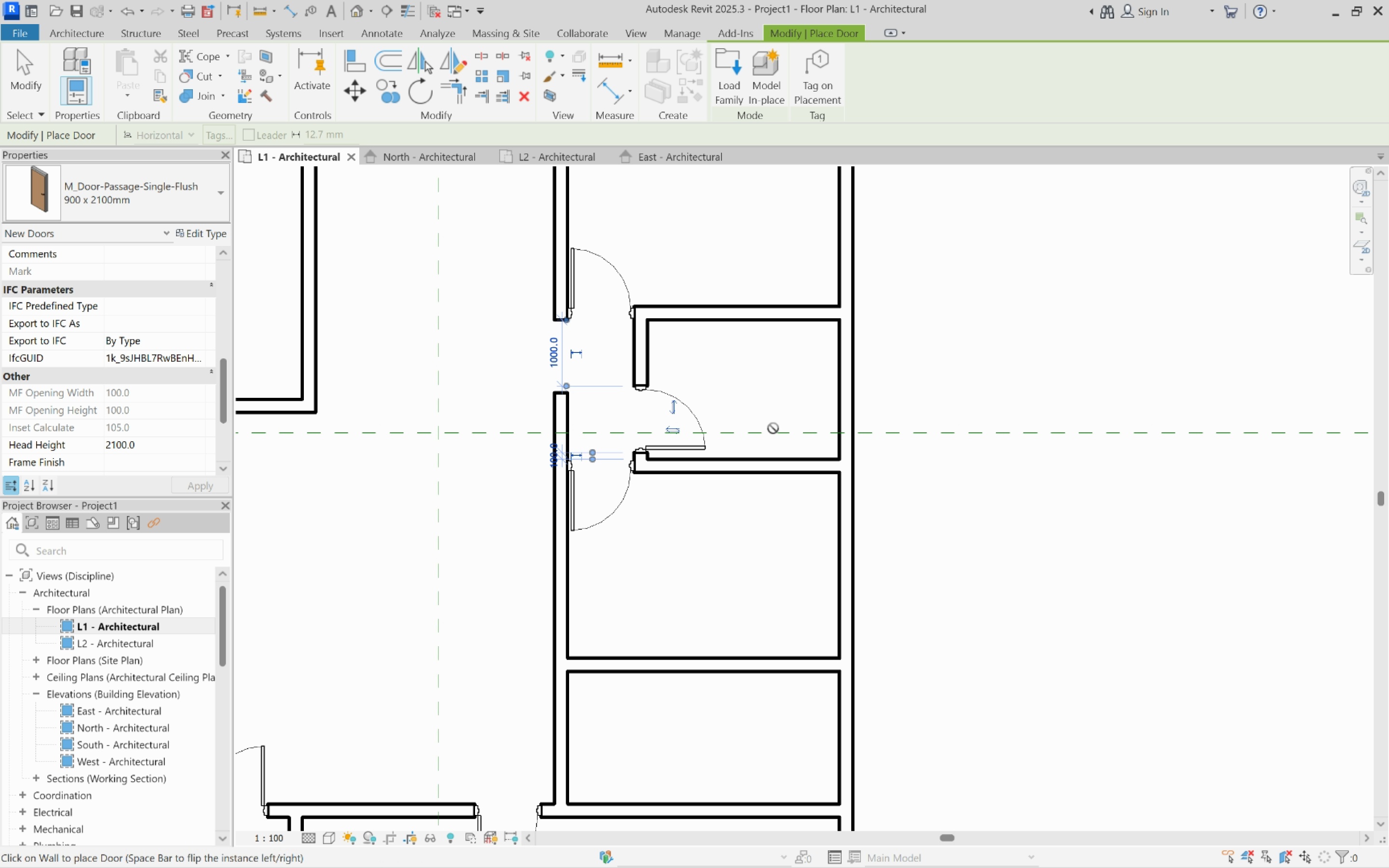 
key(Escape)
 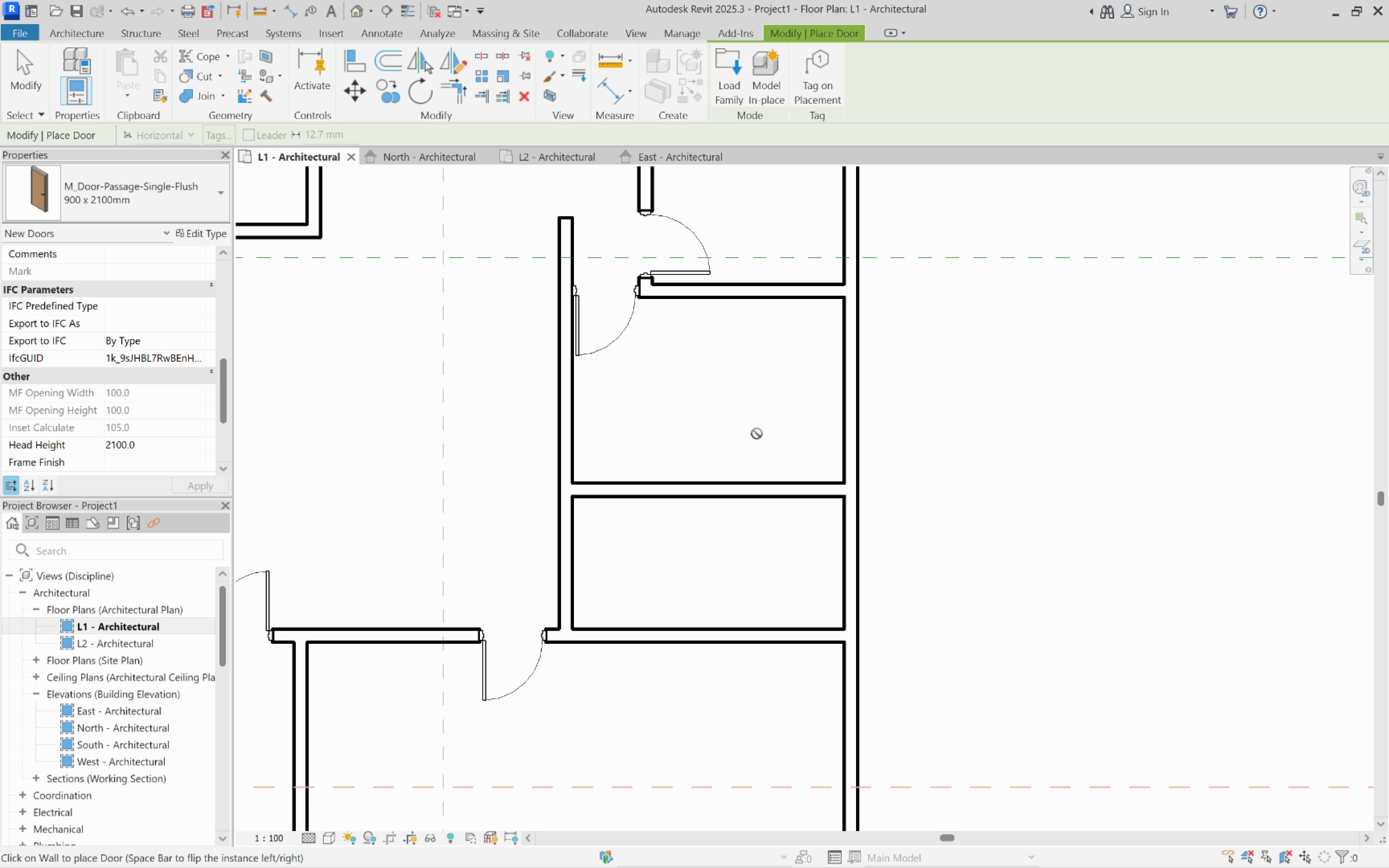 
scroll: coordinate [757, 434], scroll_direction: up, amount: 2.0
 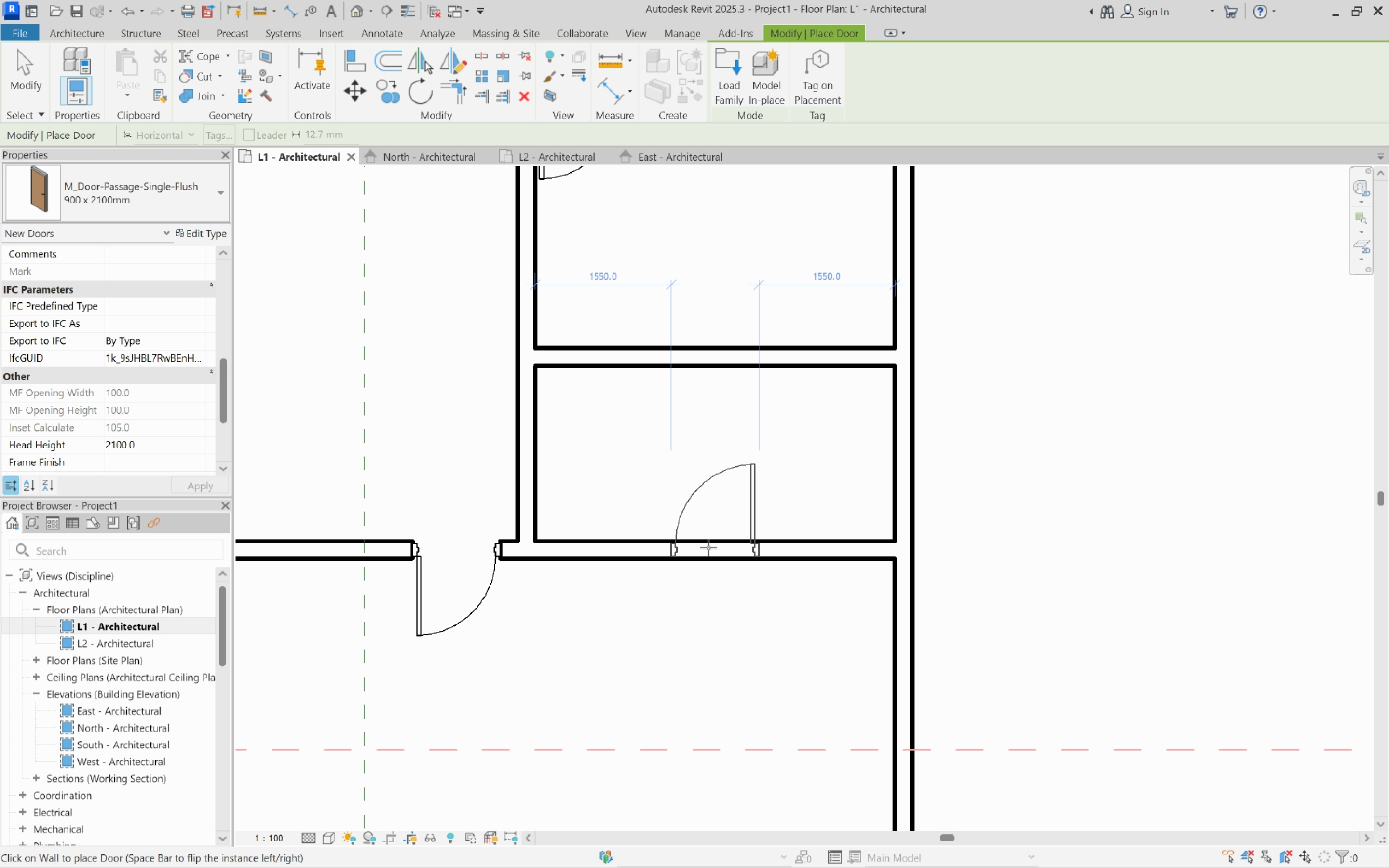 
key(Space)
 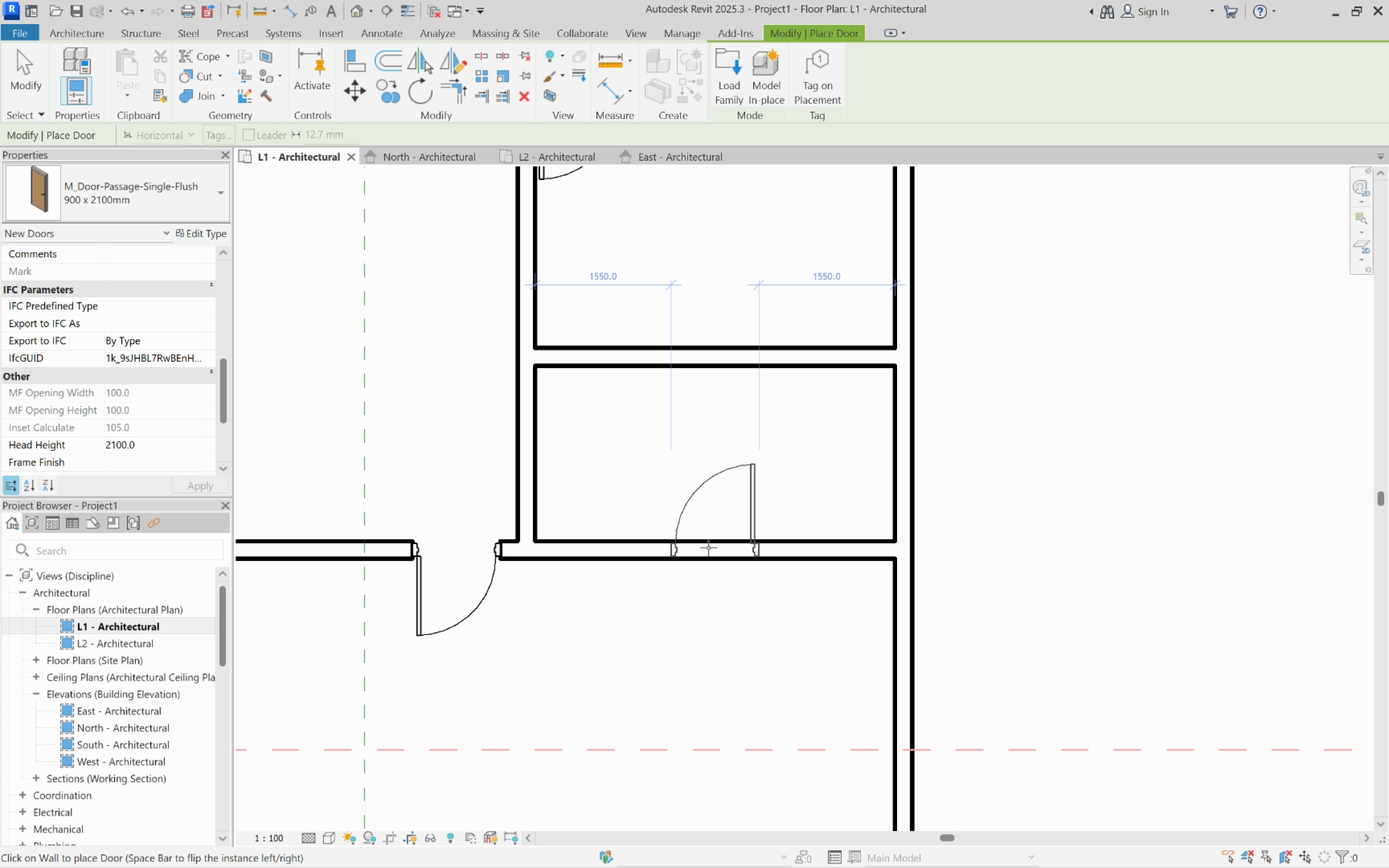 
key(Space)
 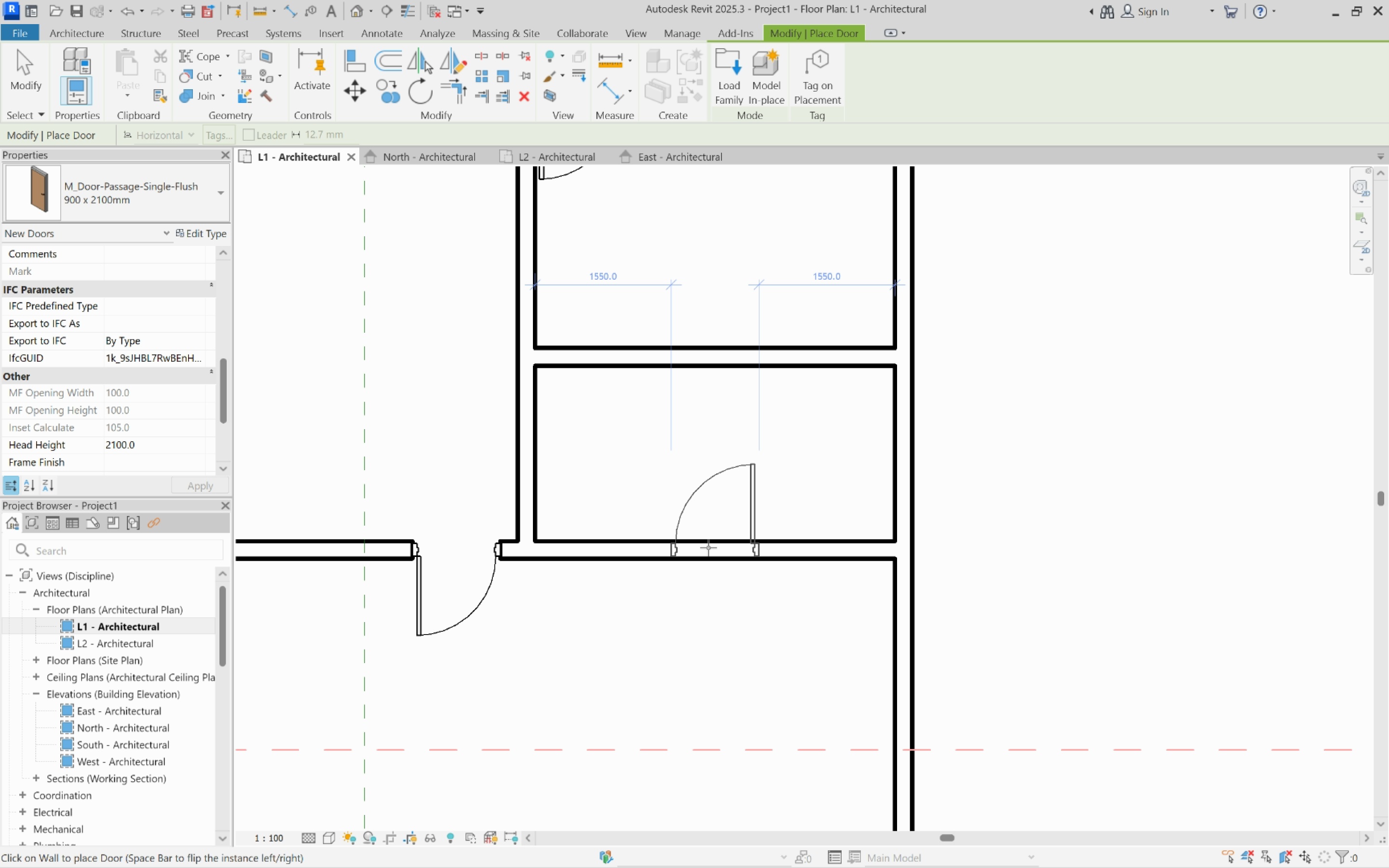 
left_click([708, 548])
 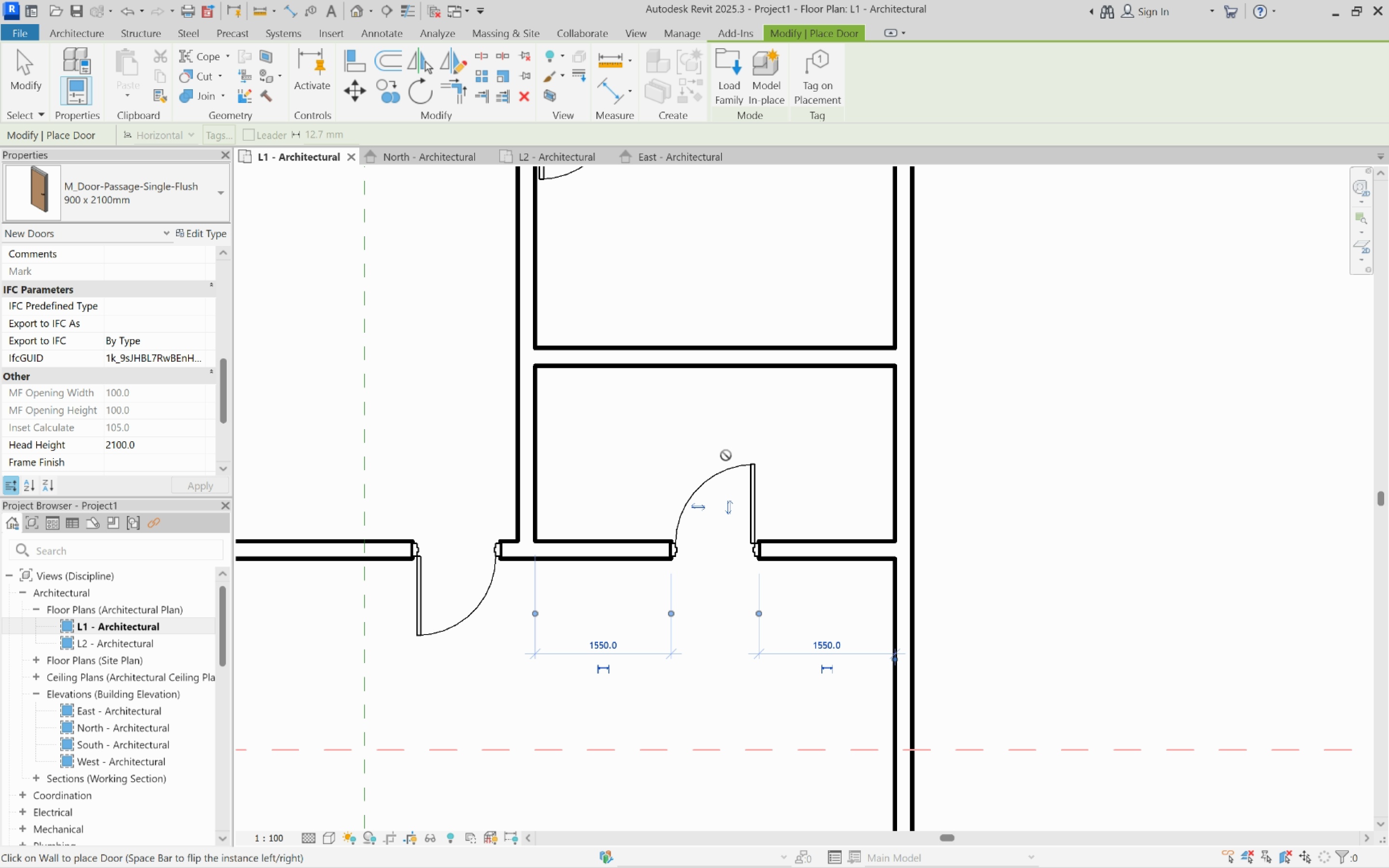 
scroll: coordinate [736, 469], scroll_direction: down, amount: 5.0
 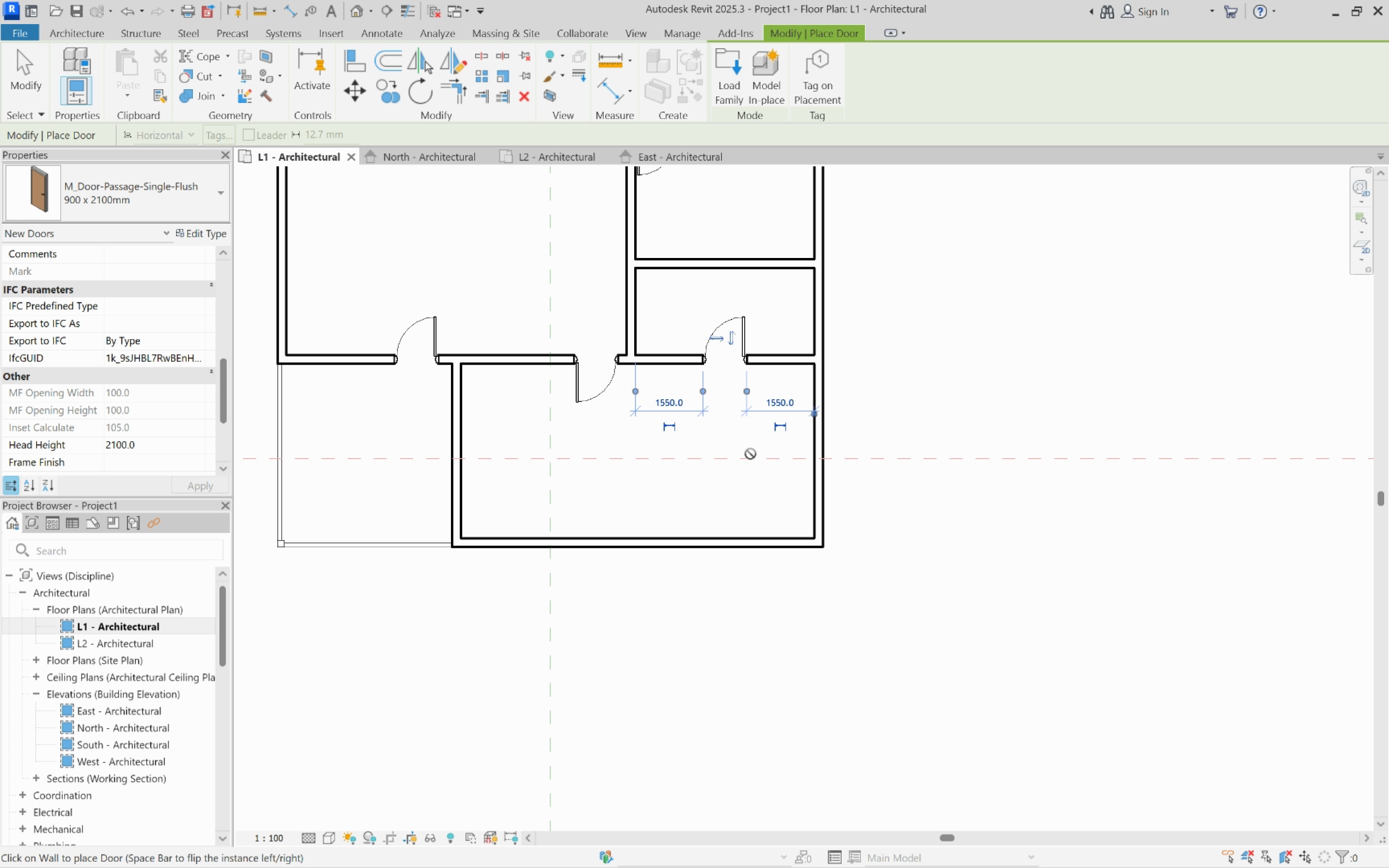 
scroll: coordinate [748, 443], scroll_direction: up, amount: 3.0
 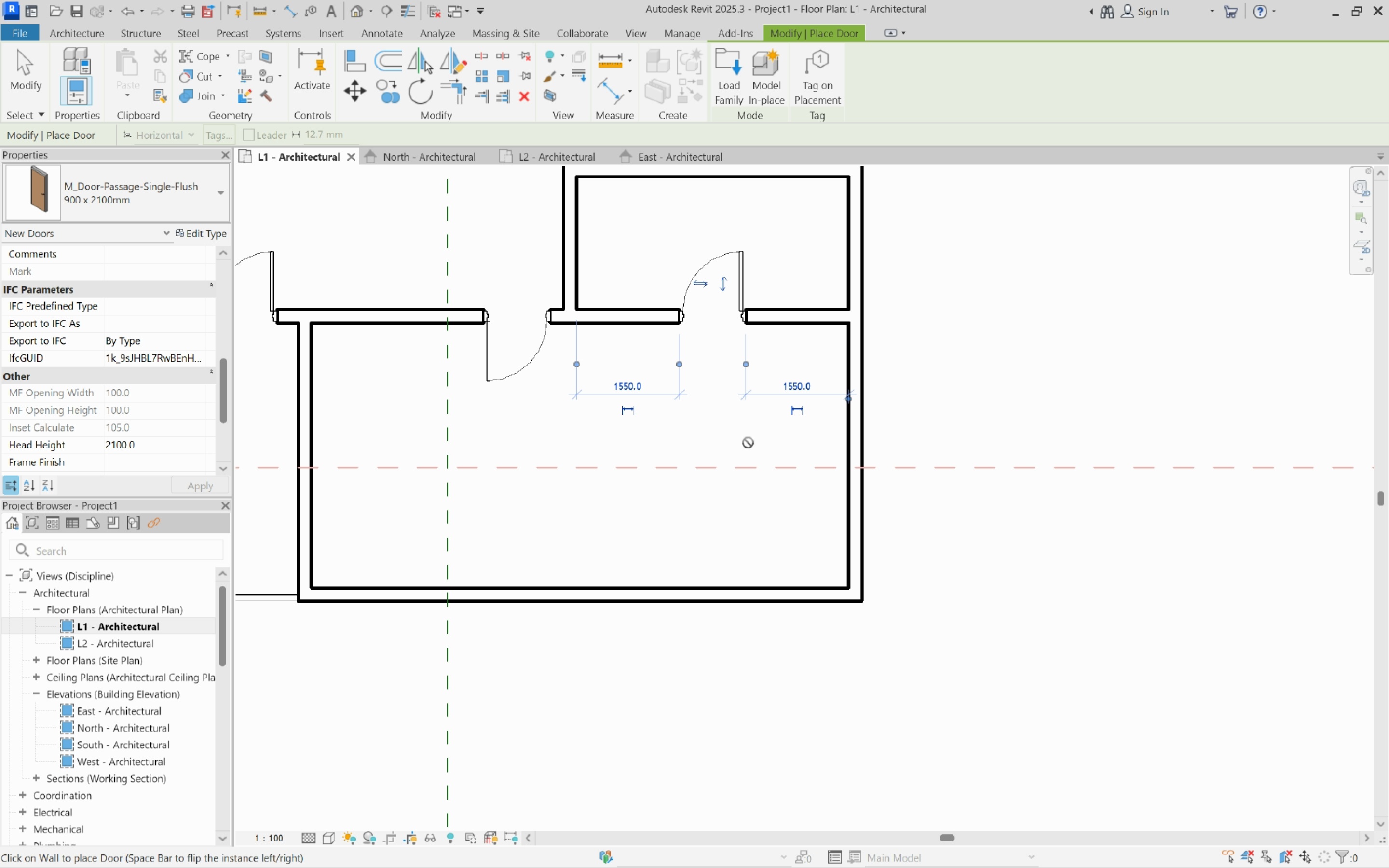 
key(Escape)
 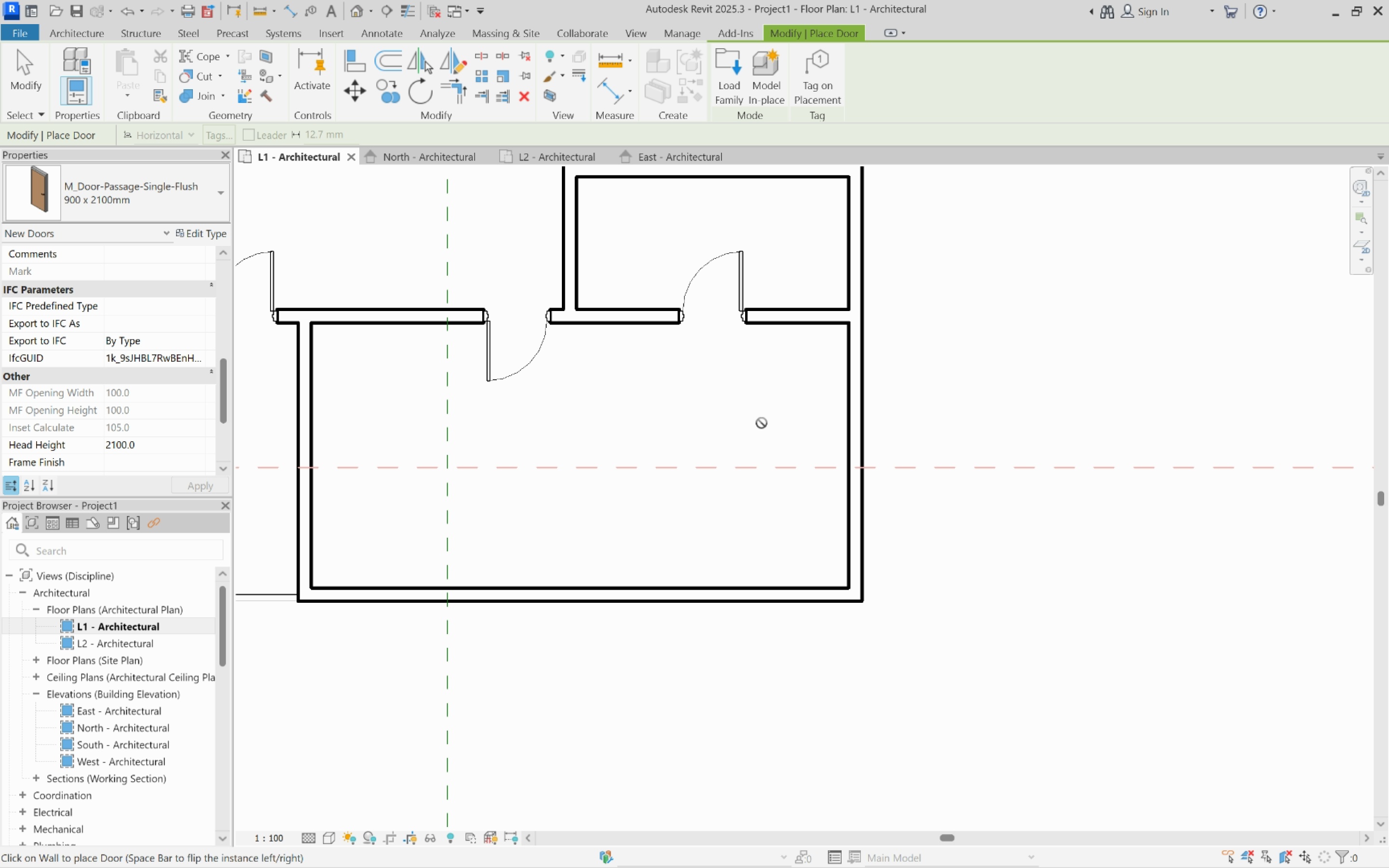 
scroll: coordinate [762, 423], scroll_direction: up, amount: 1.0
 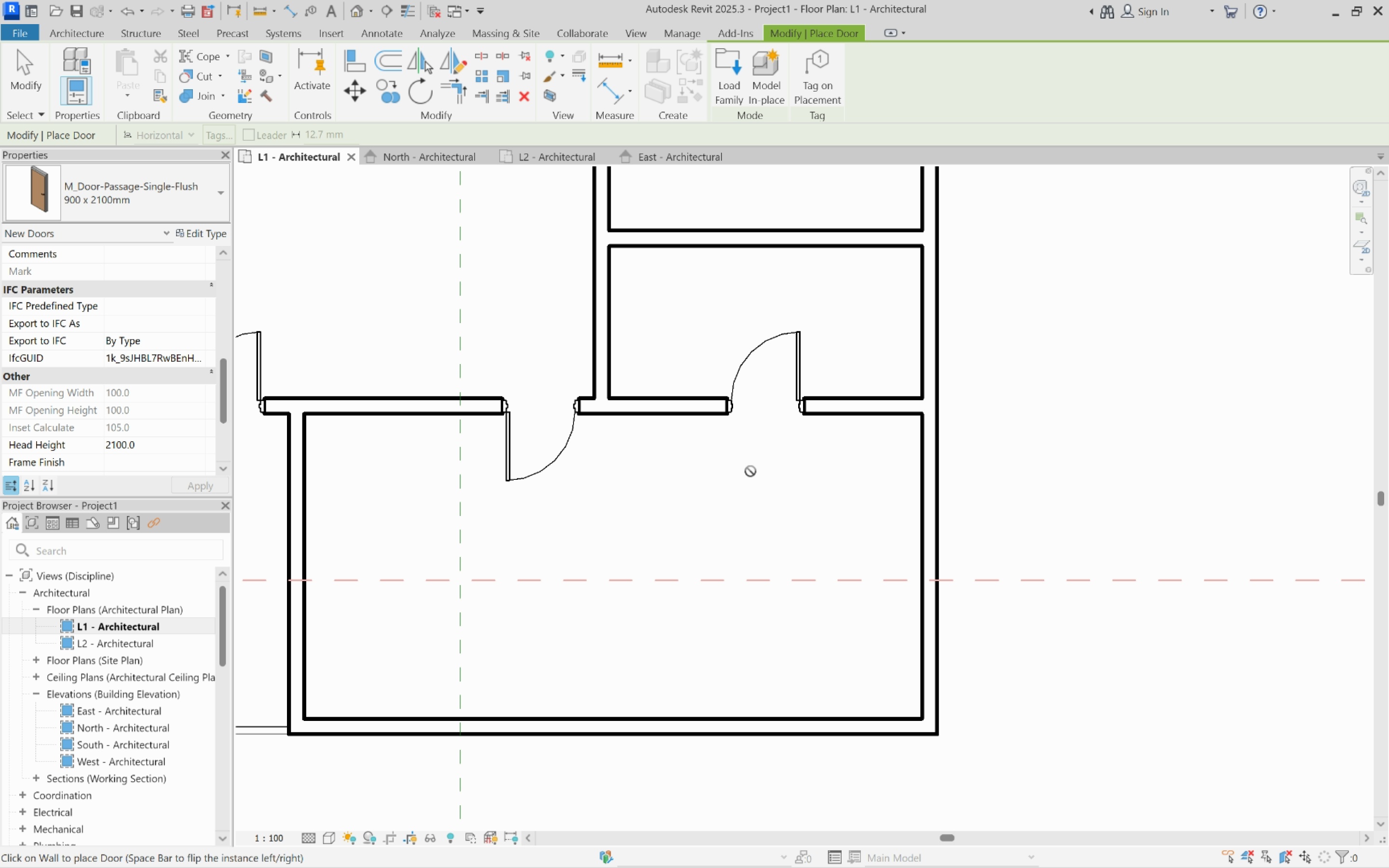 
key(Escape)
 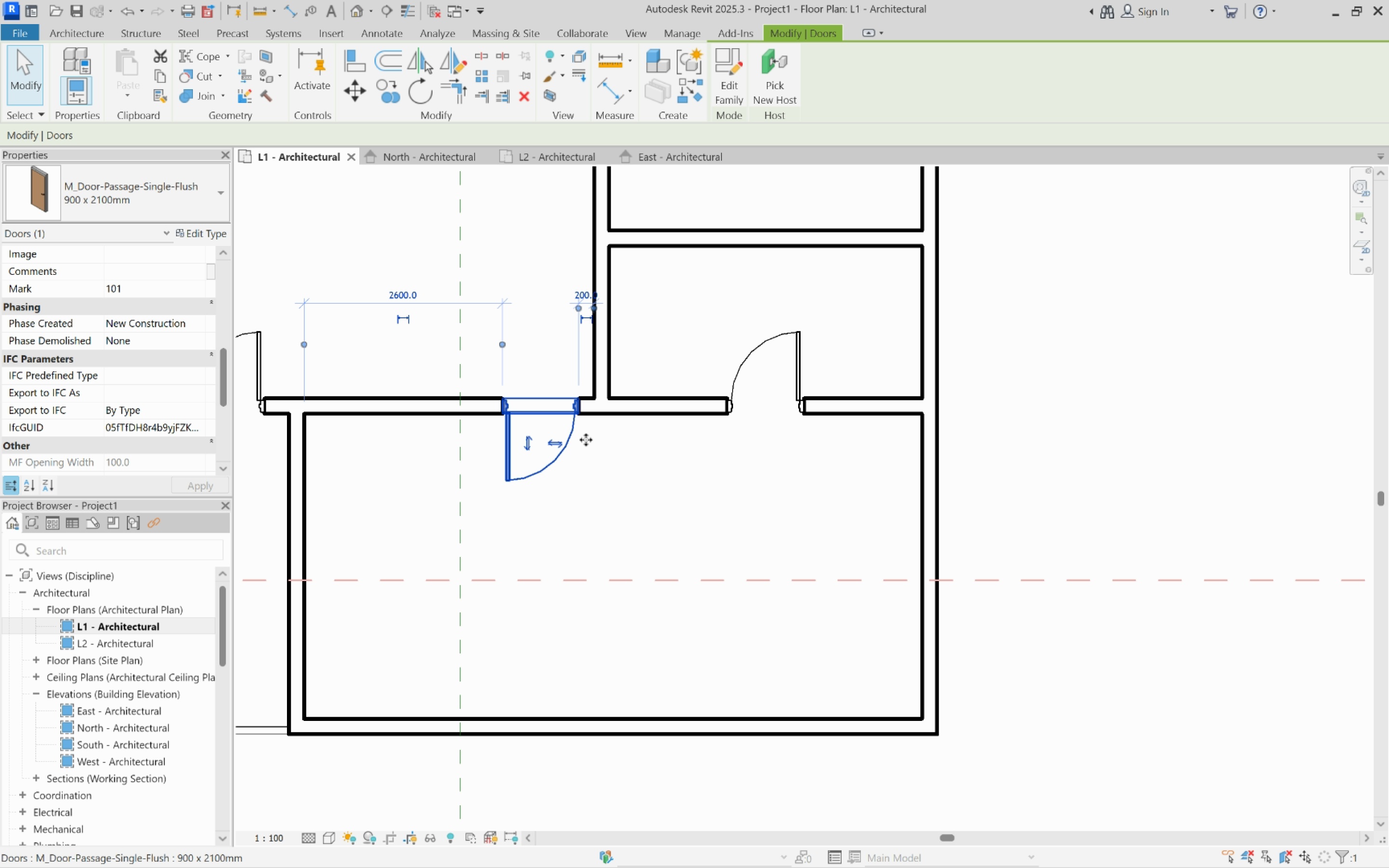 
wait(6.77)
 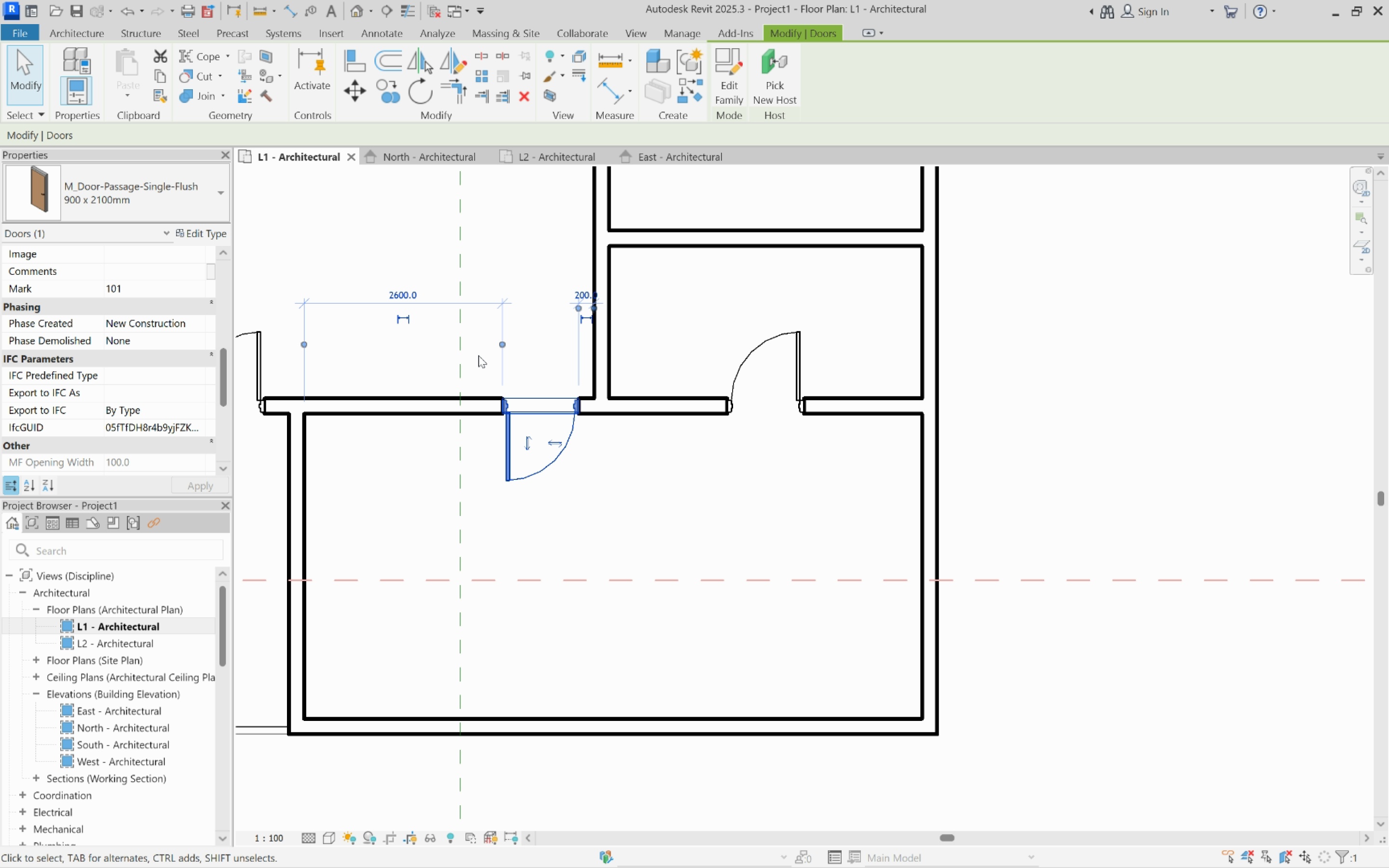 
left_click([790, 506])
 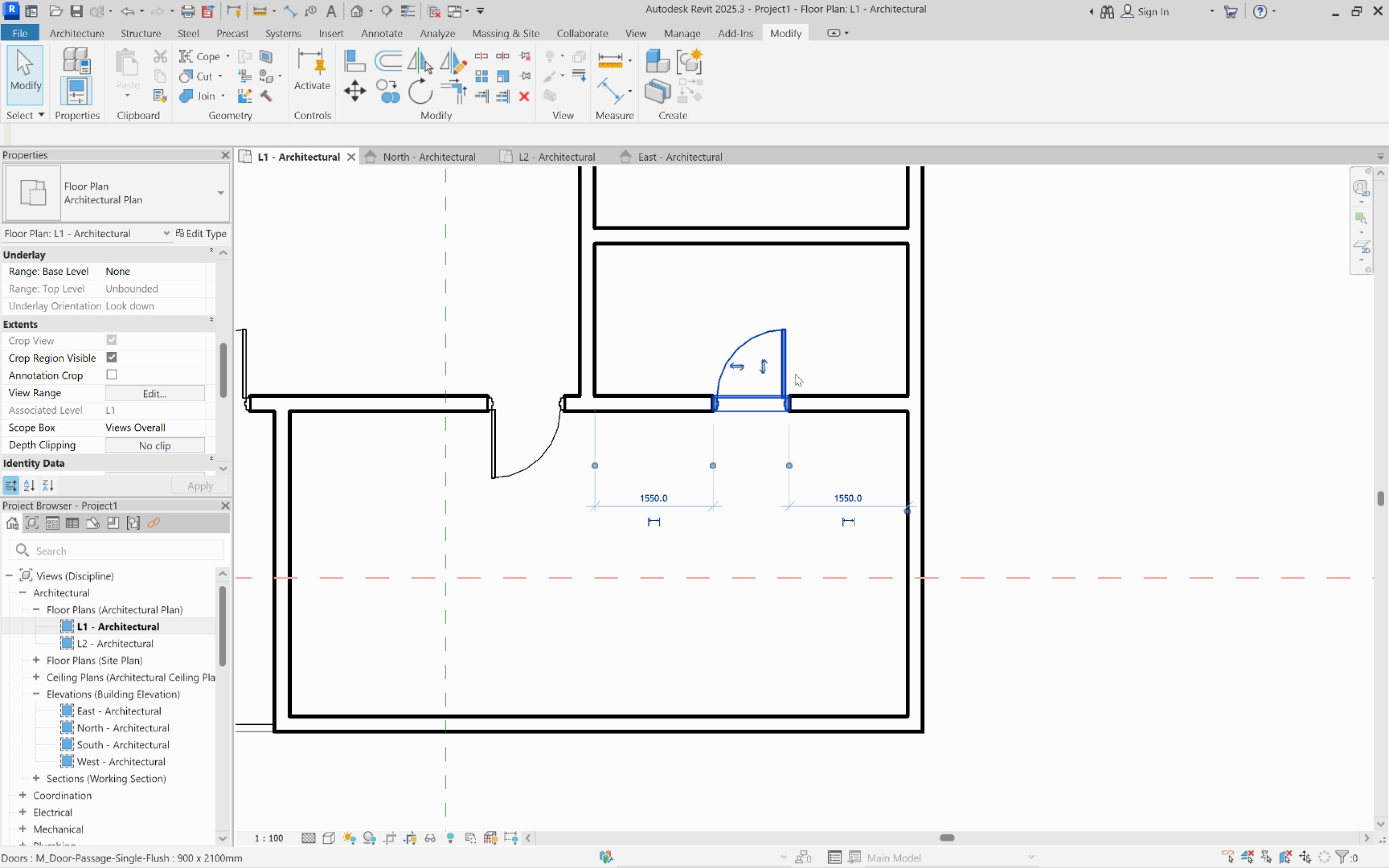 
left_click([795, 374])
 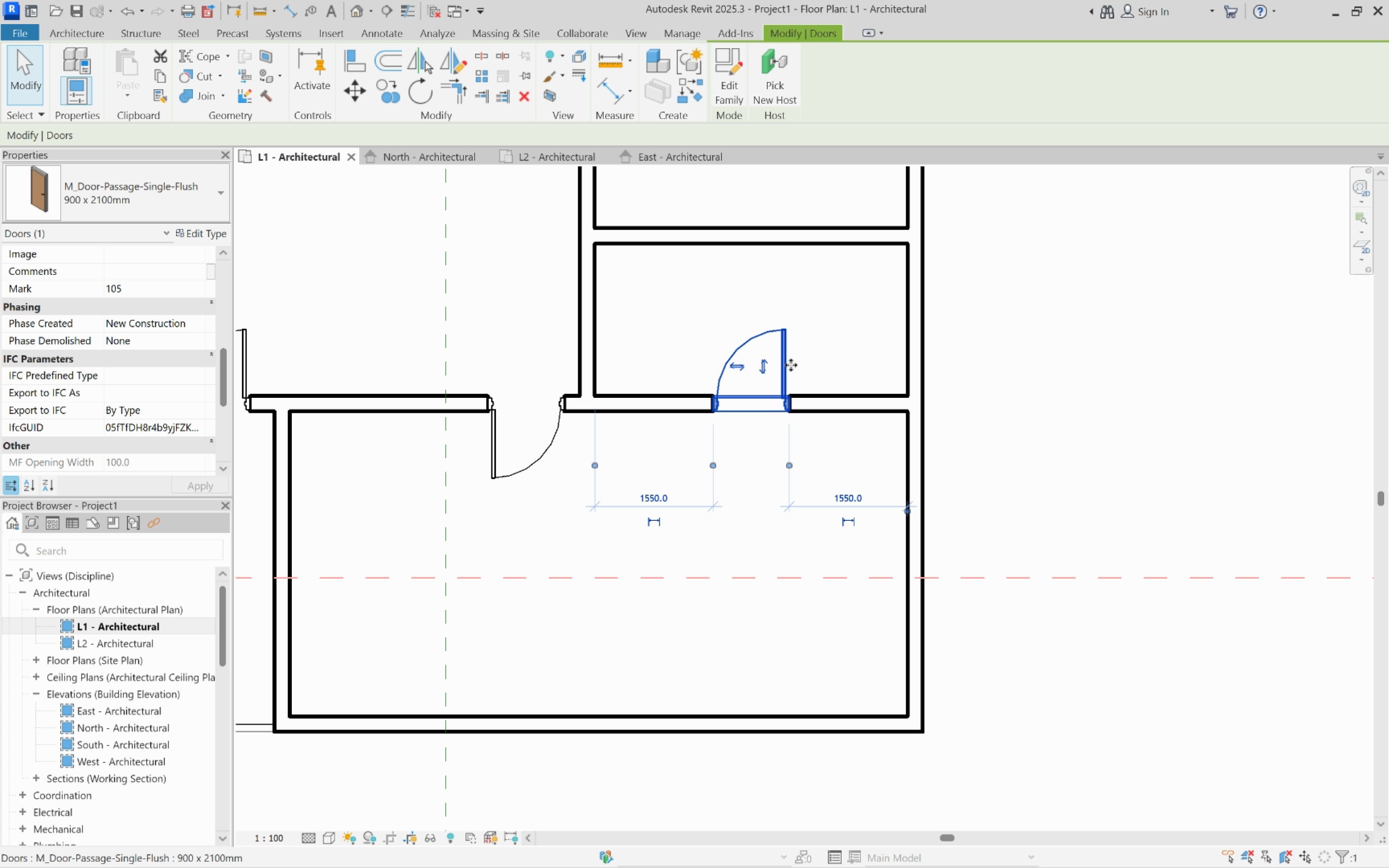 
left_click_drag(start_coordinate=[791, 365], to_coordinate=[695, 371])
 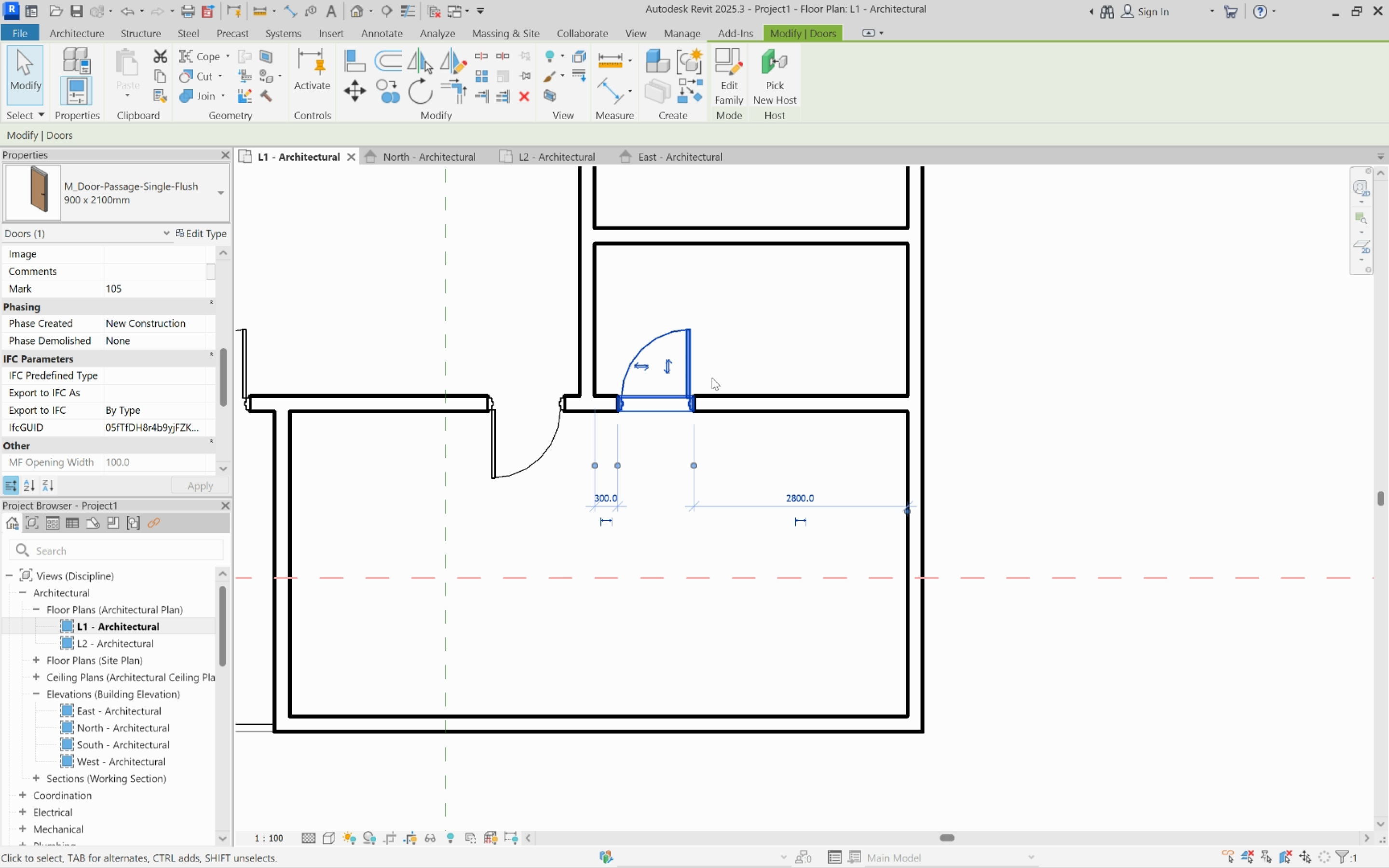 
type( )
key(Escape)
type(wa)
 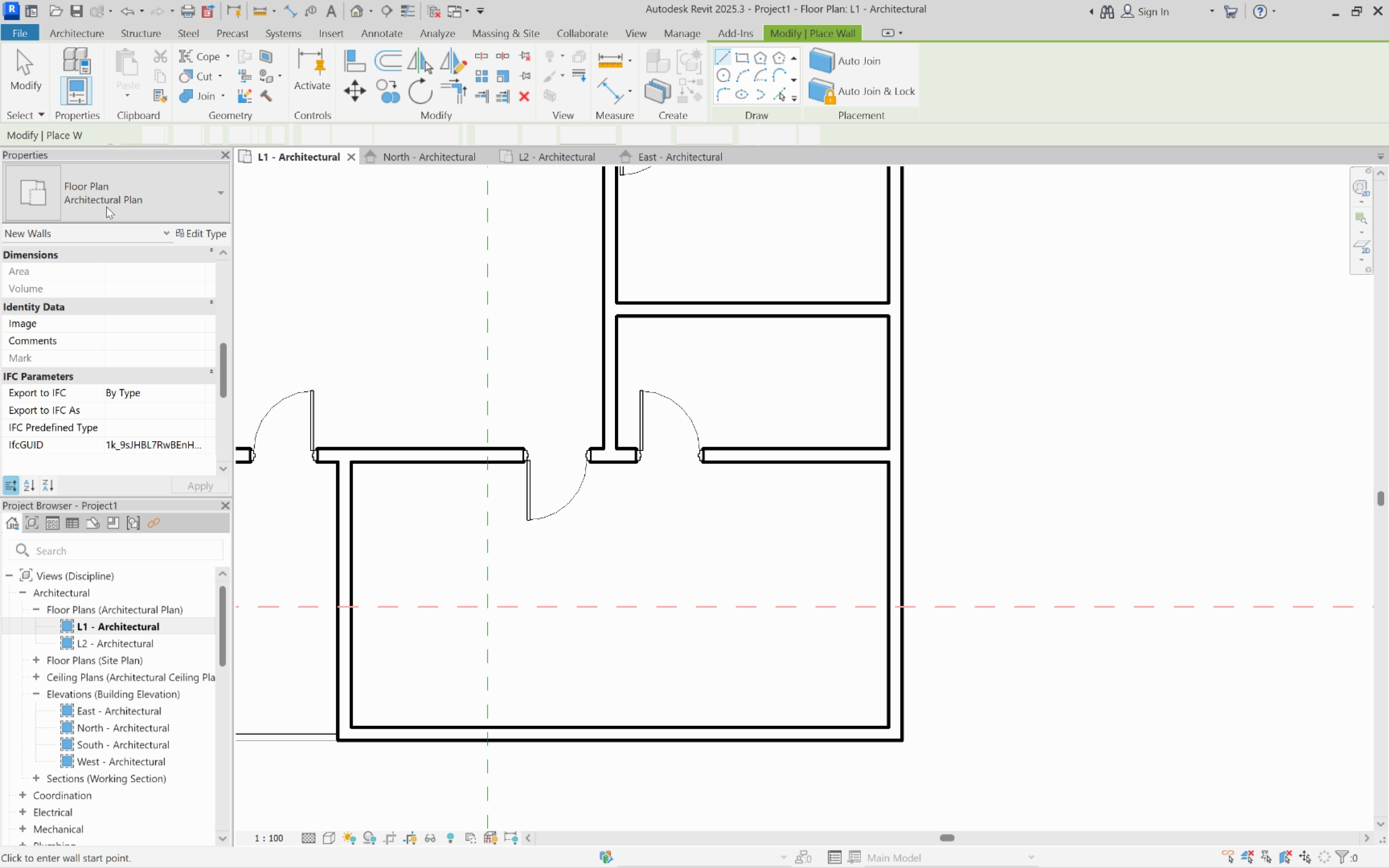 
scroll: coordinate [661, 453], scroll_direction: down, amount: 1.0
 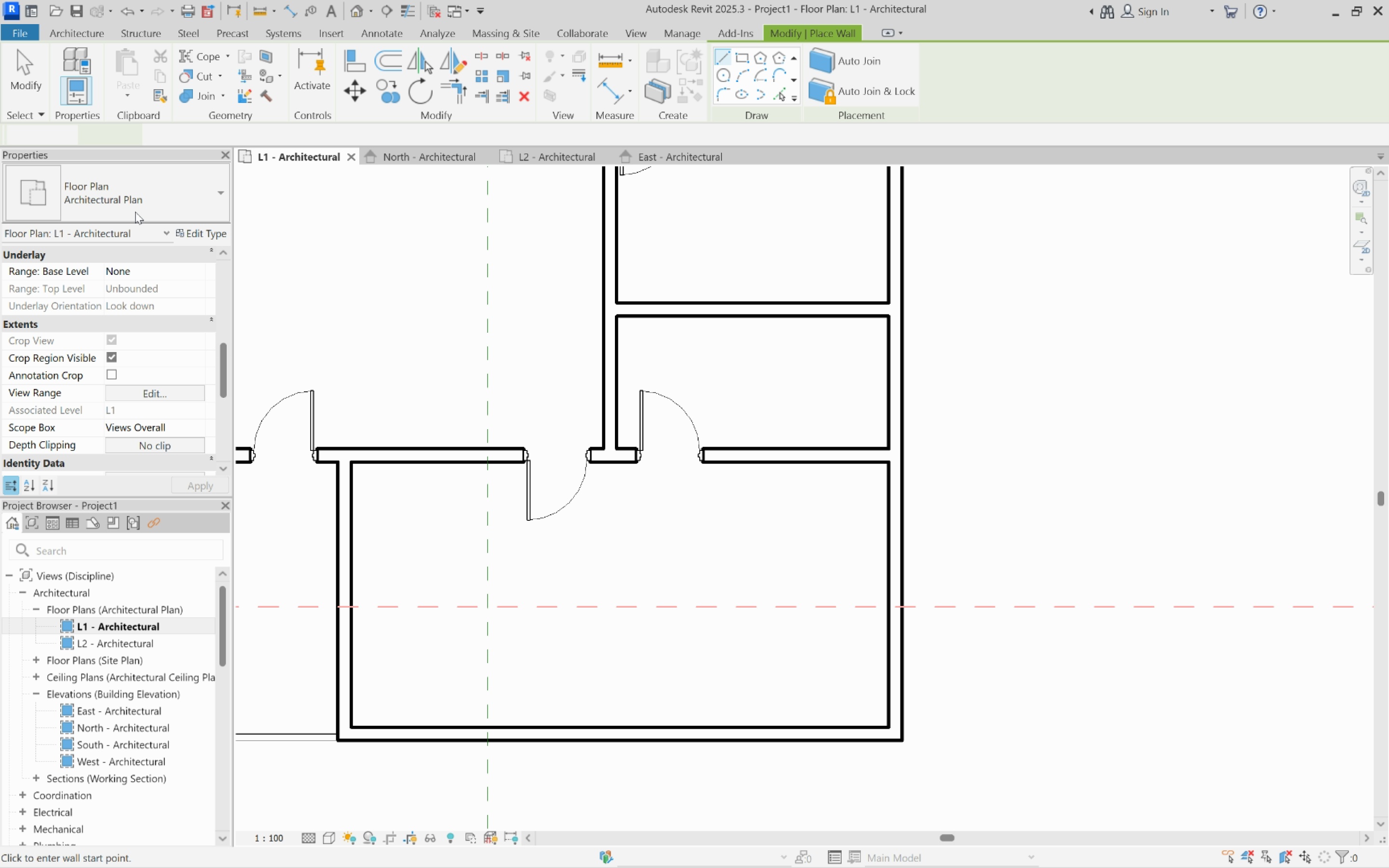 
left_click([95, 202])
 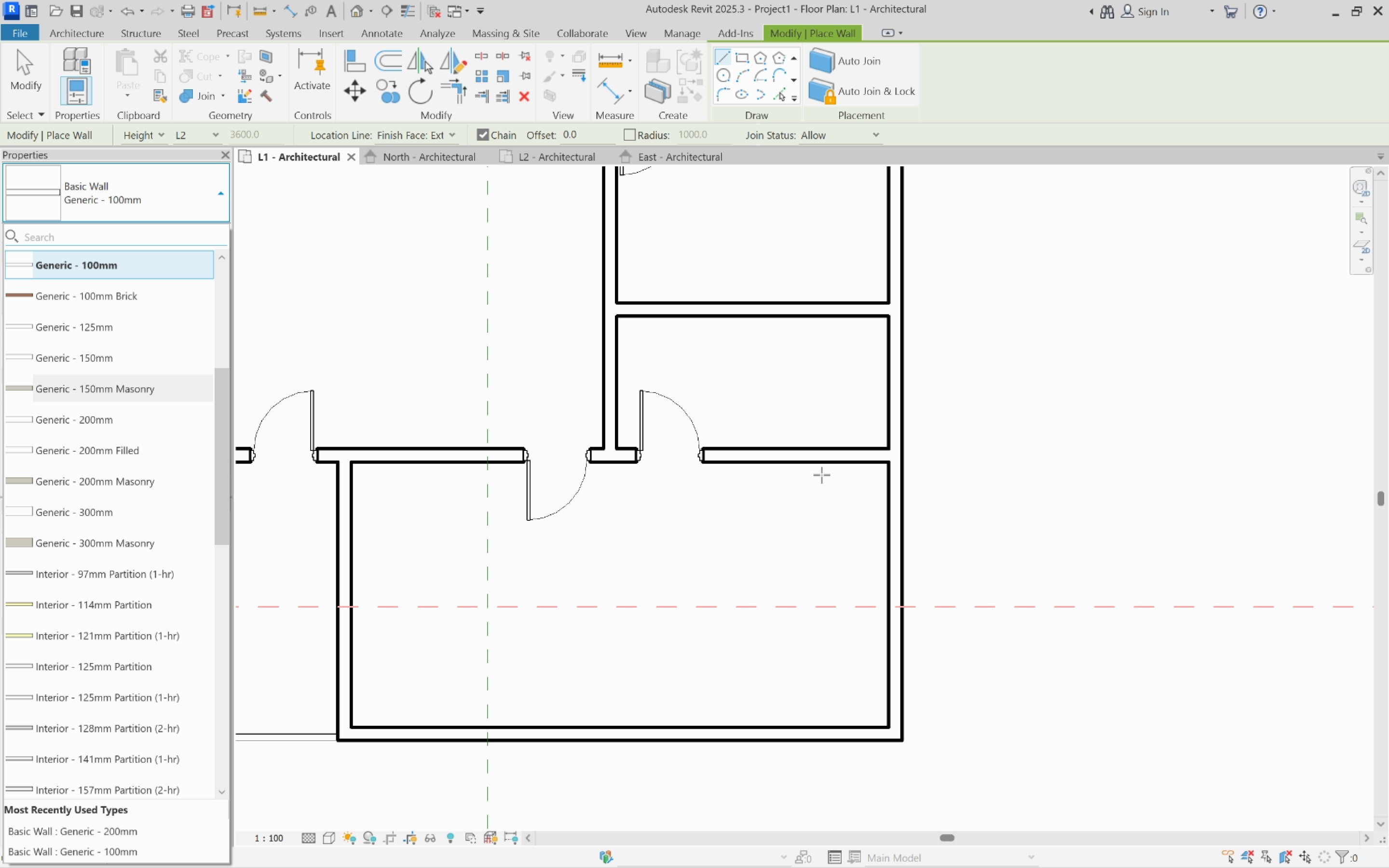 
key(Escape)
 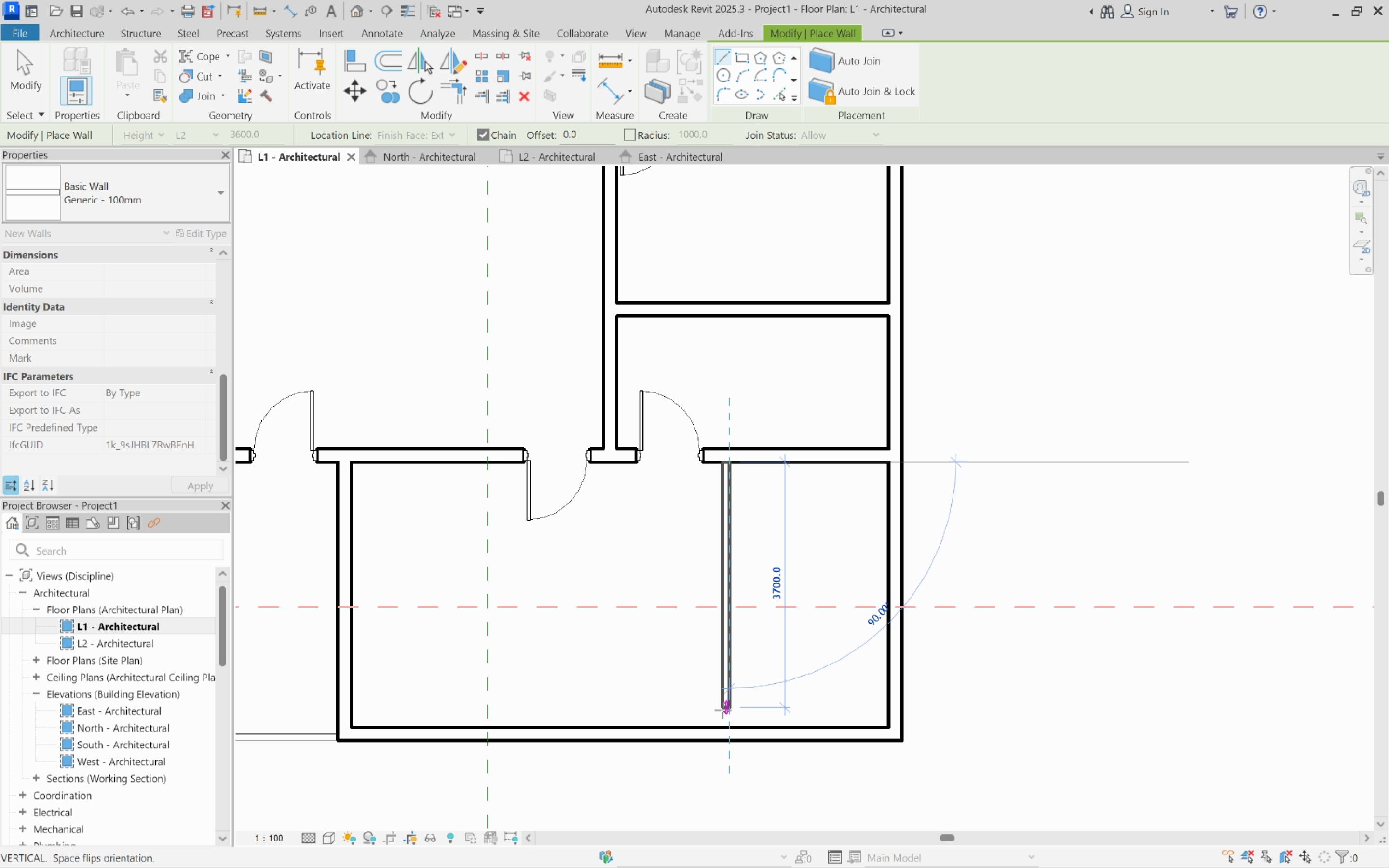 
left_click([721, 724])
 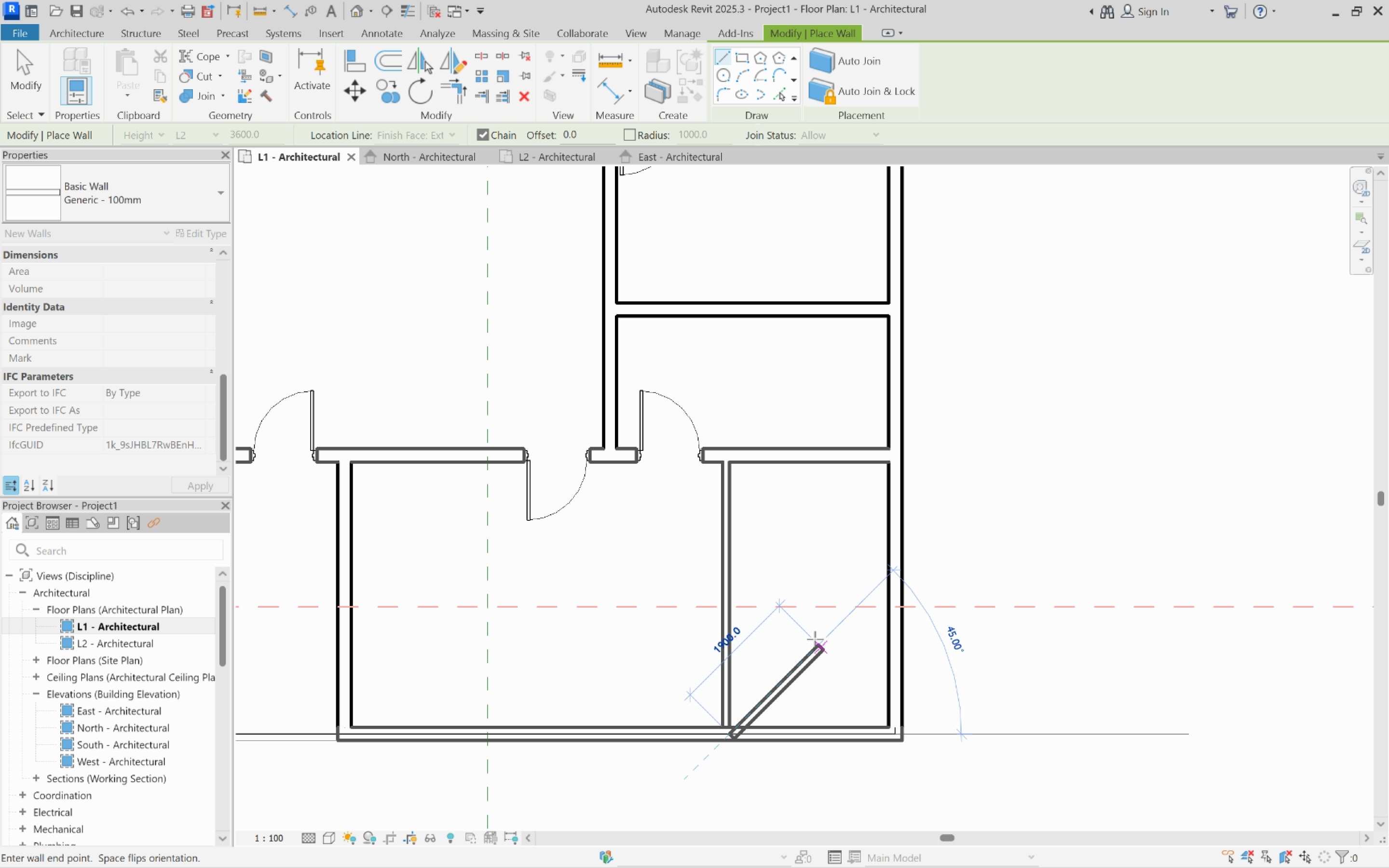 
key(Escape)
 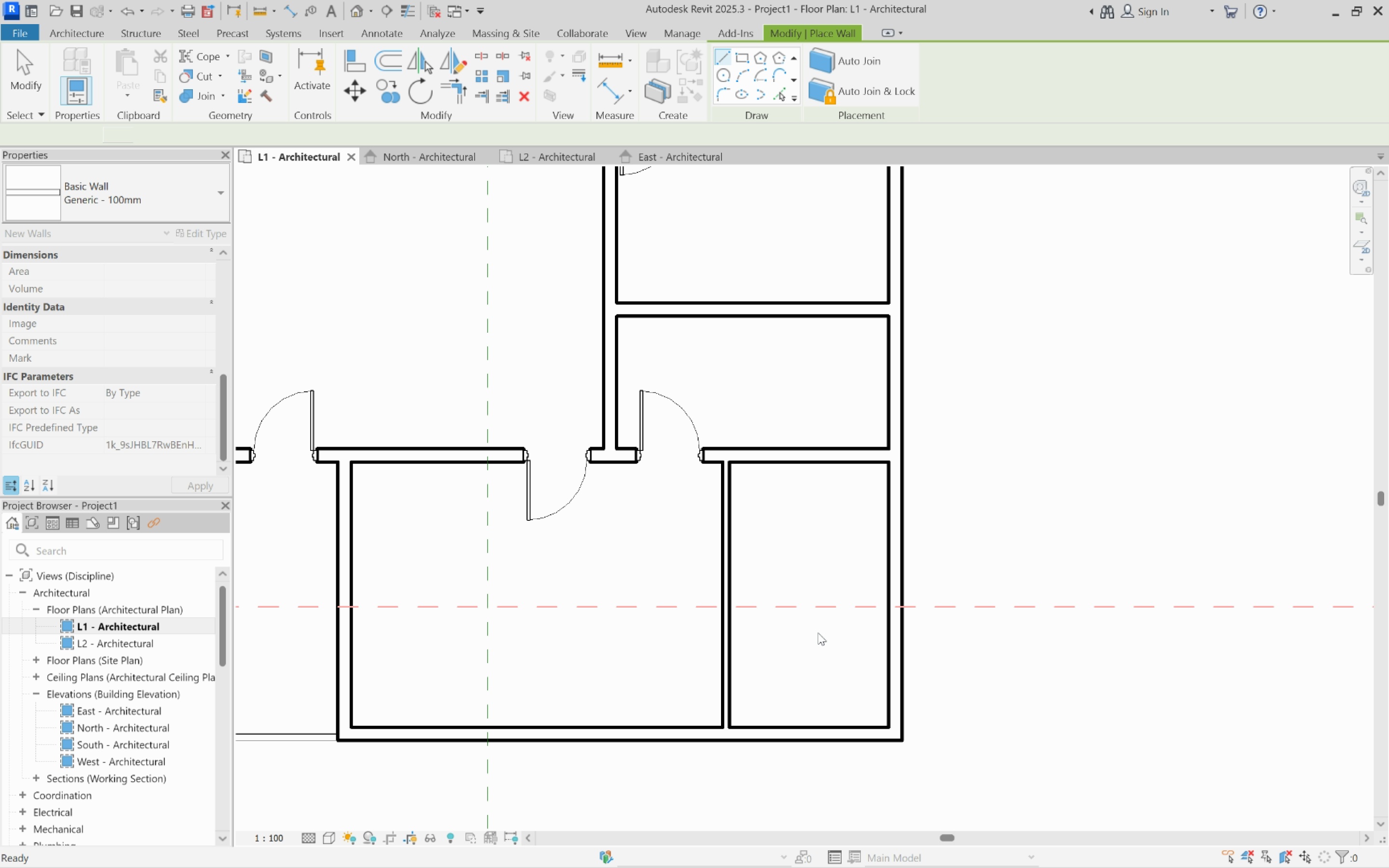 
key(Escape)
 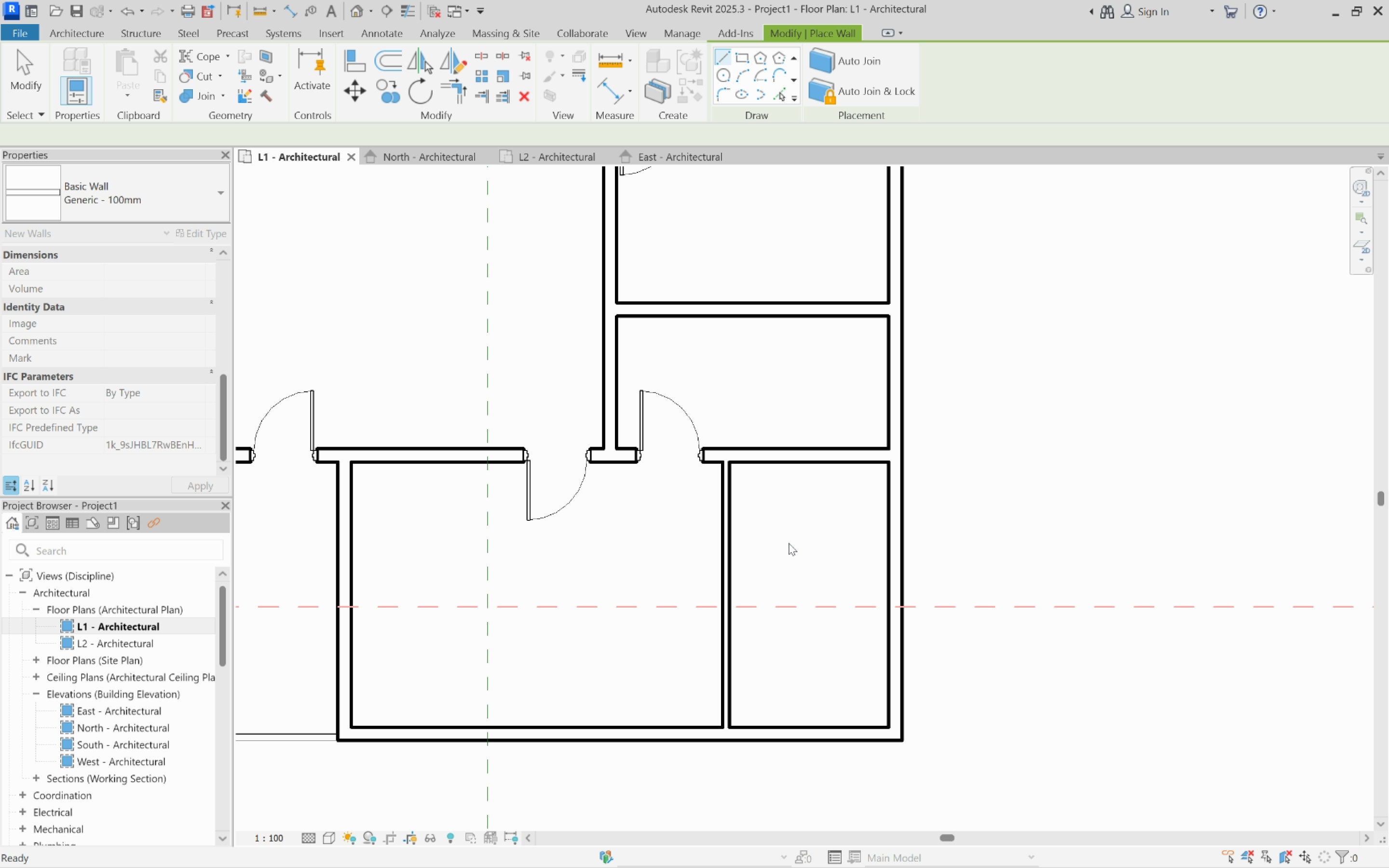 
key(Escape)
 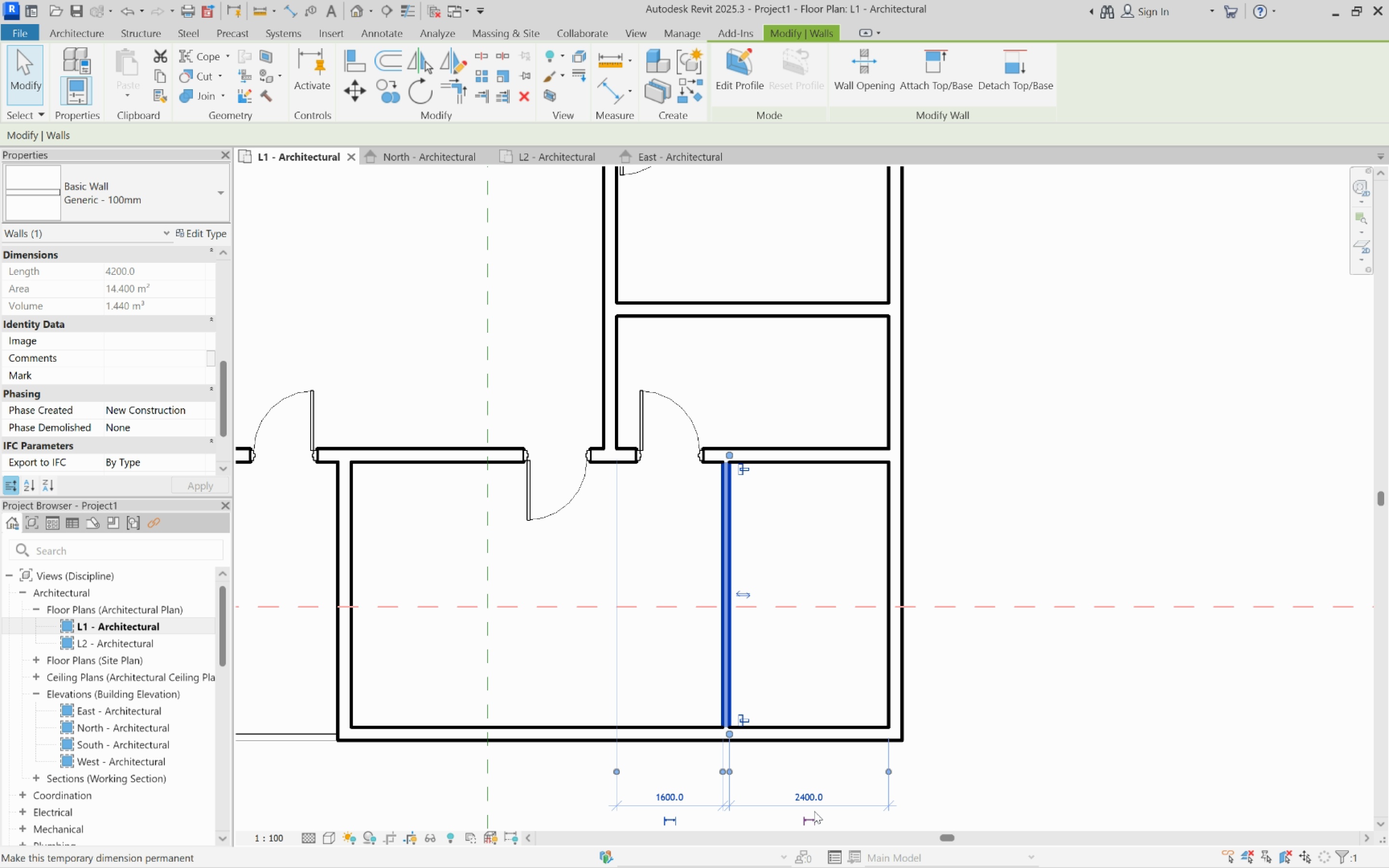 
left_click([817, 793])
 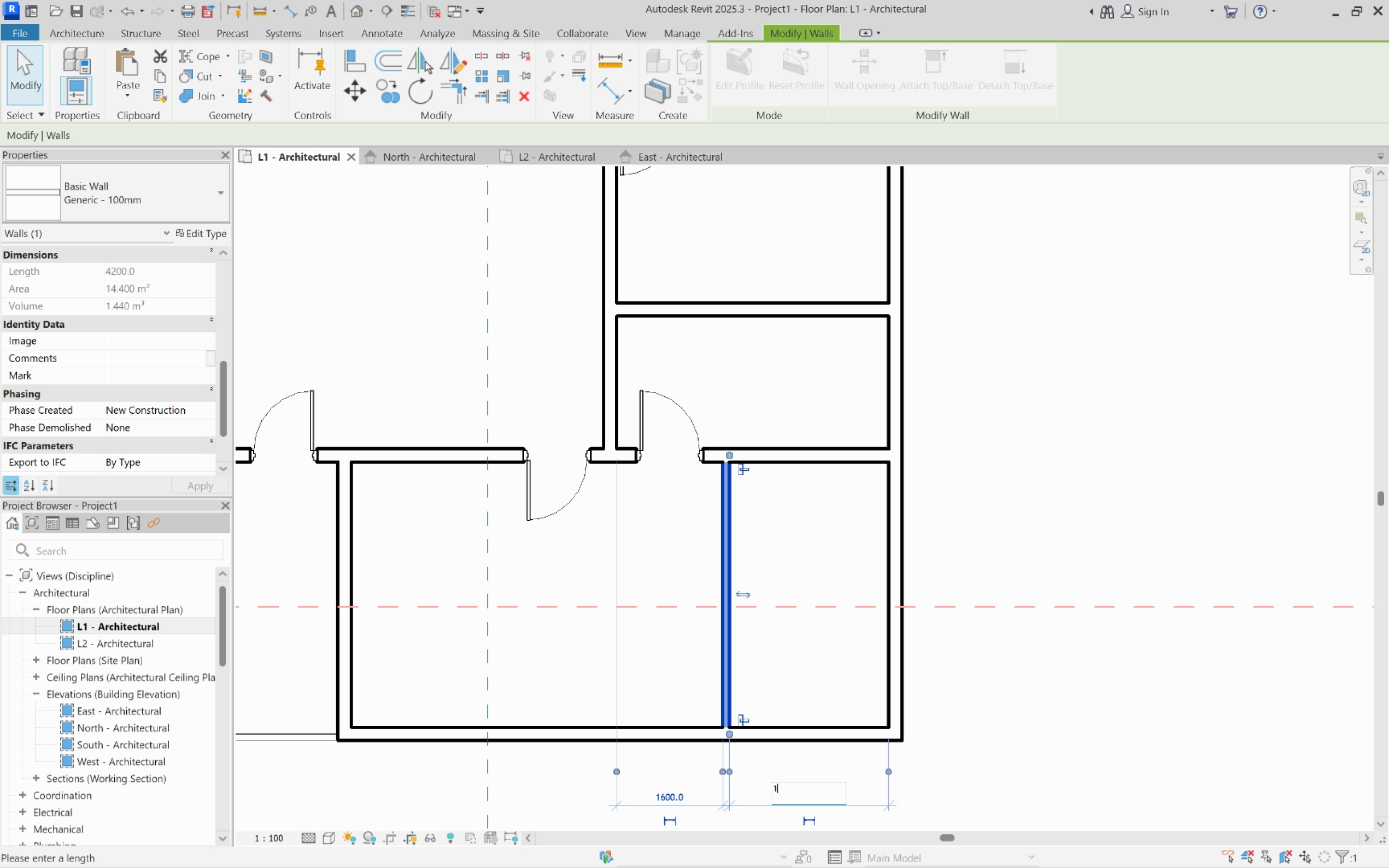 
type(1800)
 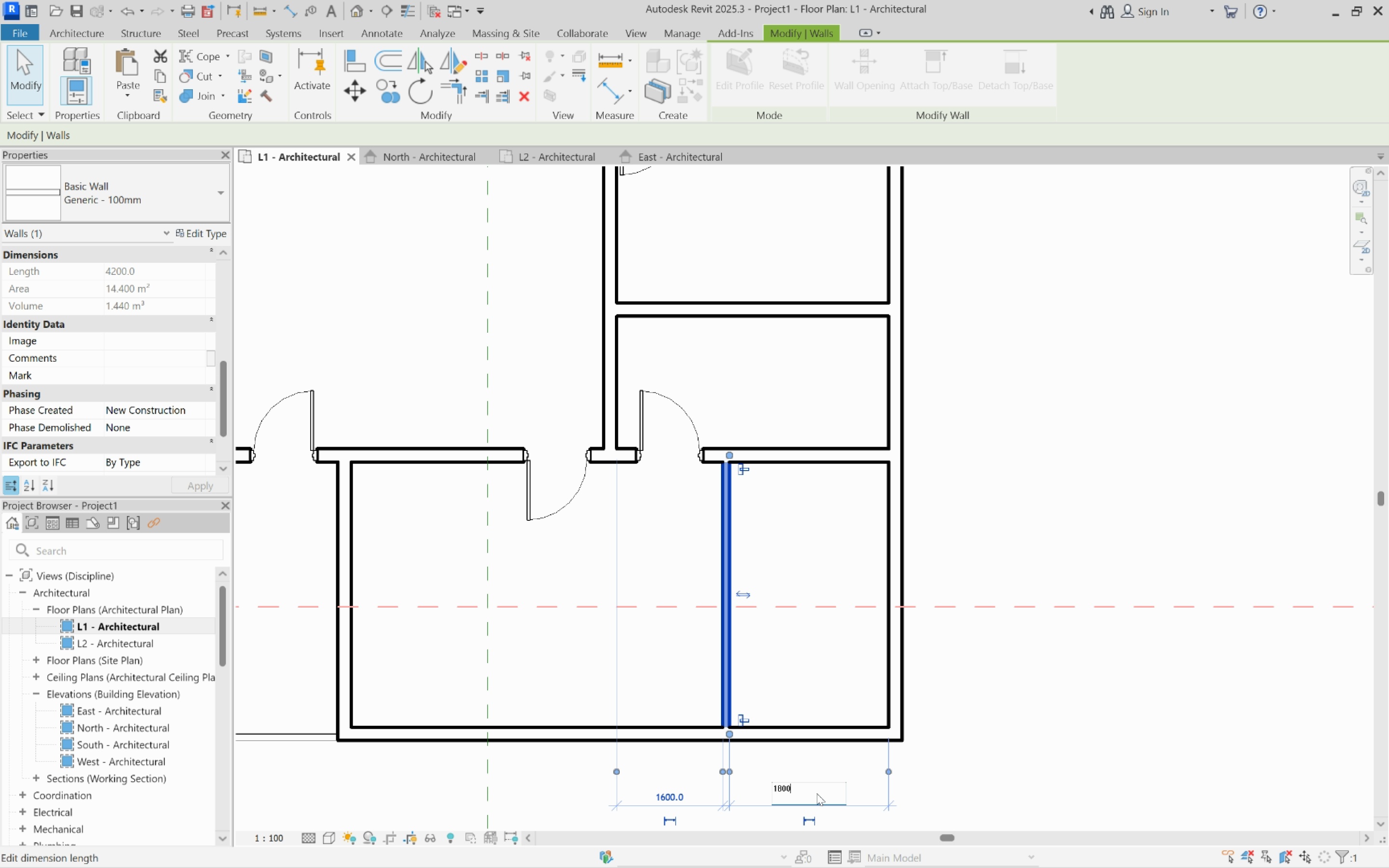 
key(Enter)
 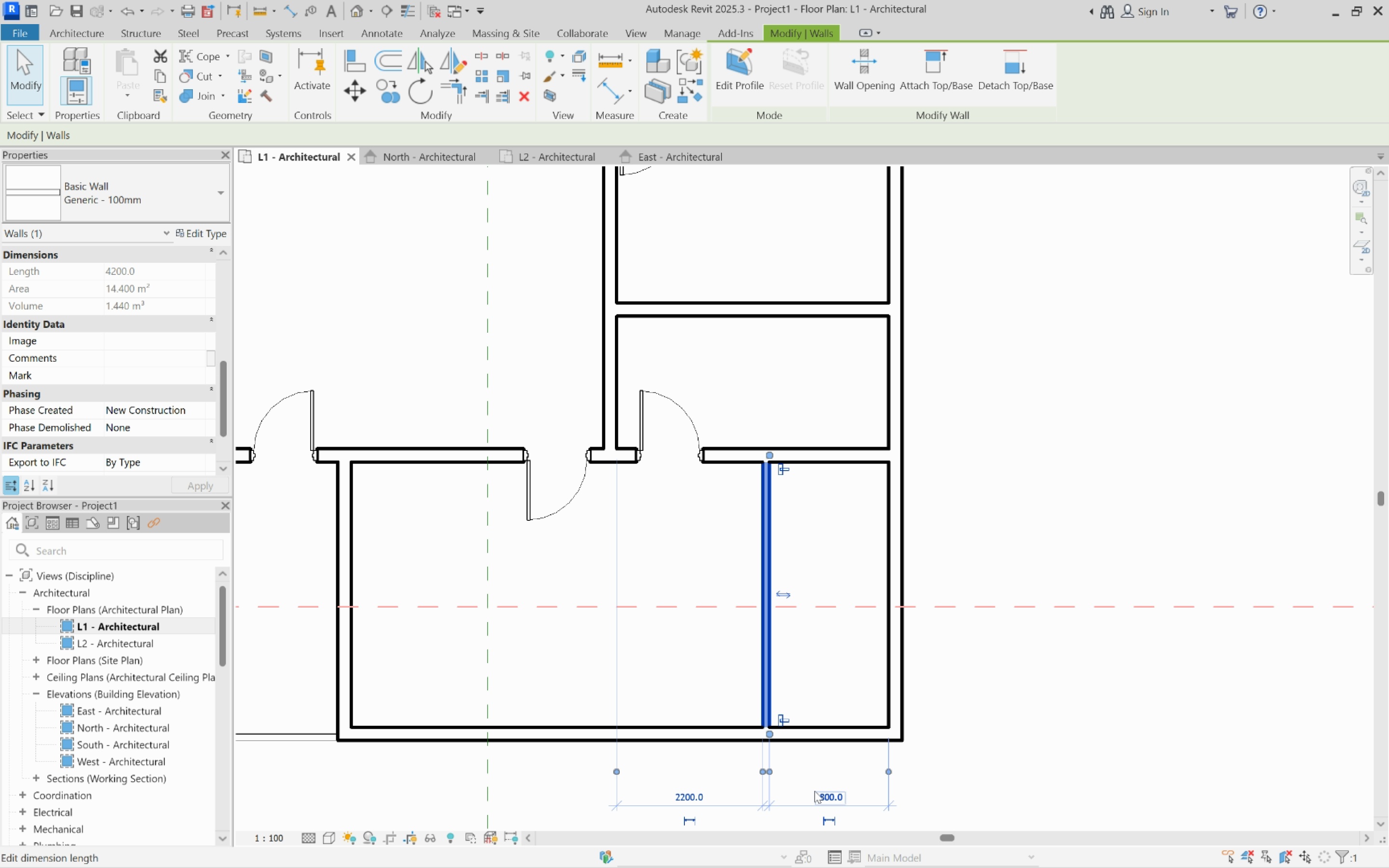 
key(Escape)
 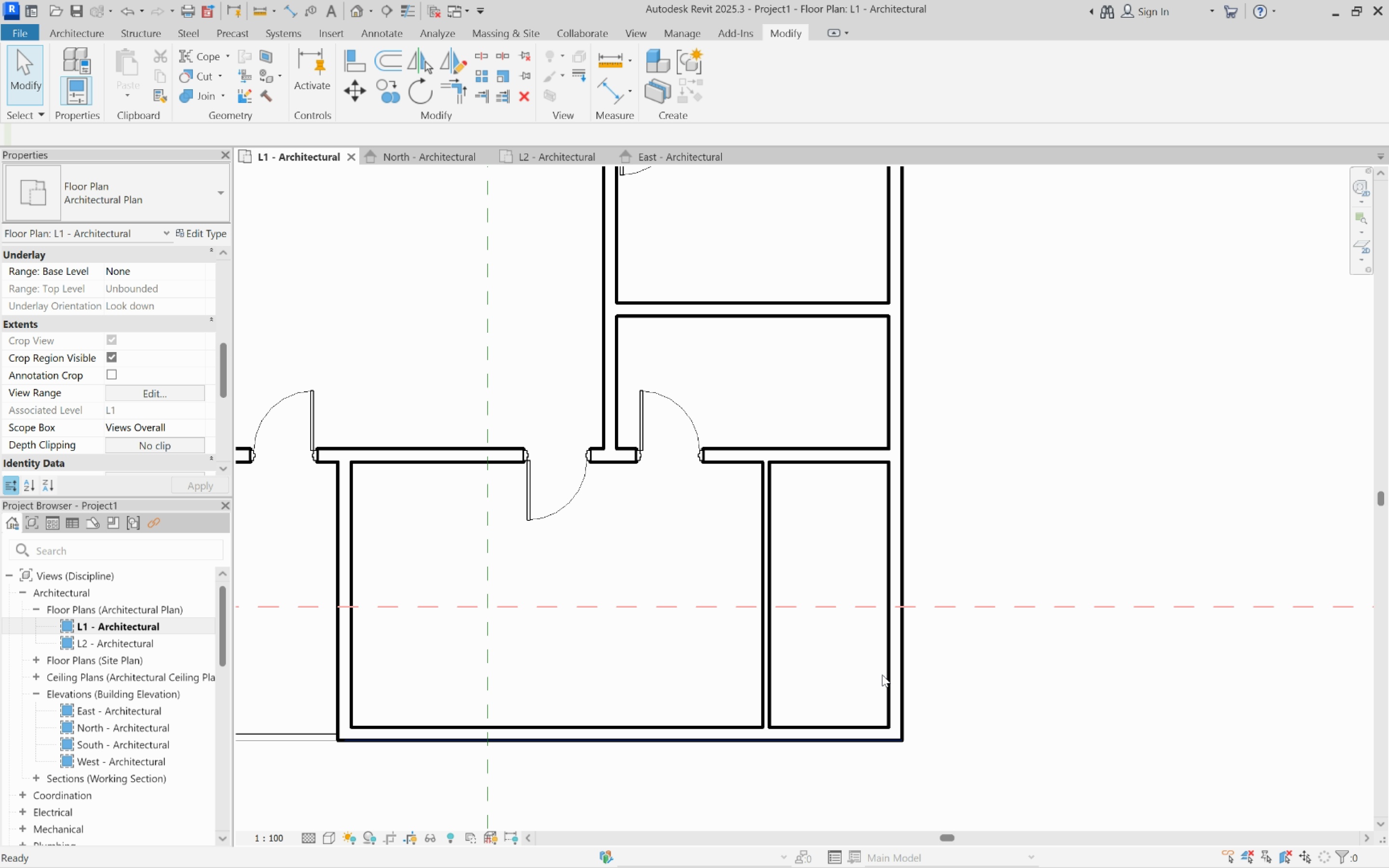 
key(Escape)
 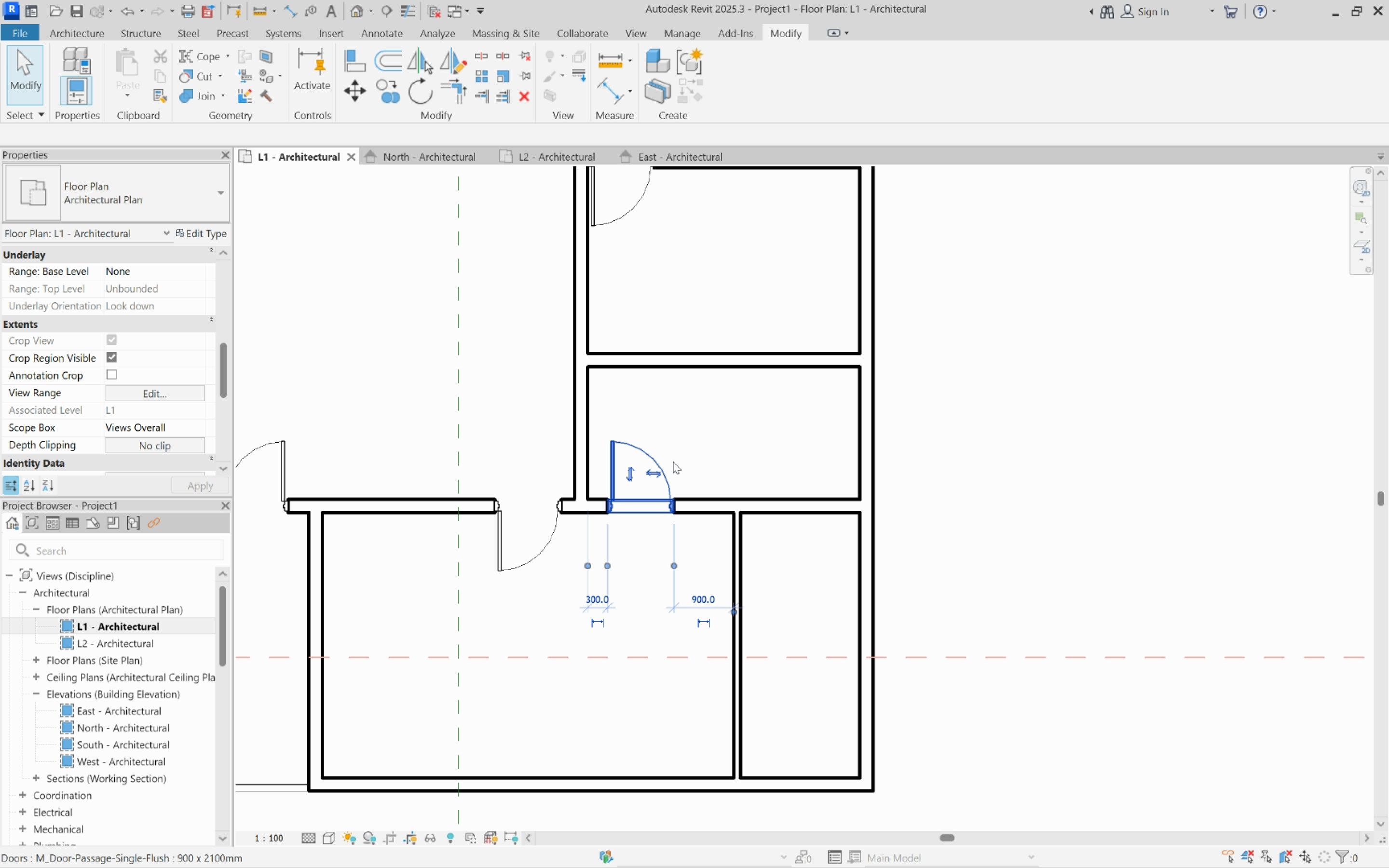 
right_click([673, 461])
 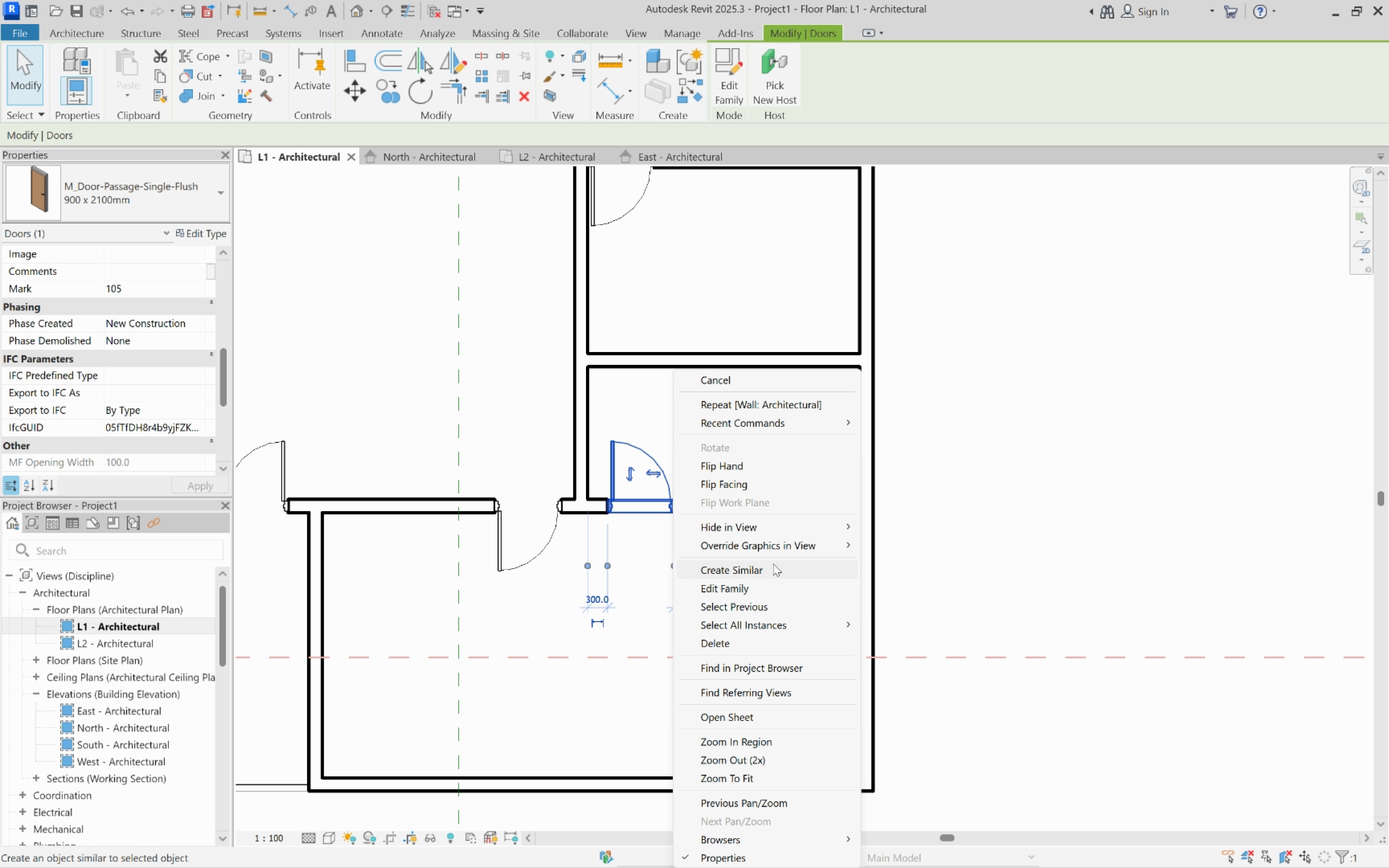 
left_click([773, 564])
 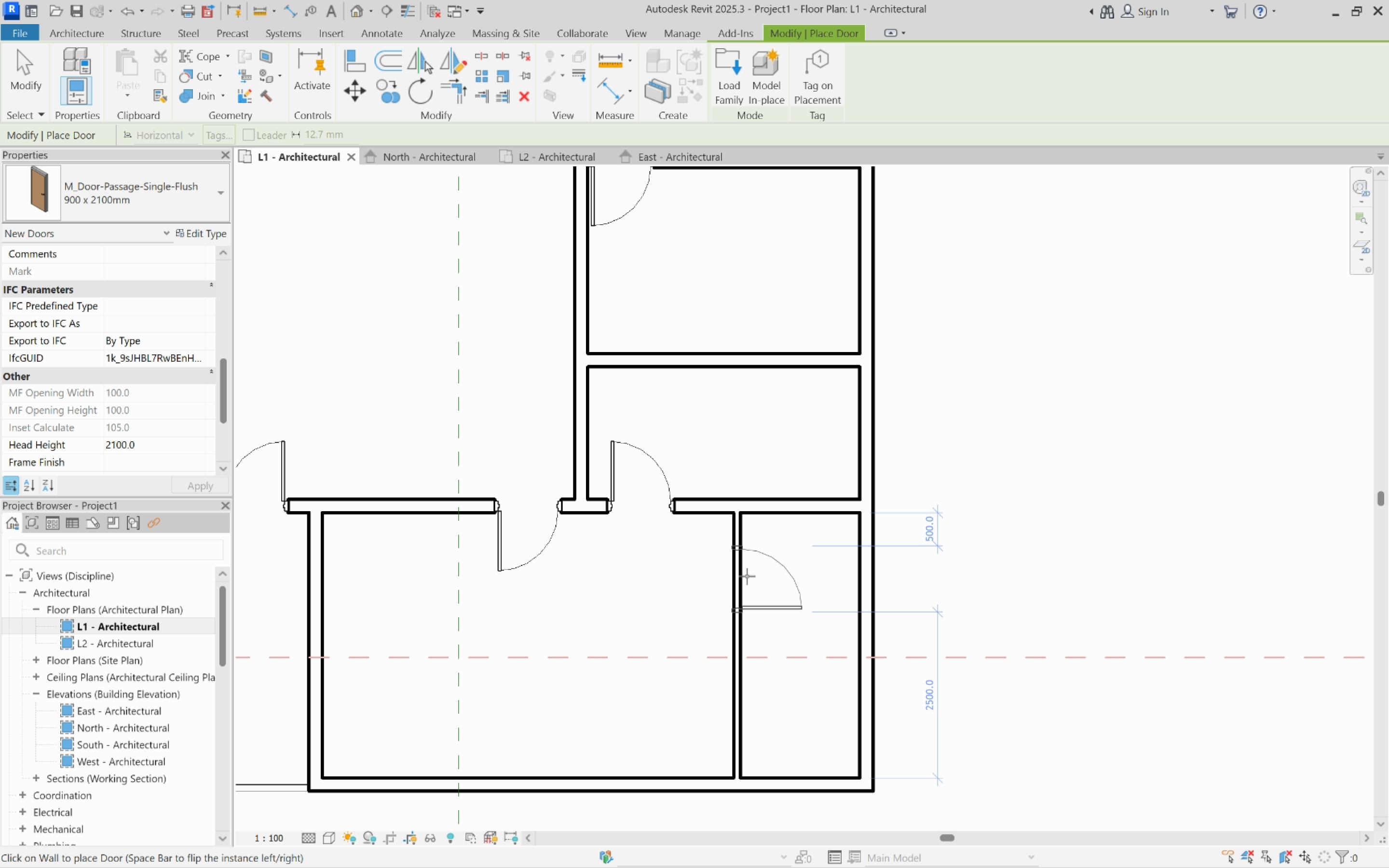 
key(Space)
 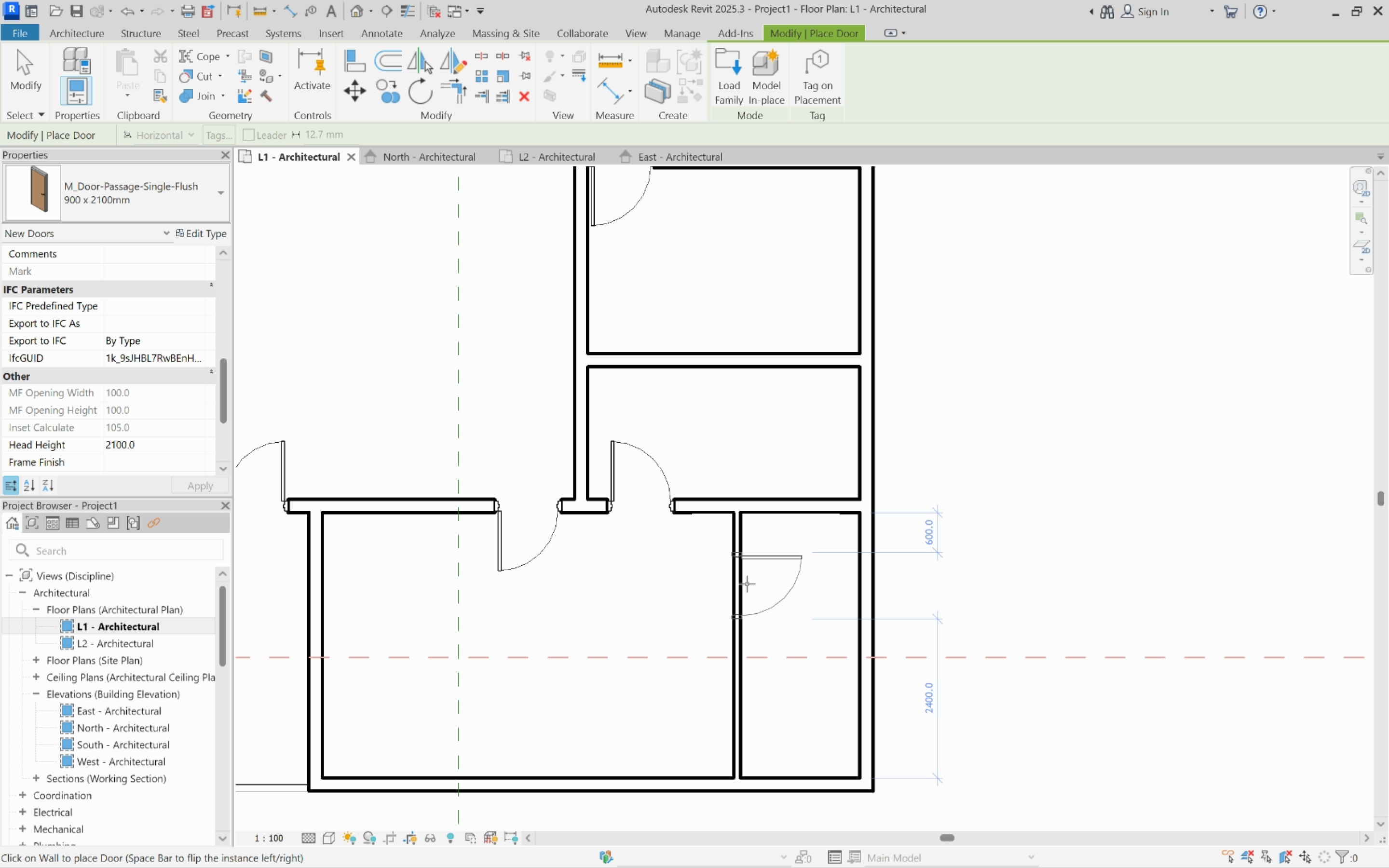 
left_click([747, 584])
 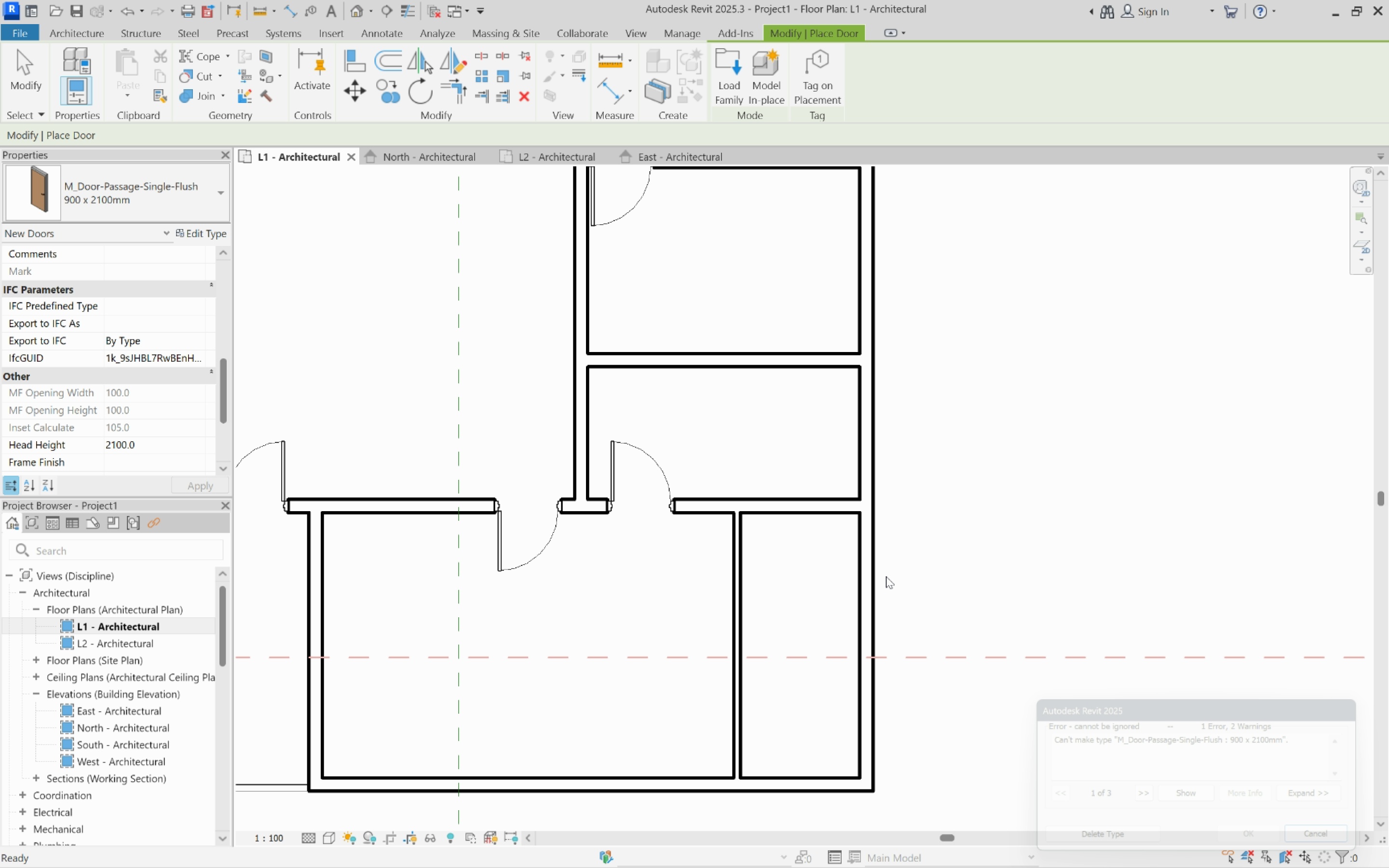 
key(Escape)
 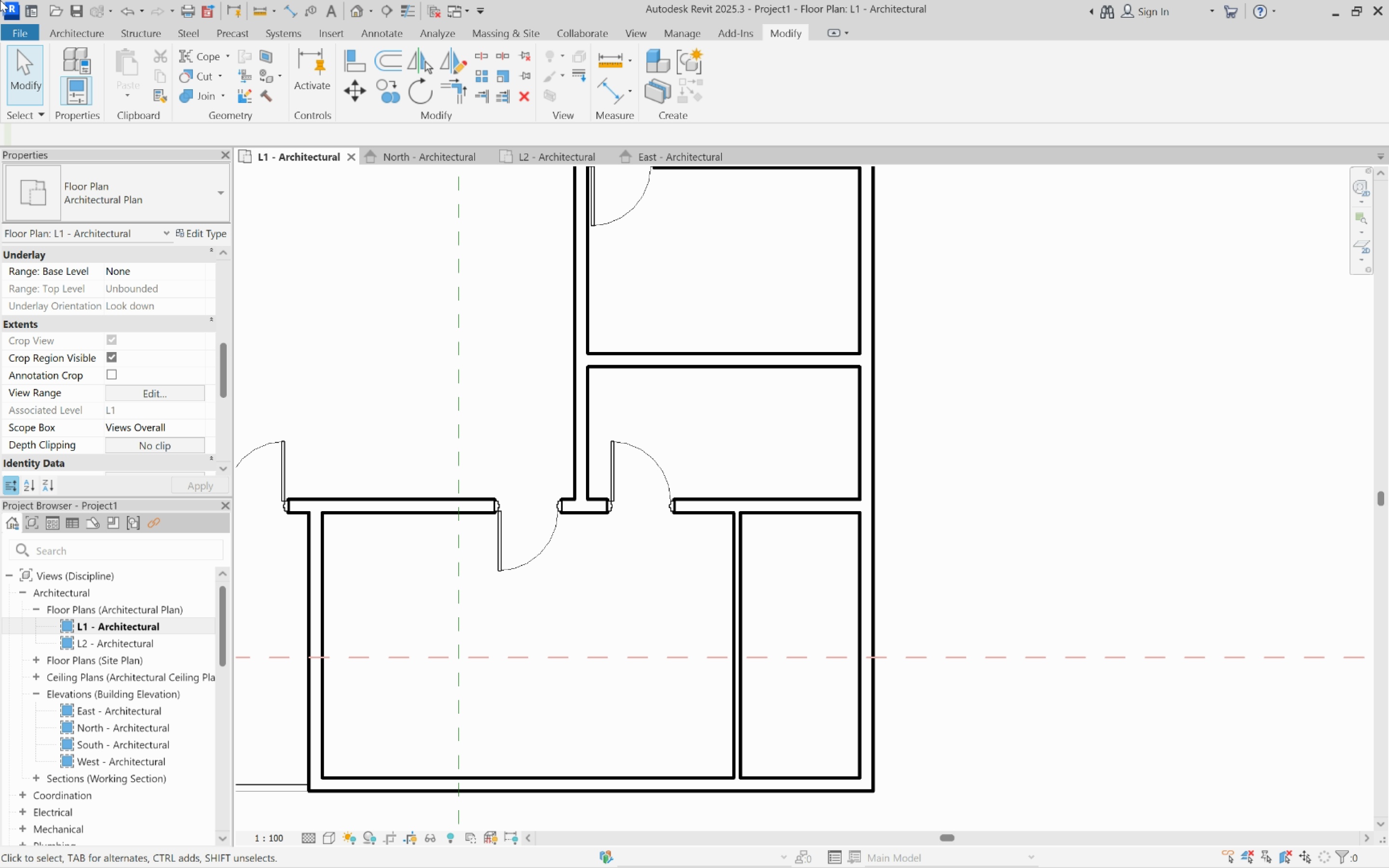 
left_click([72, 36])
 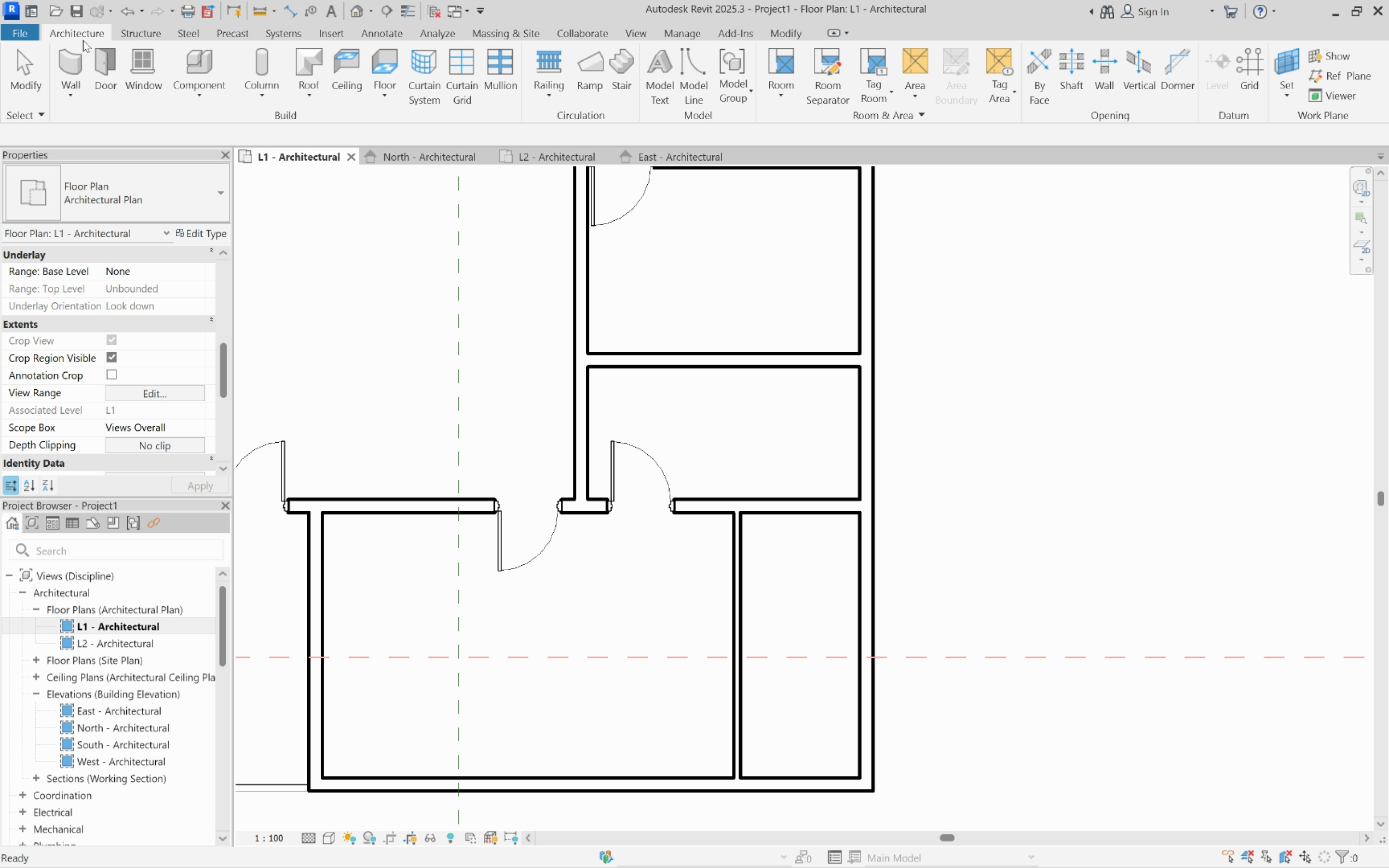 
key(Escape)
 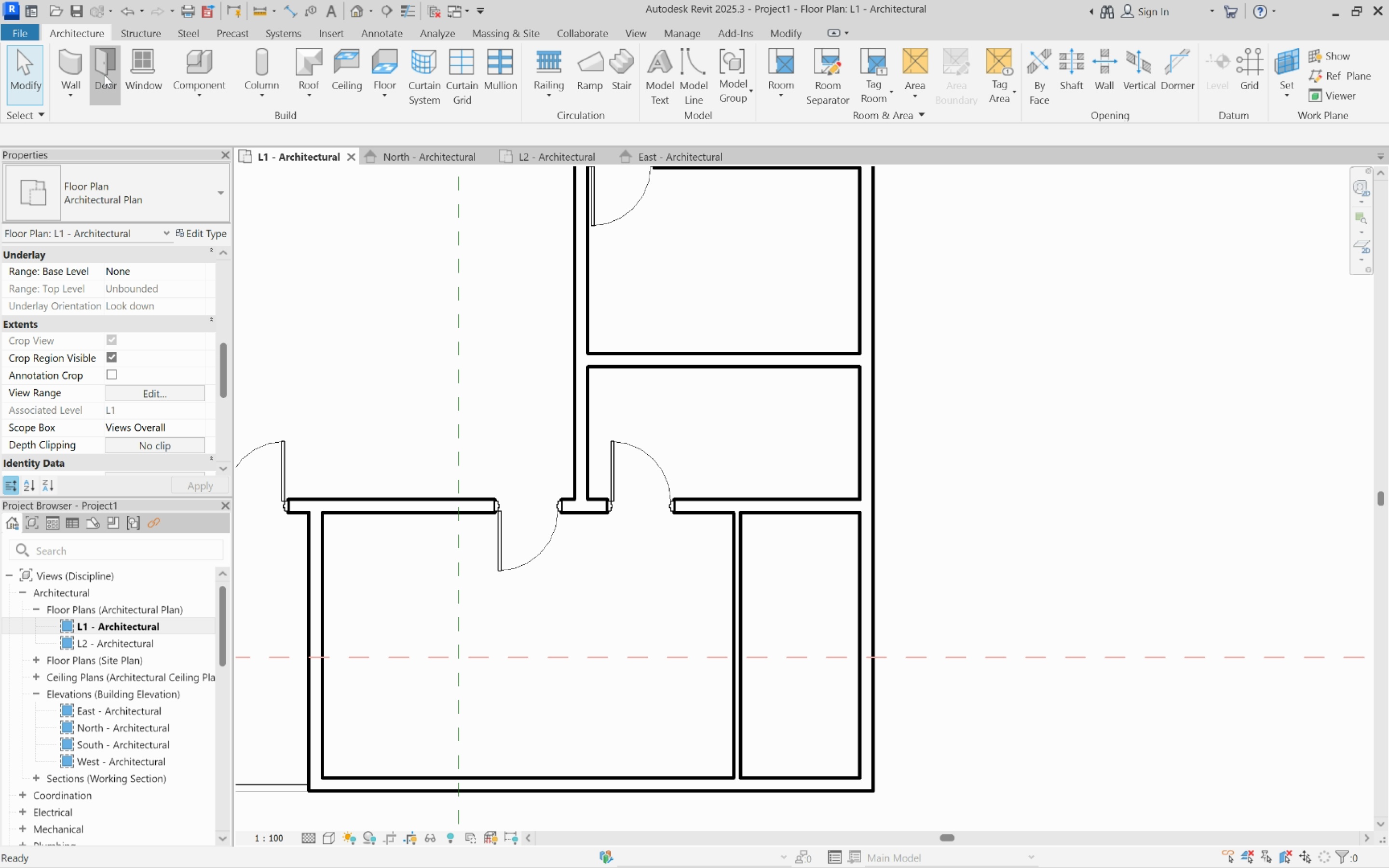 
left_click([104, 75])
 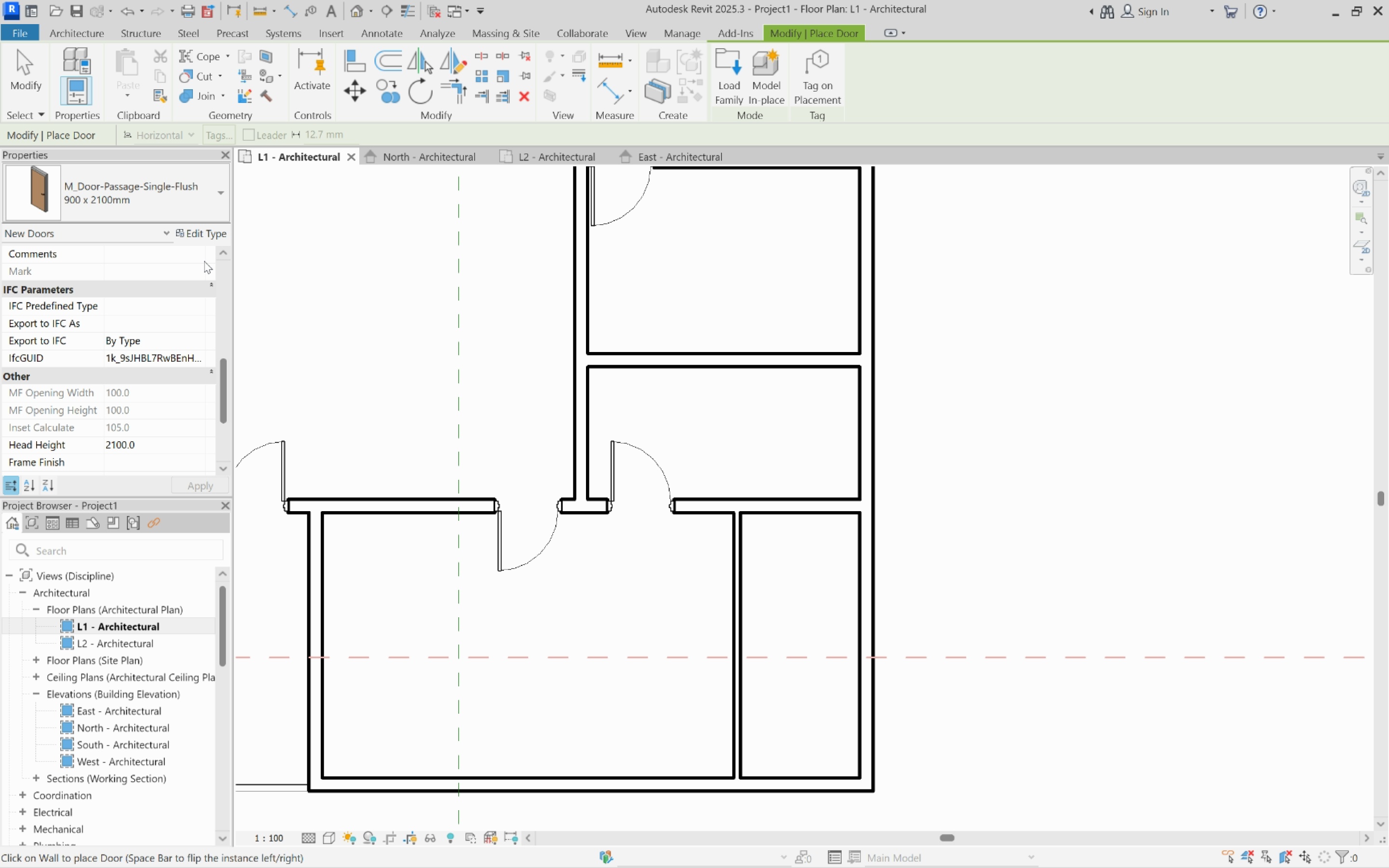 
left_click([162, 184])
 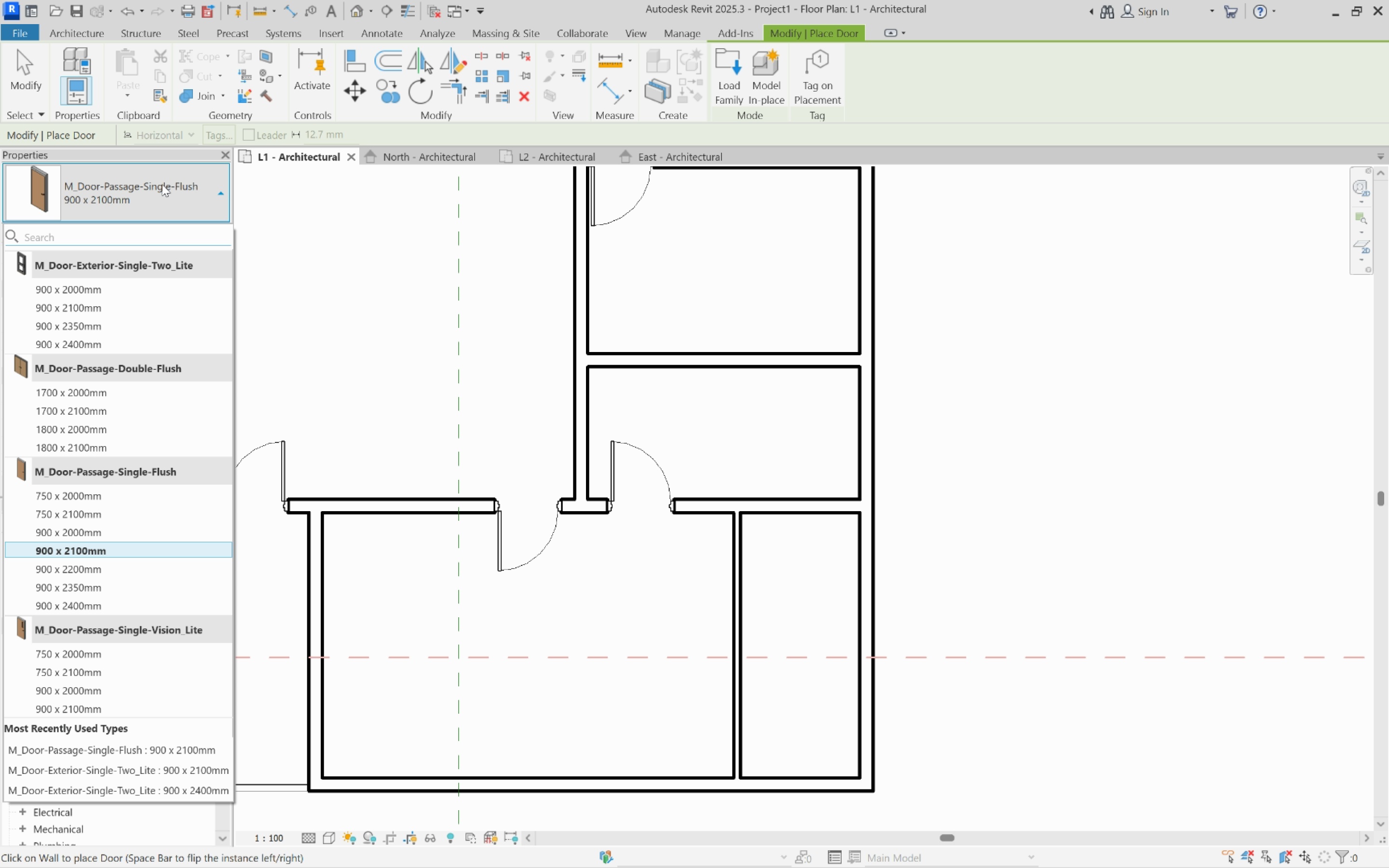 
left_click([162, 184])
 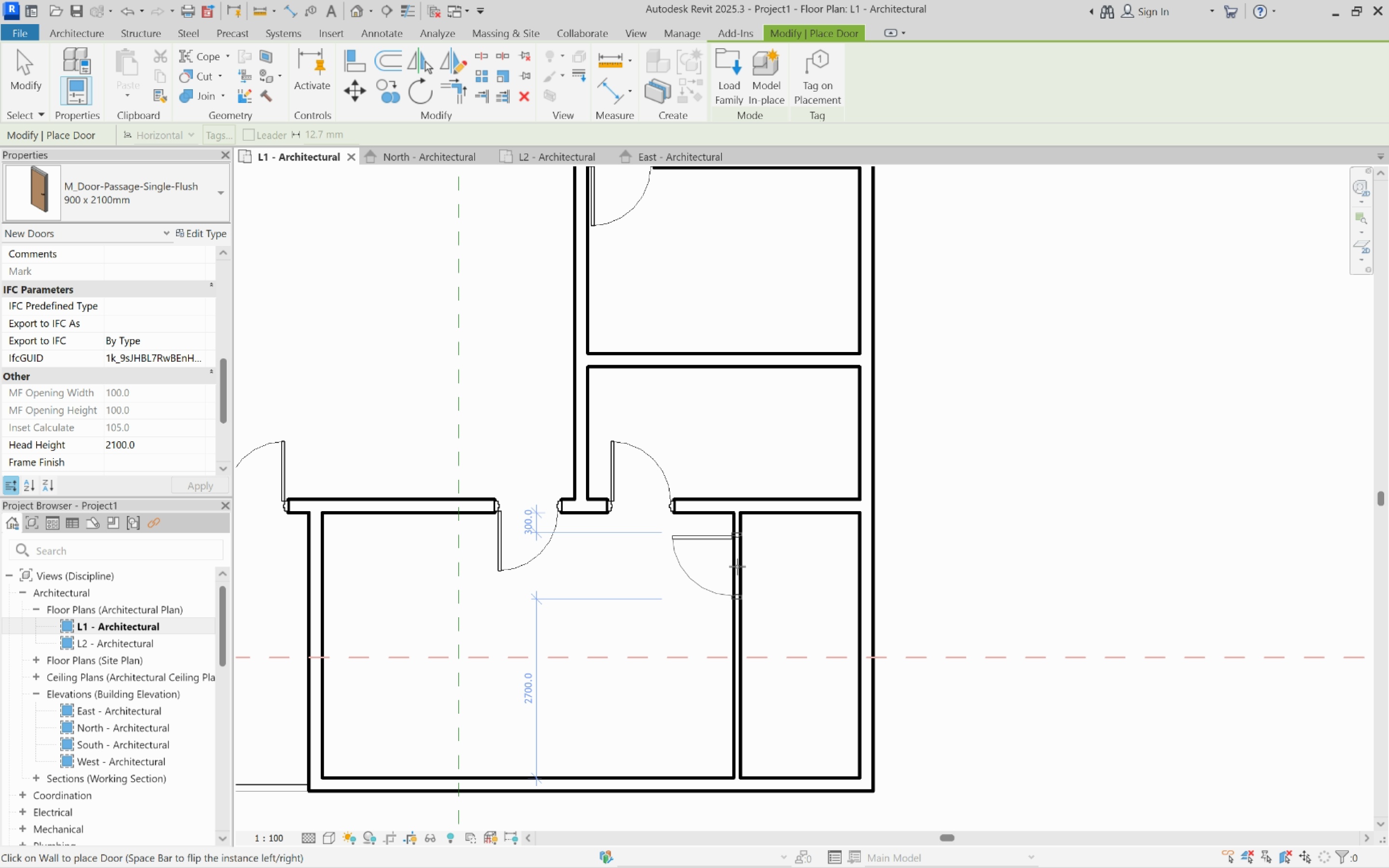 
left_click([737, 567])
 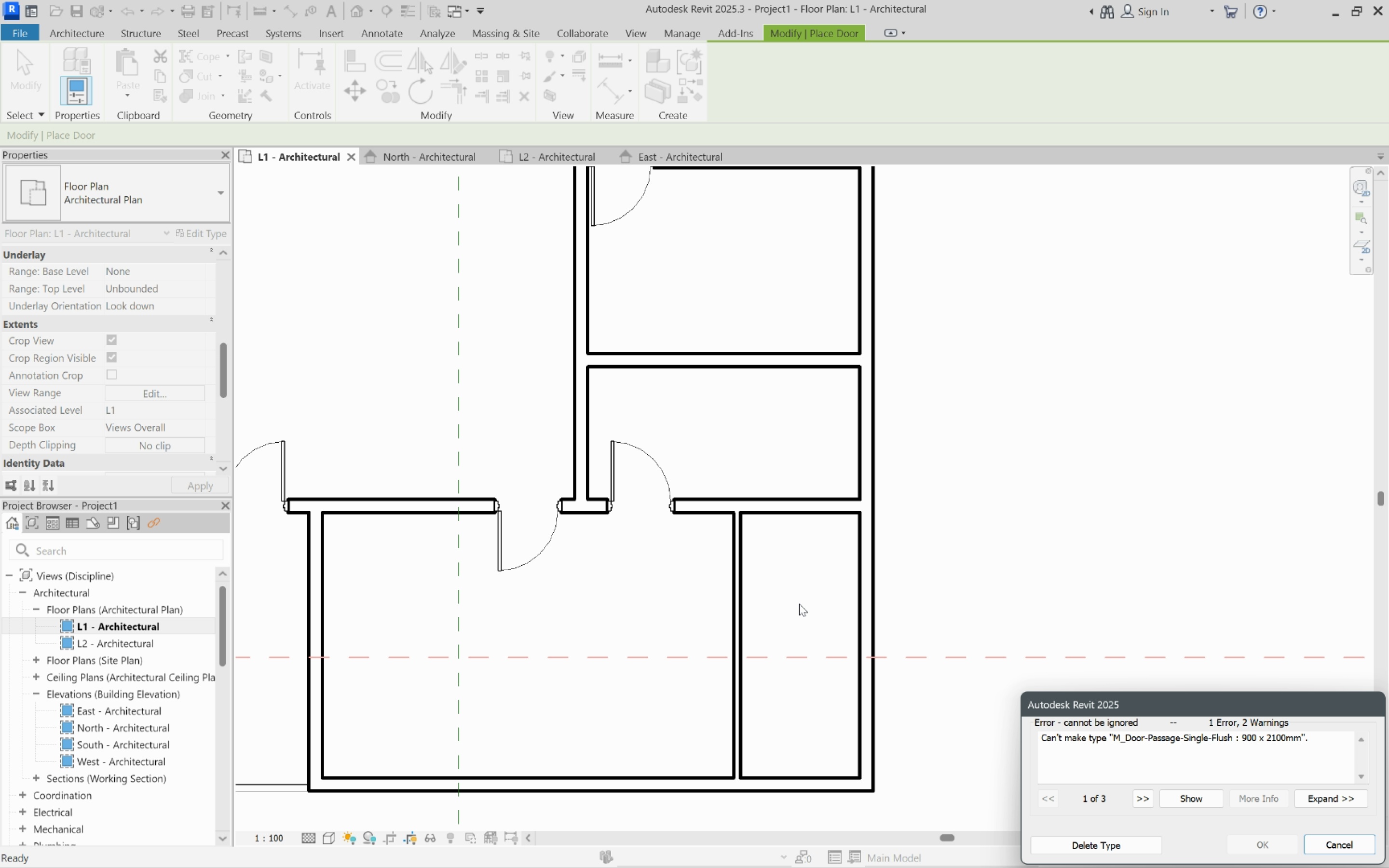 
key(Escape)
 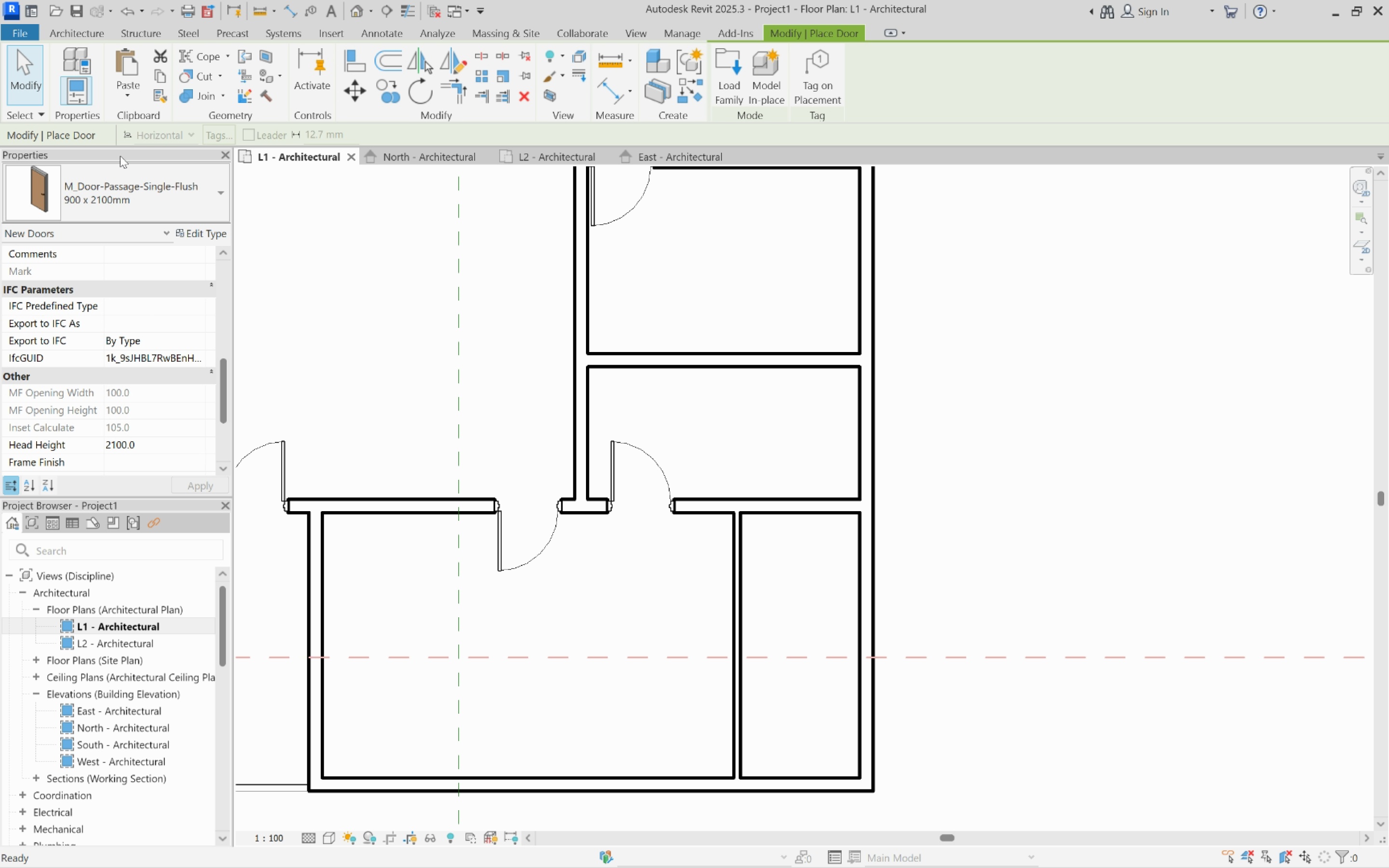 
left_click([128, 195])
 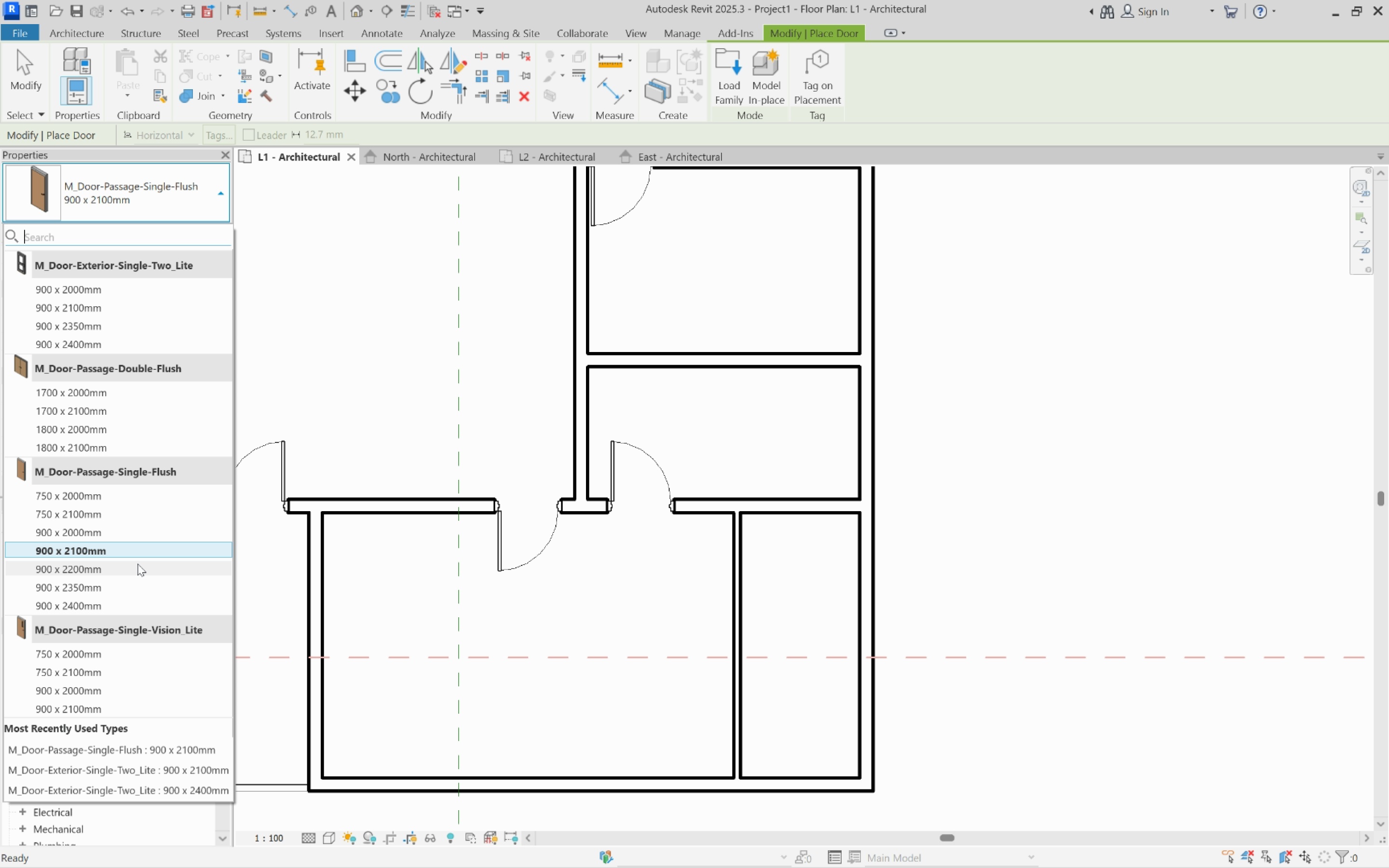 
scroll: coordinate [137, 564], scroll_direction: down, amount: 3.0
 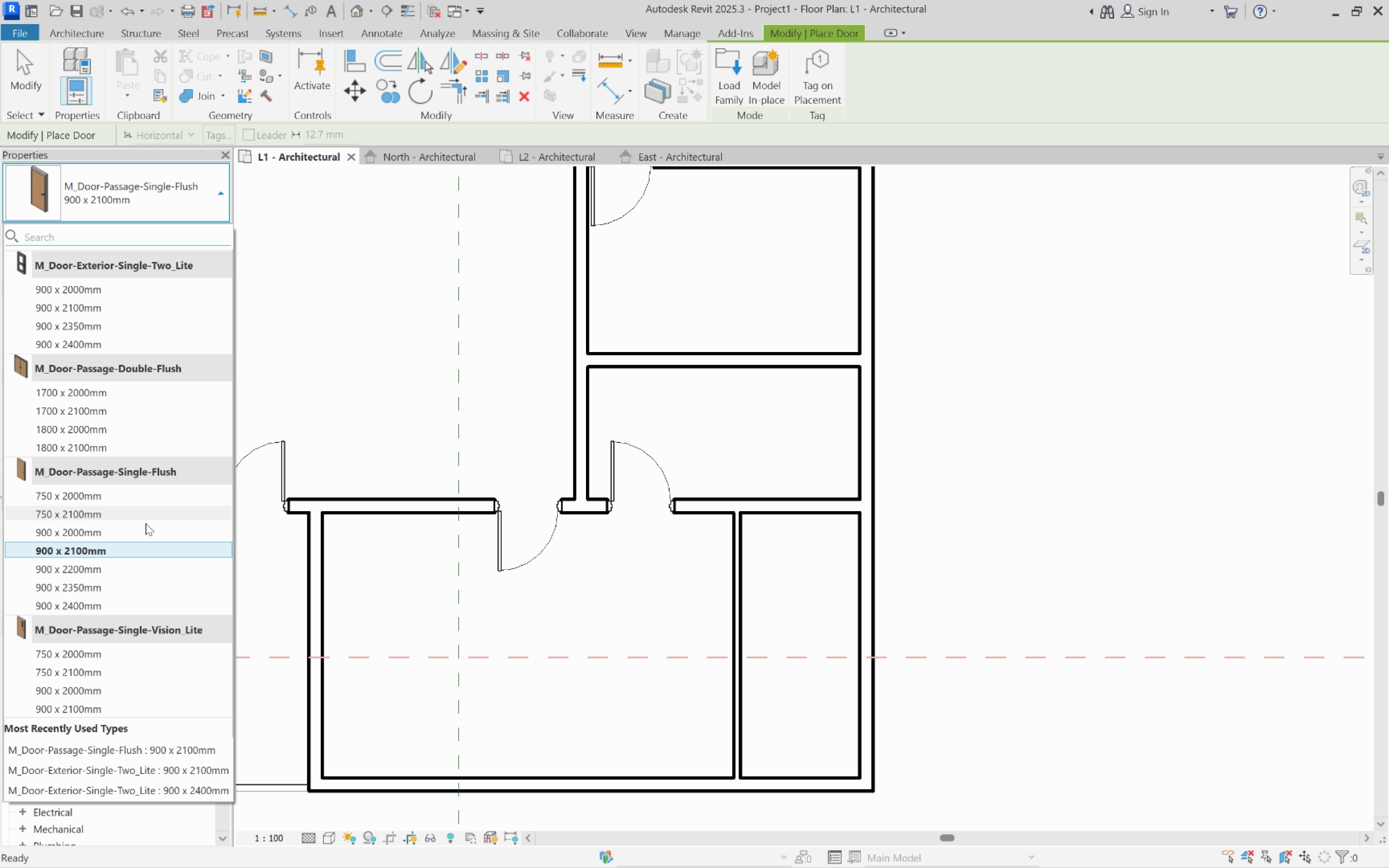 
left_click([116, 499])
 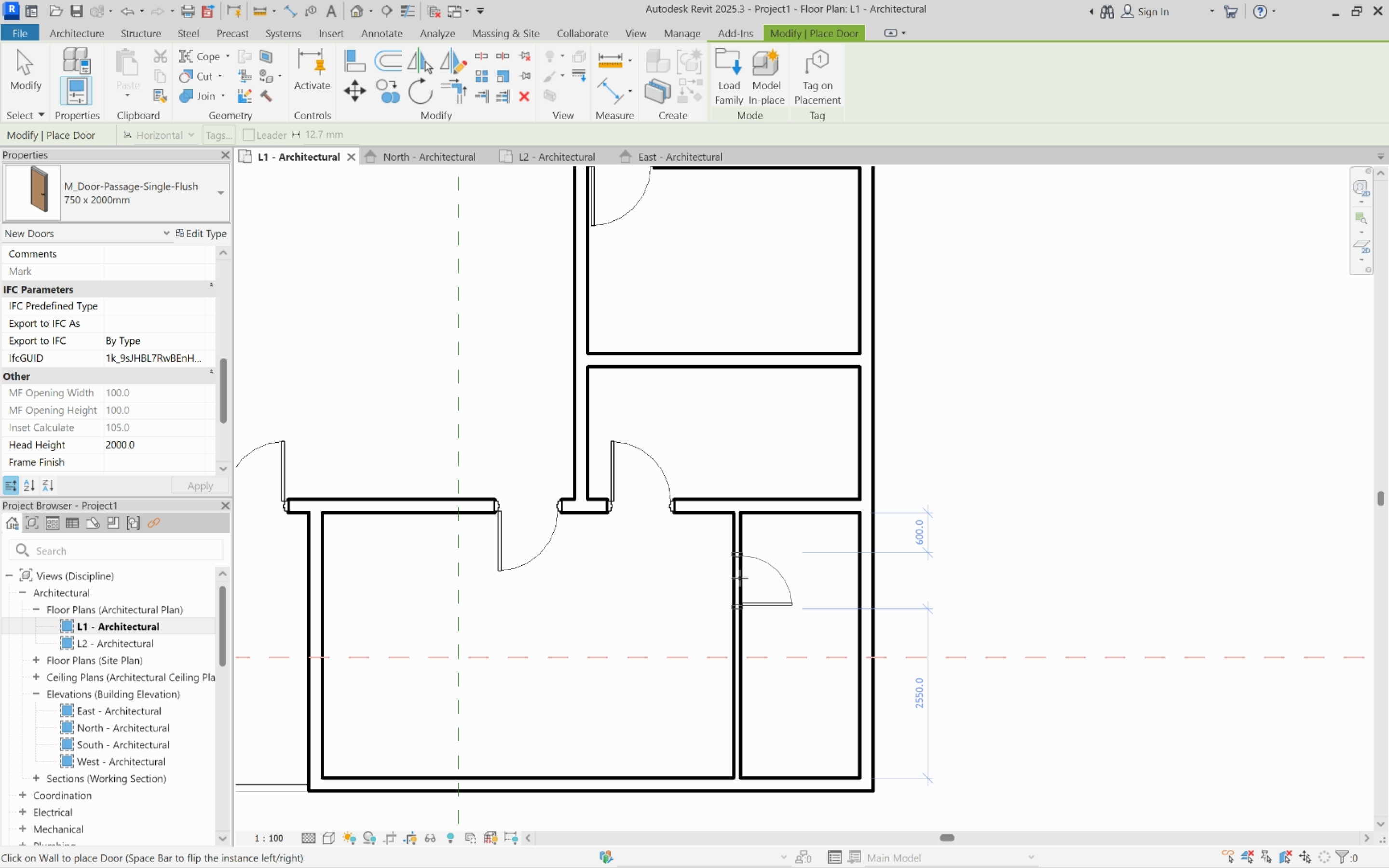 
left_click([740, 578])
 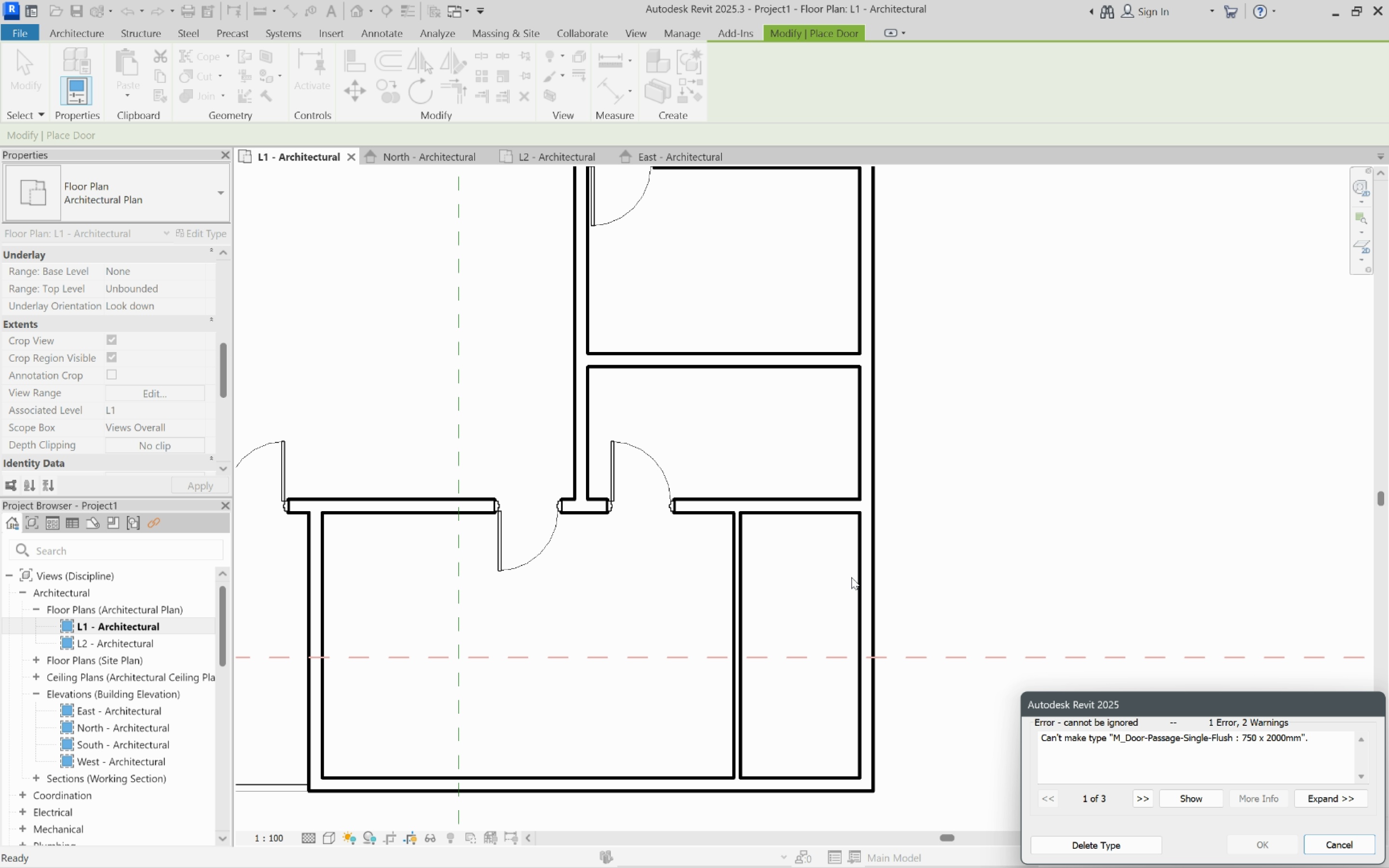 
key(Escape)
 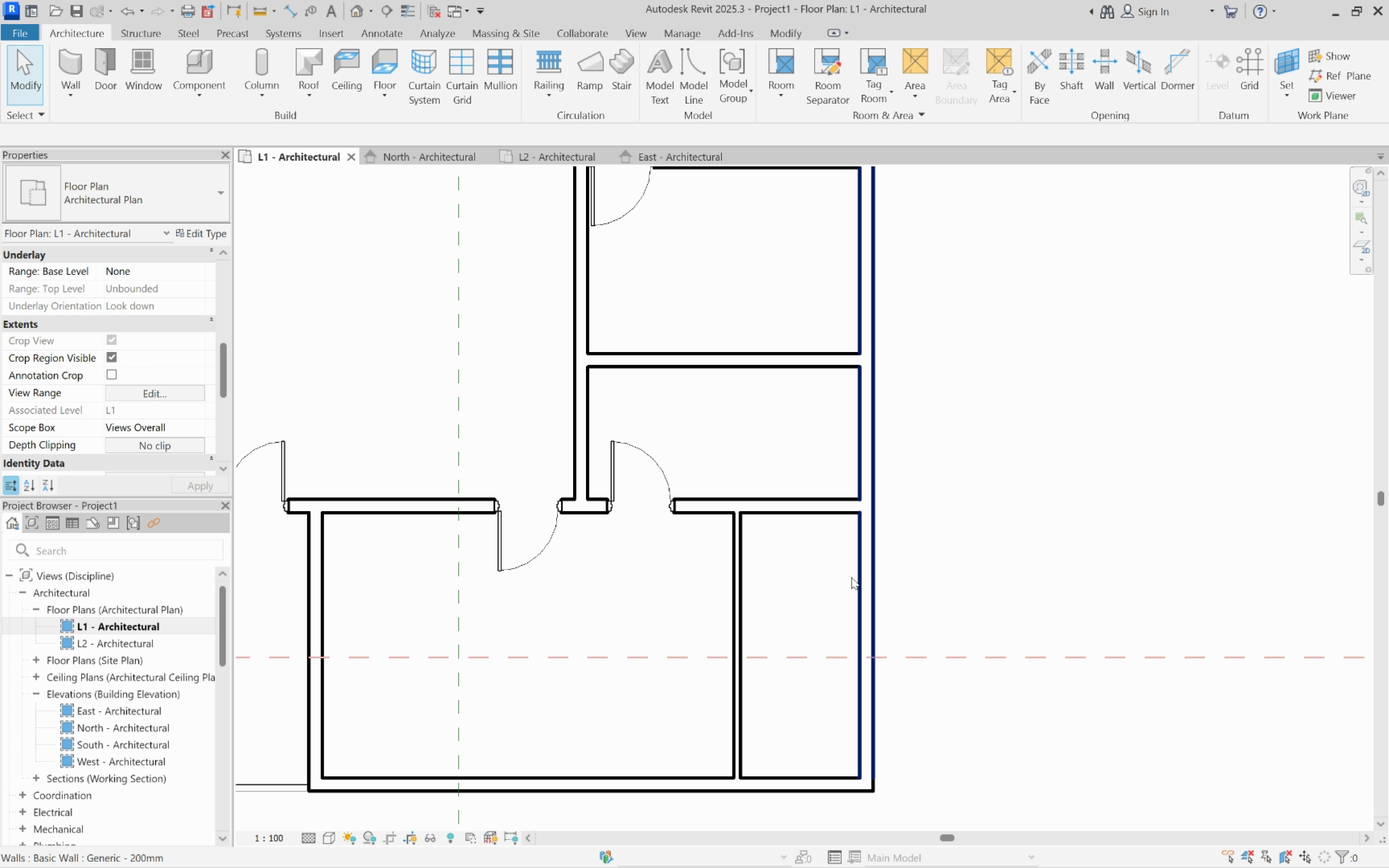 
key(Escape)
 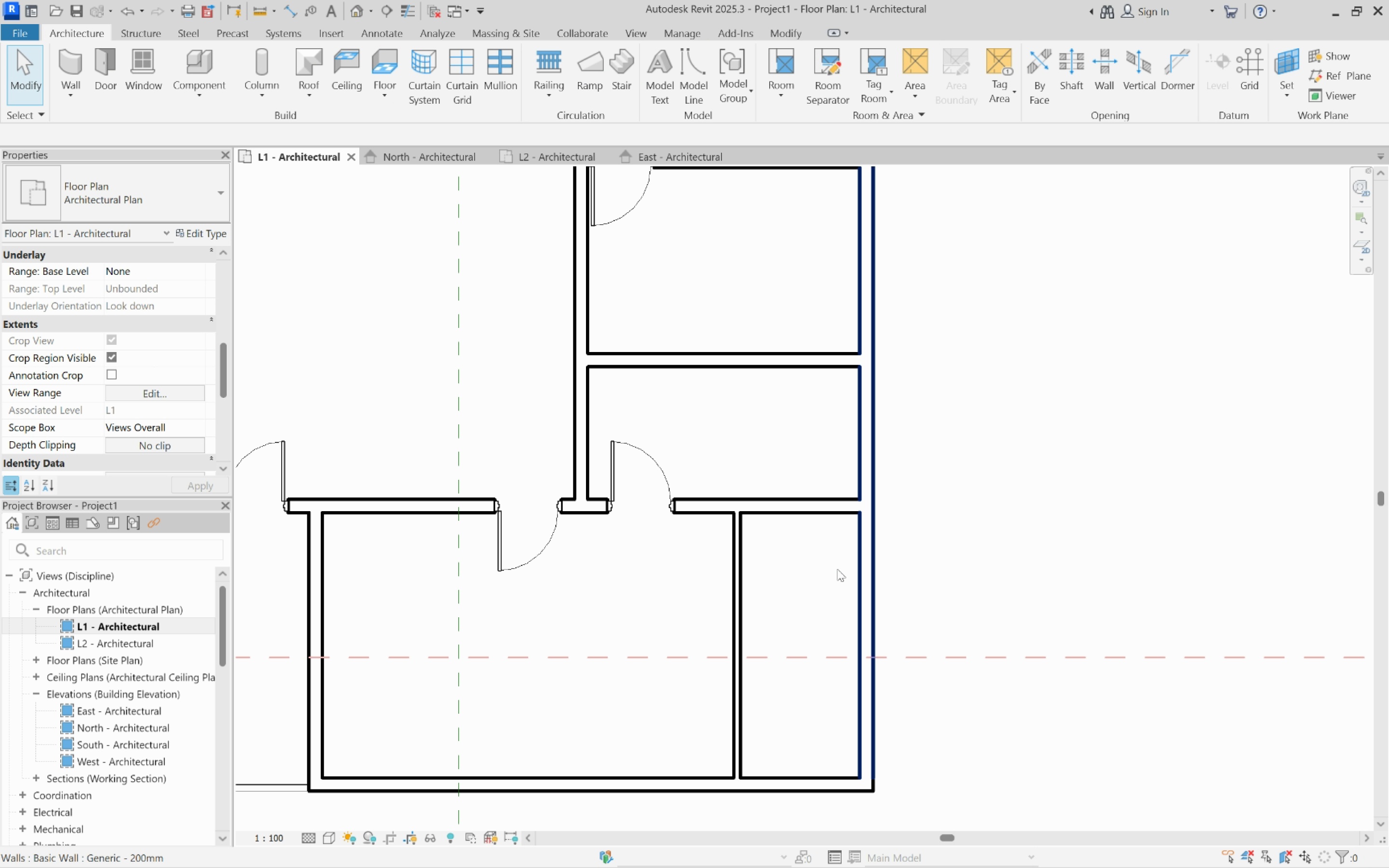 
key(Escape)
 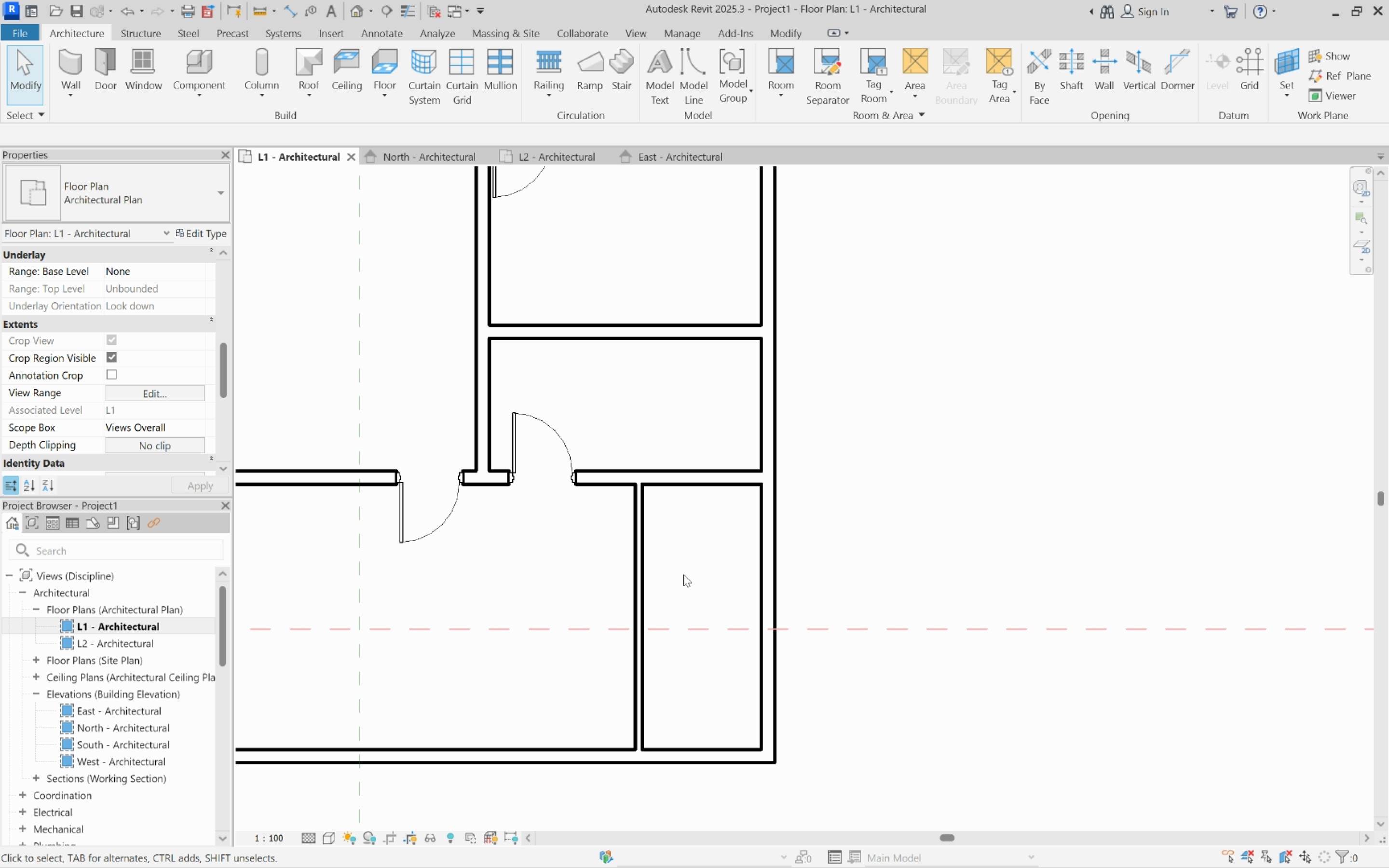 
scroll: coordinate [678, 581], scroll_direction: down, amount: 4.0
 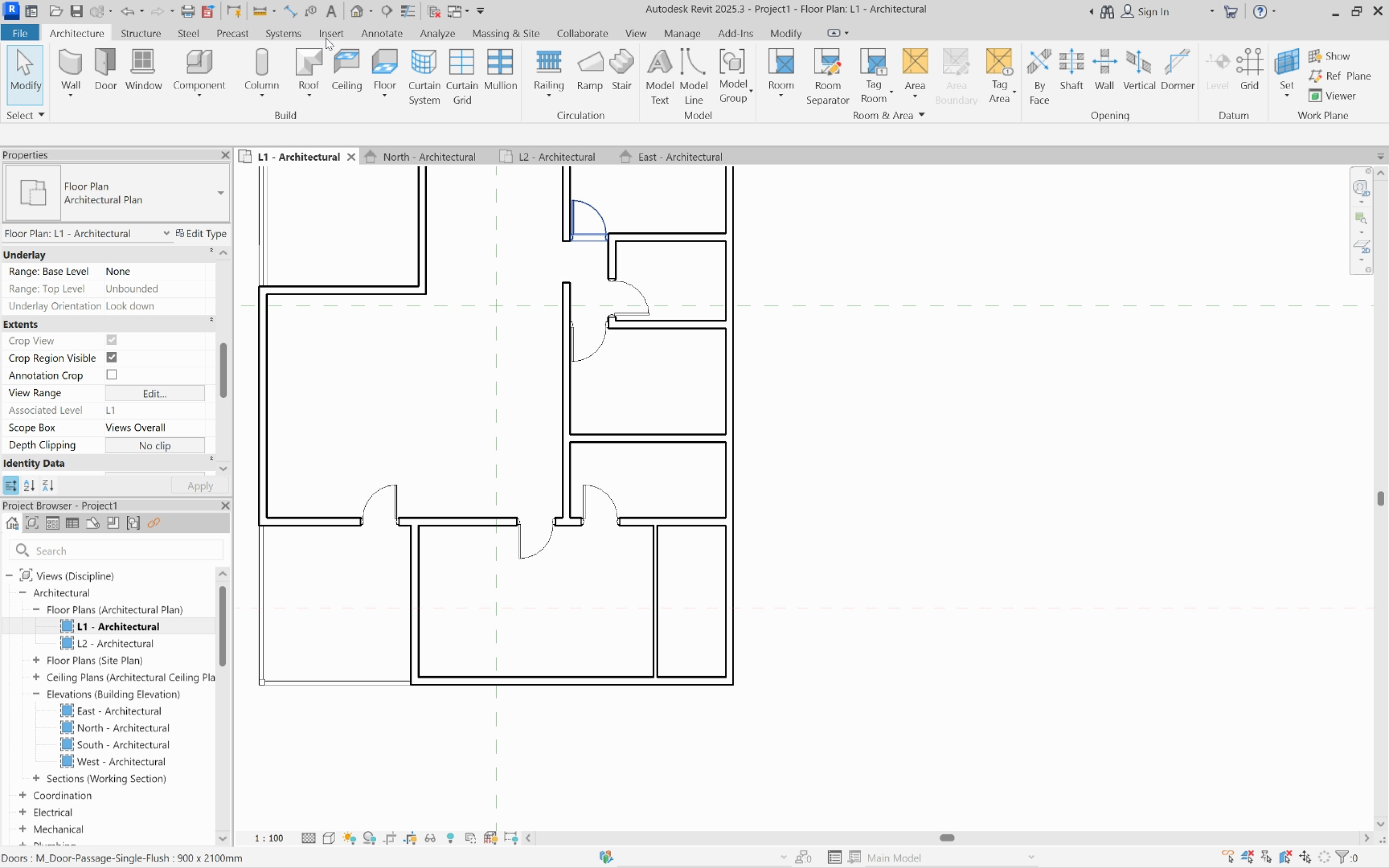 
left_click([336, 32])
 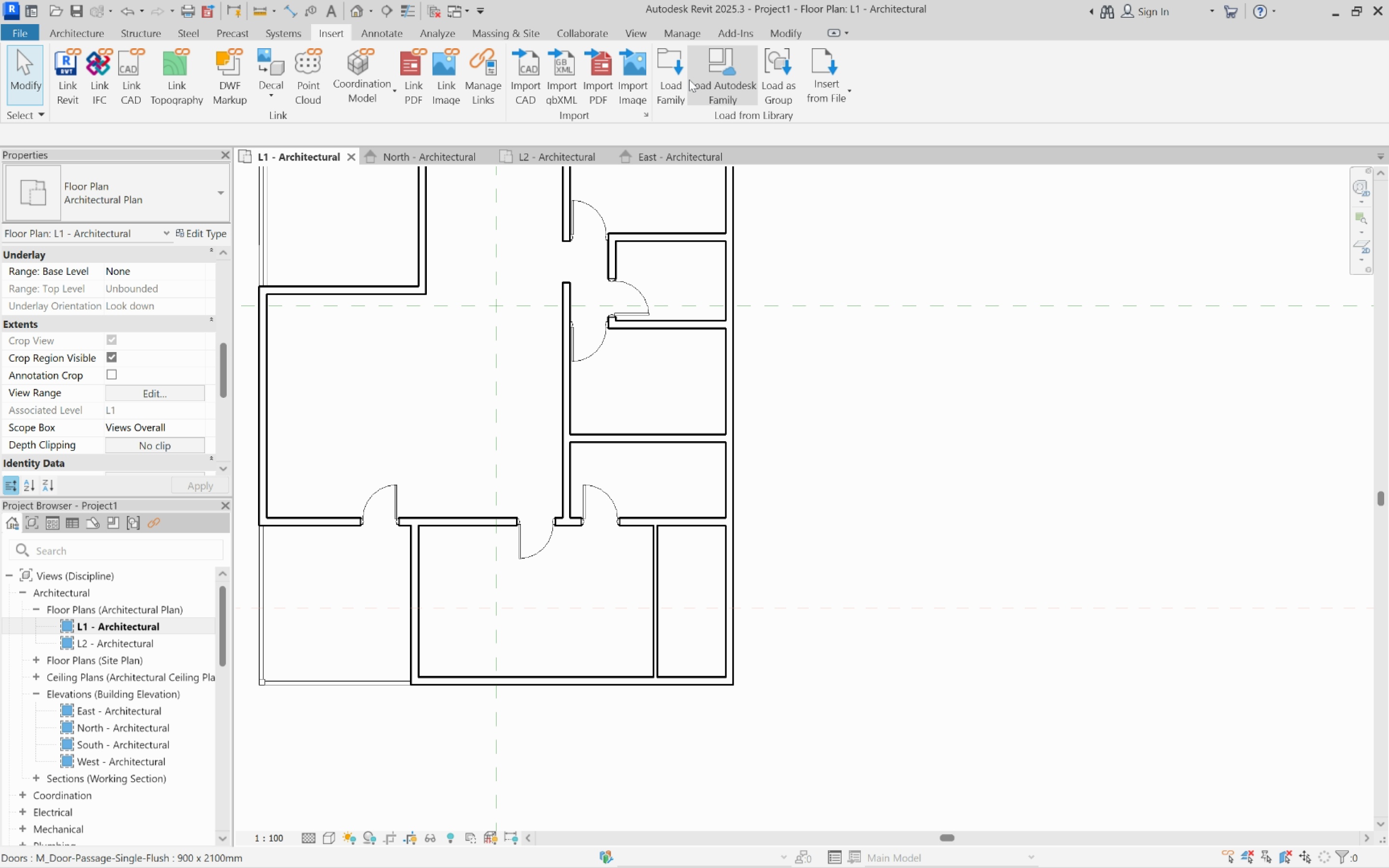 
left_click([681, 82])
 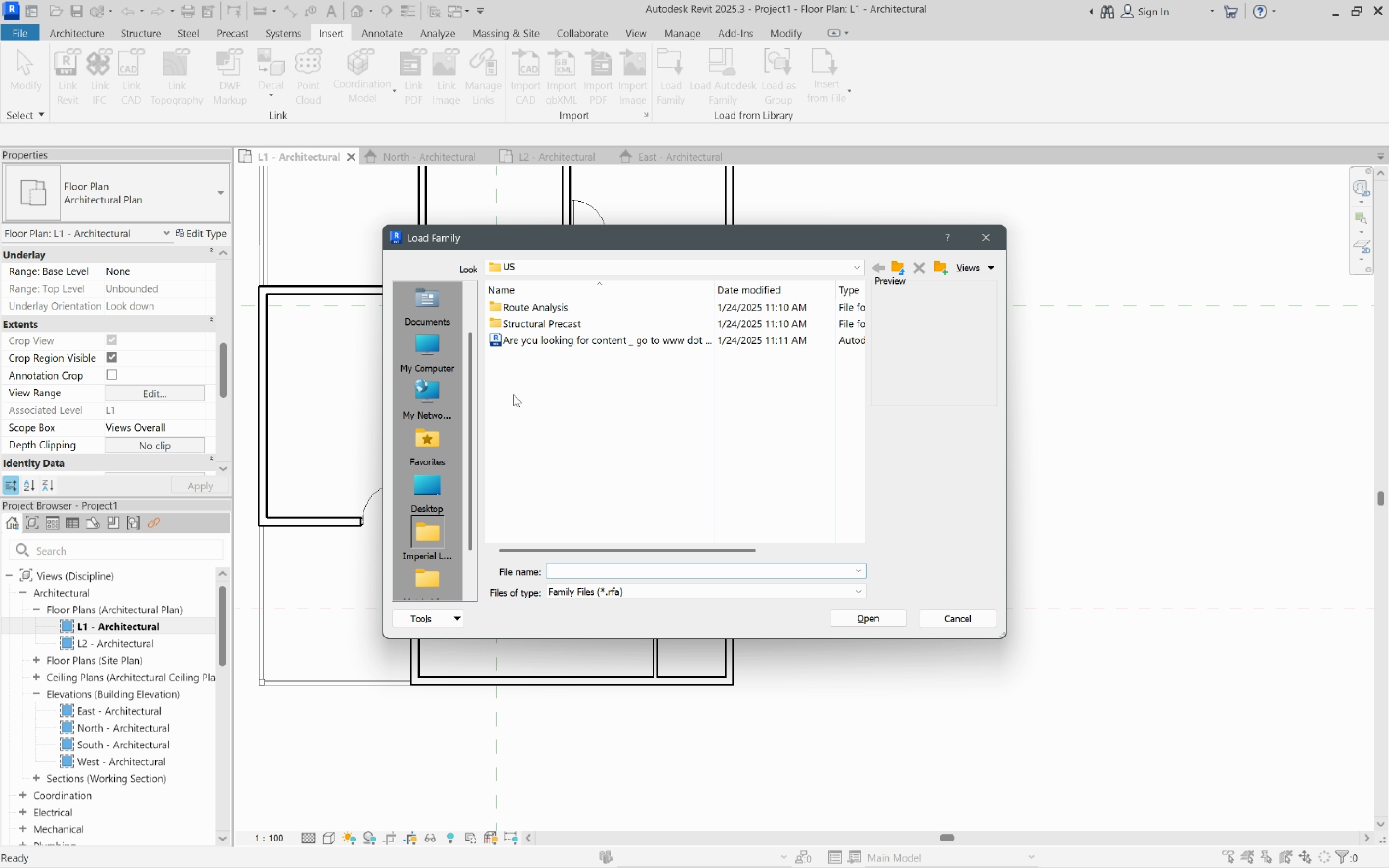 
scroll: coordinate [411, 491], scroll_direction: up, amount: 8.0
 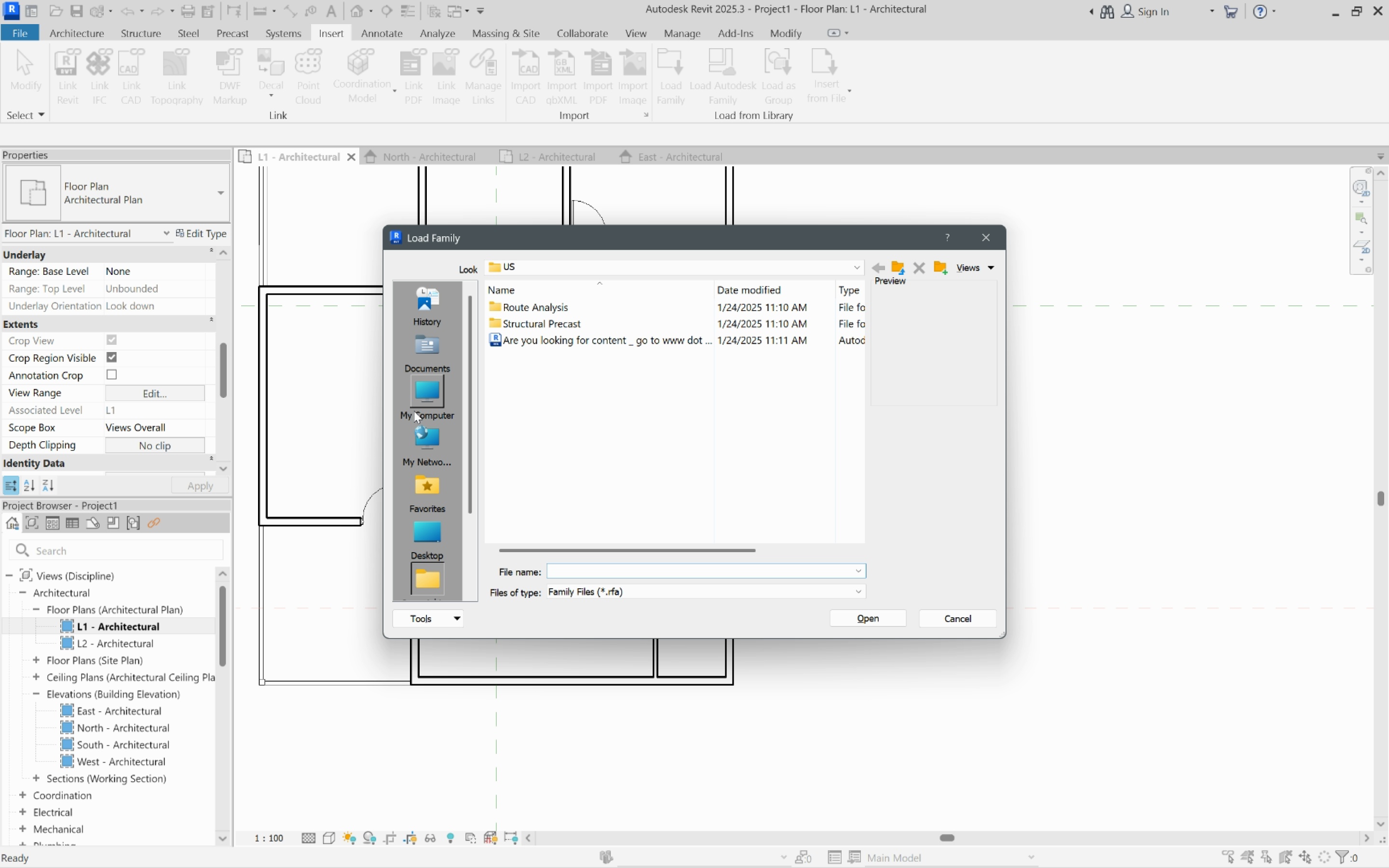 
scroll: coordinate [416, 440], scroll_direction: down, amount: 8.0
 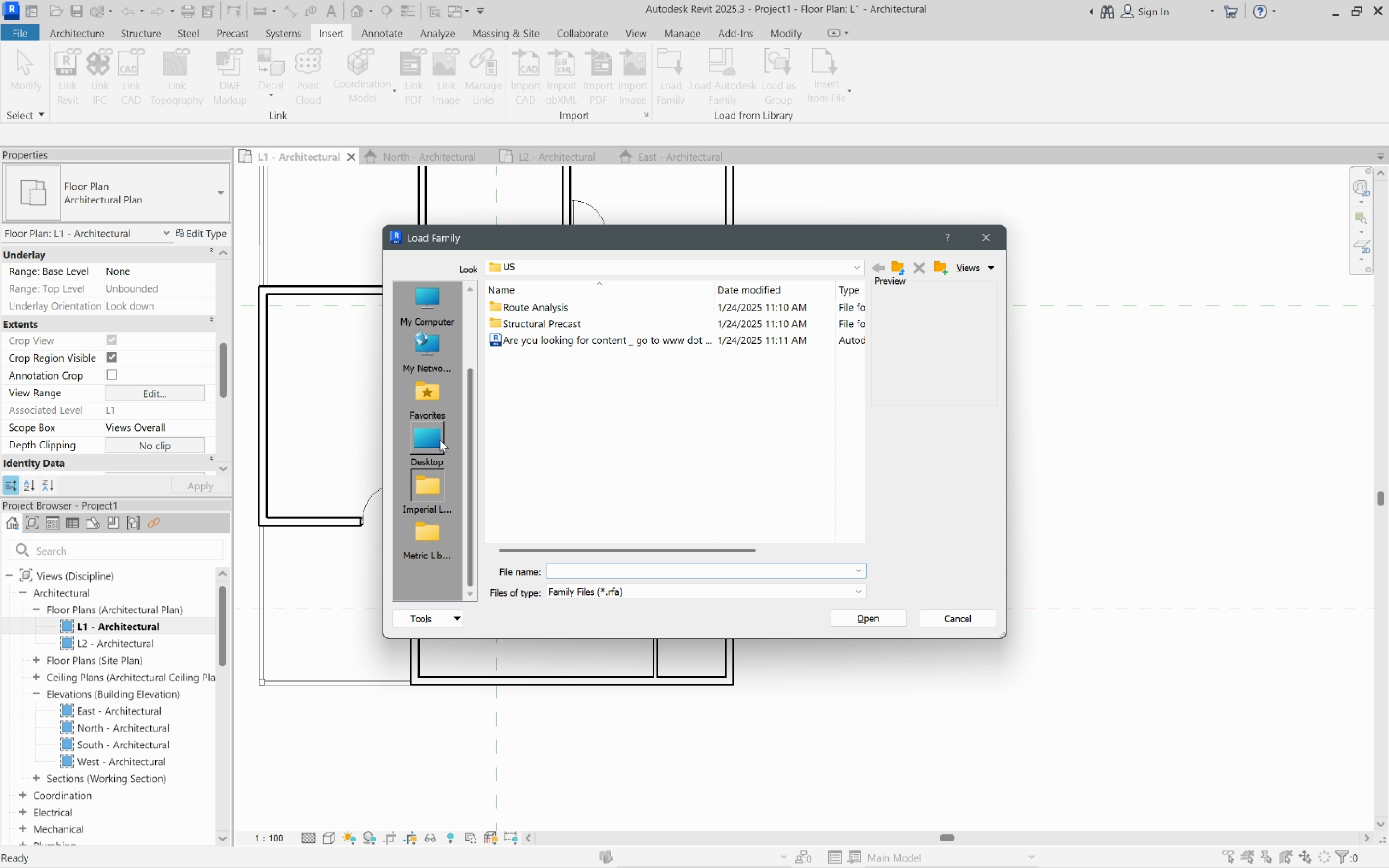 
left_click([430, 349])
 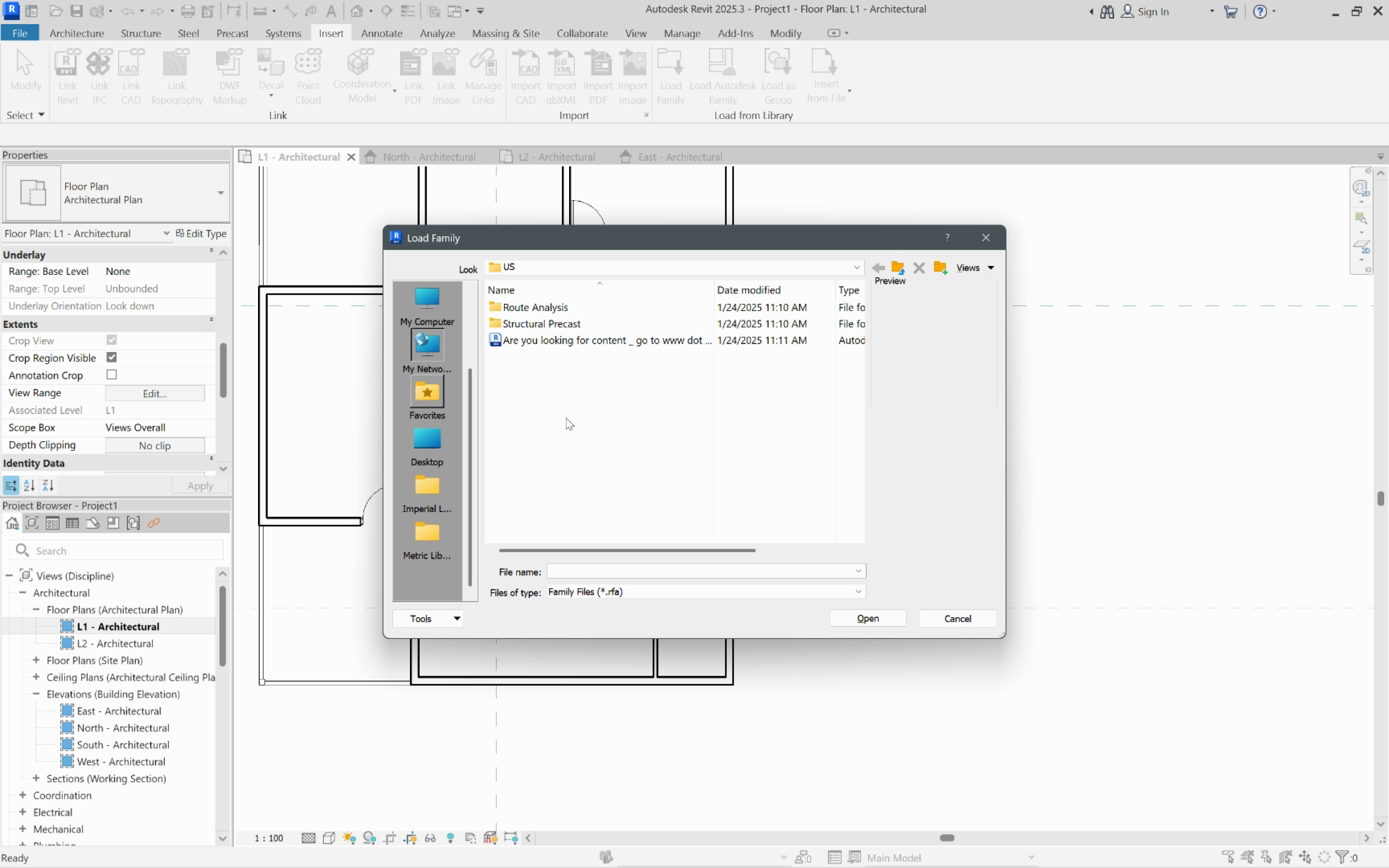 
wait(7.69)
 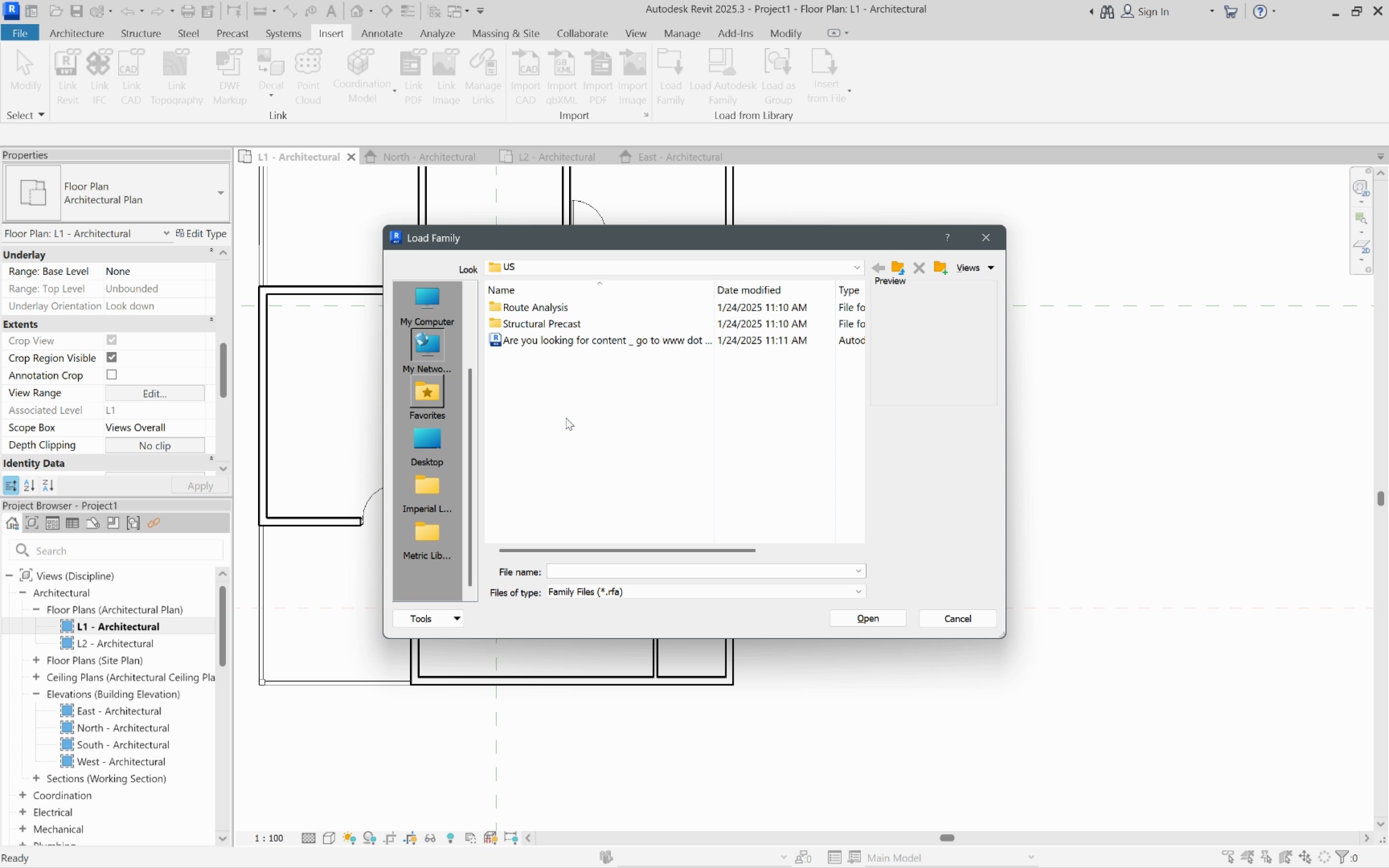 
left_click([440, 533])
 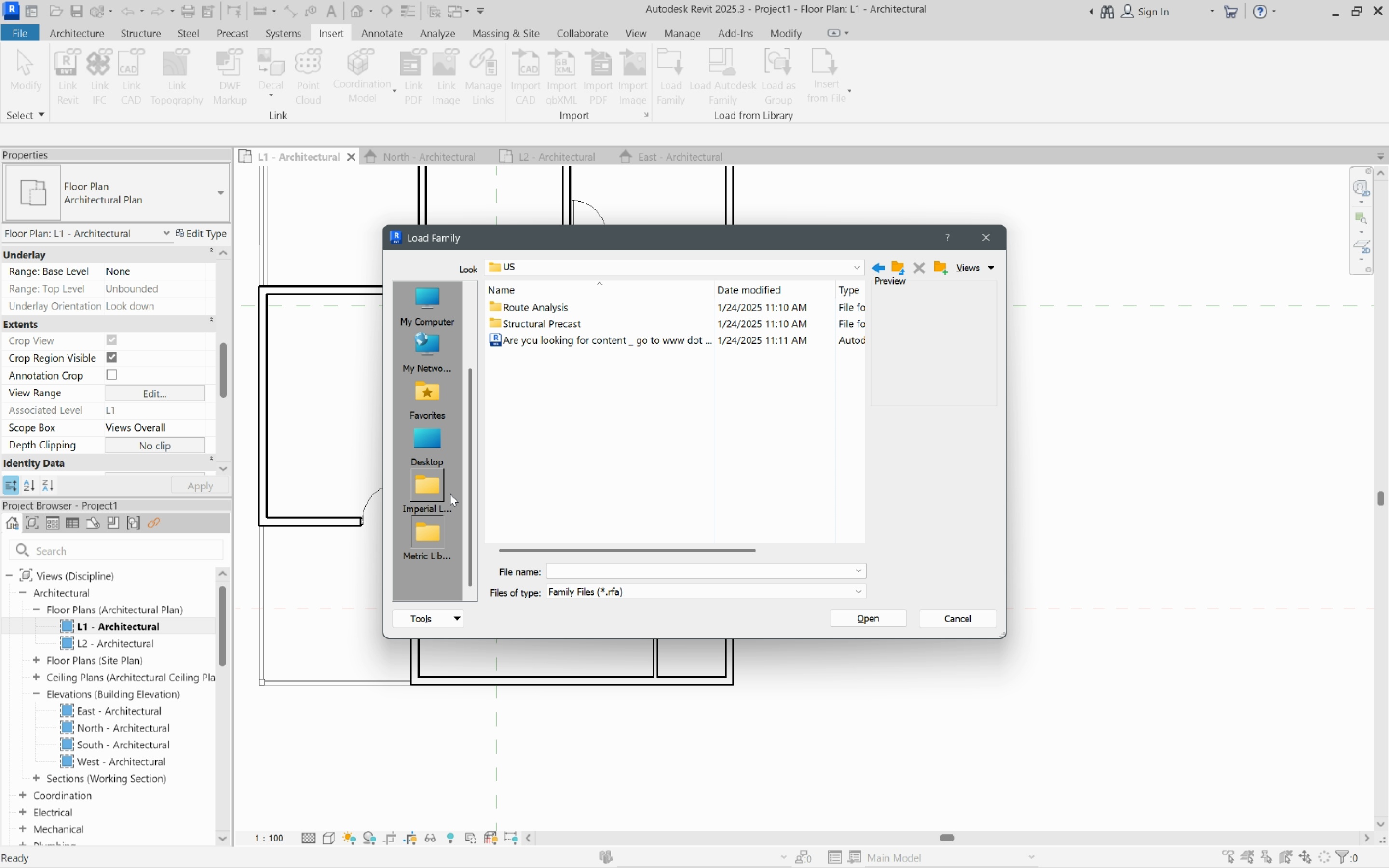 
left_click([429, 488])
 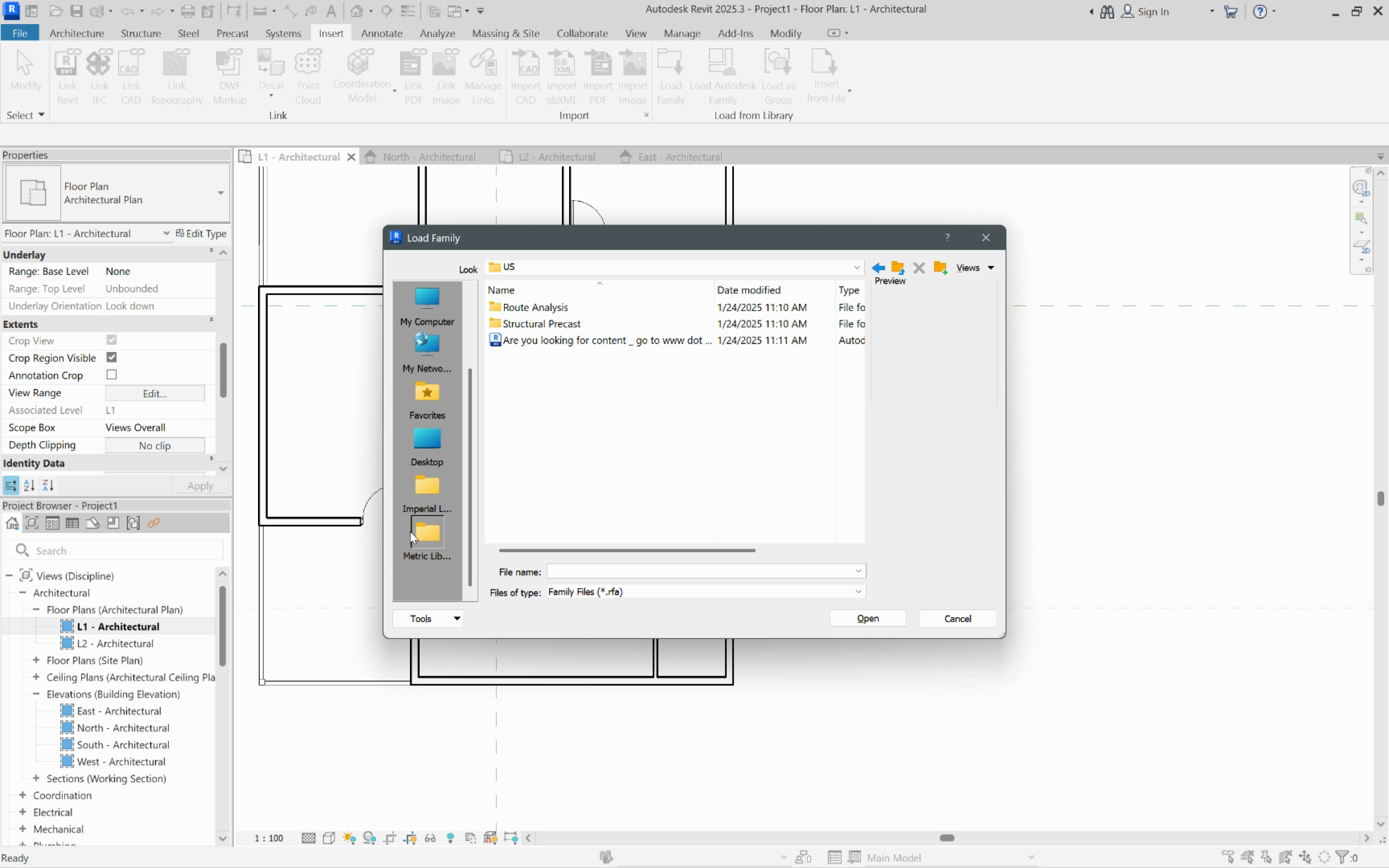 
left_click([410, 531])
 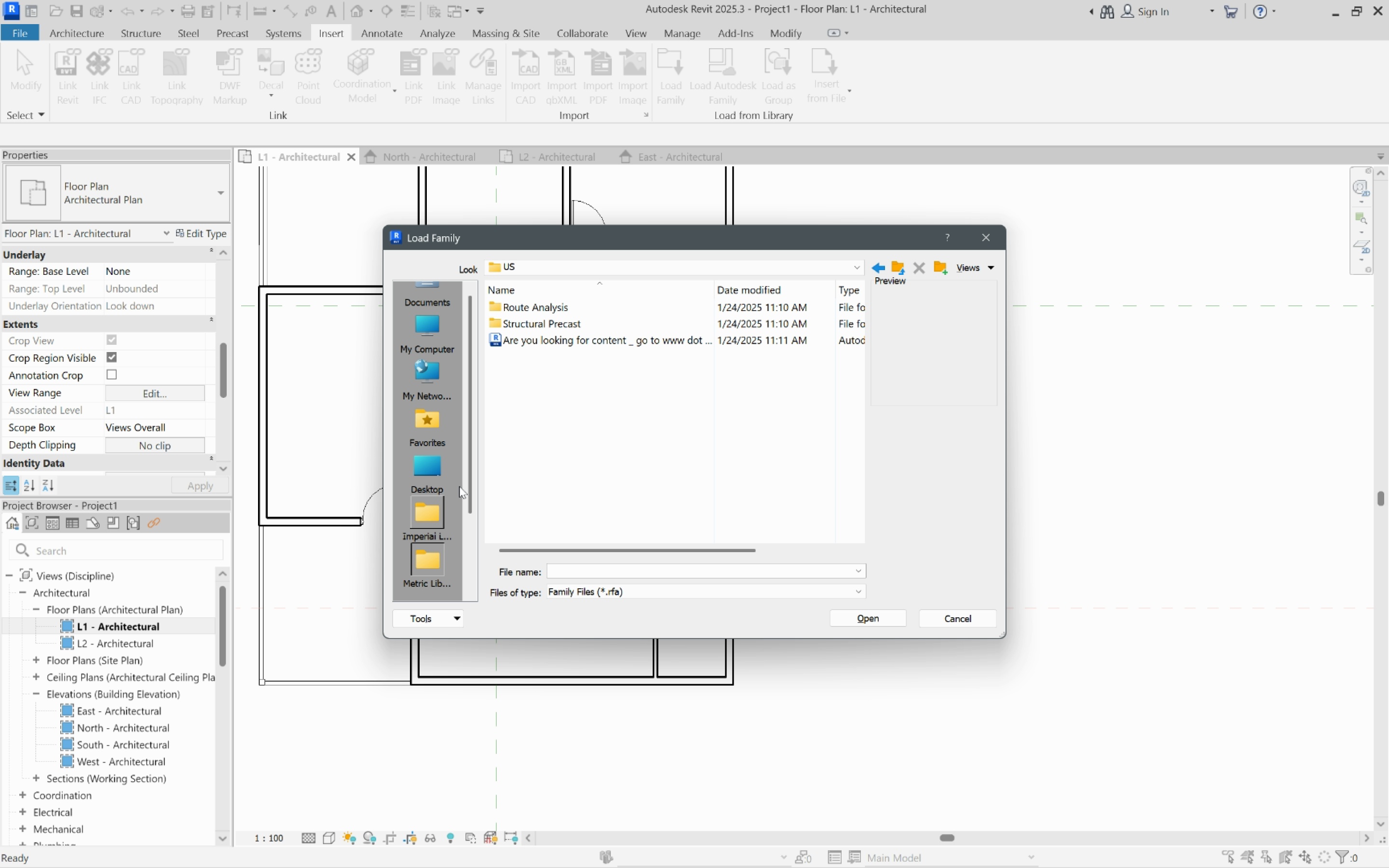 
scroll: coordinate [459, 486], scroll_direction: up, amount: 7.0
 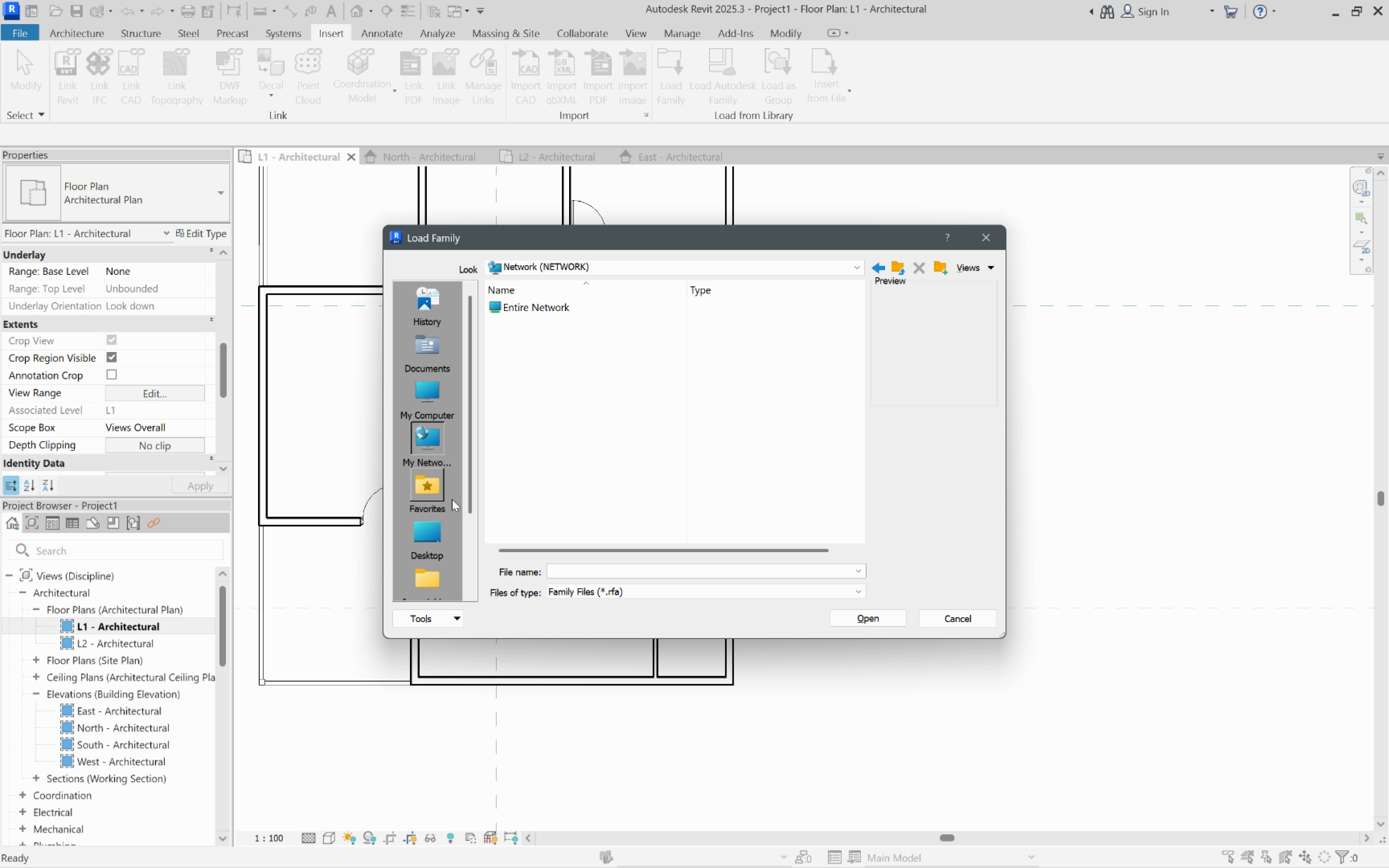 
scroll: coordinate [432, 512], scroll_direction: down, amount: 3.0
 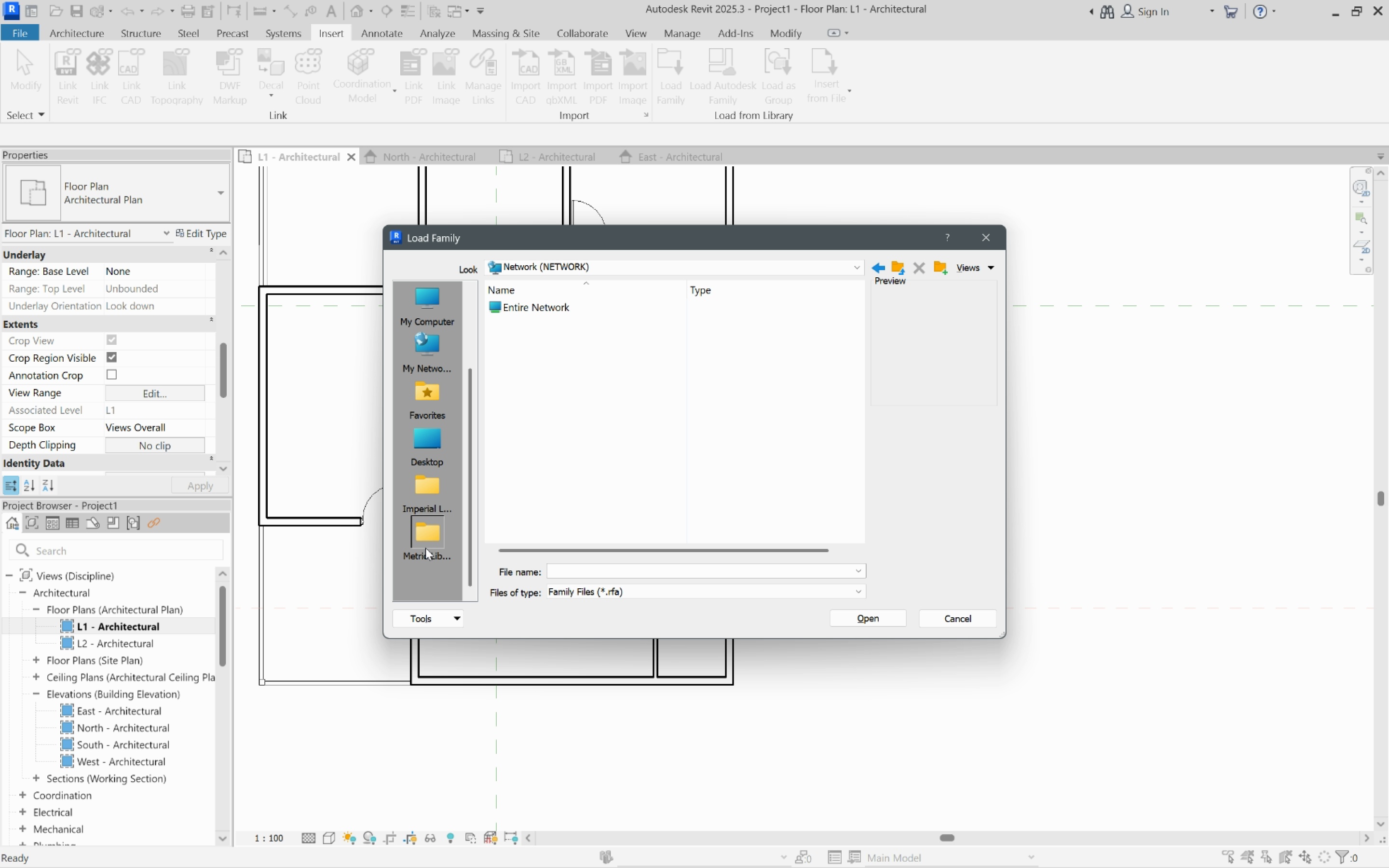 
left_click([425, 548])
 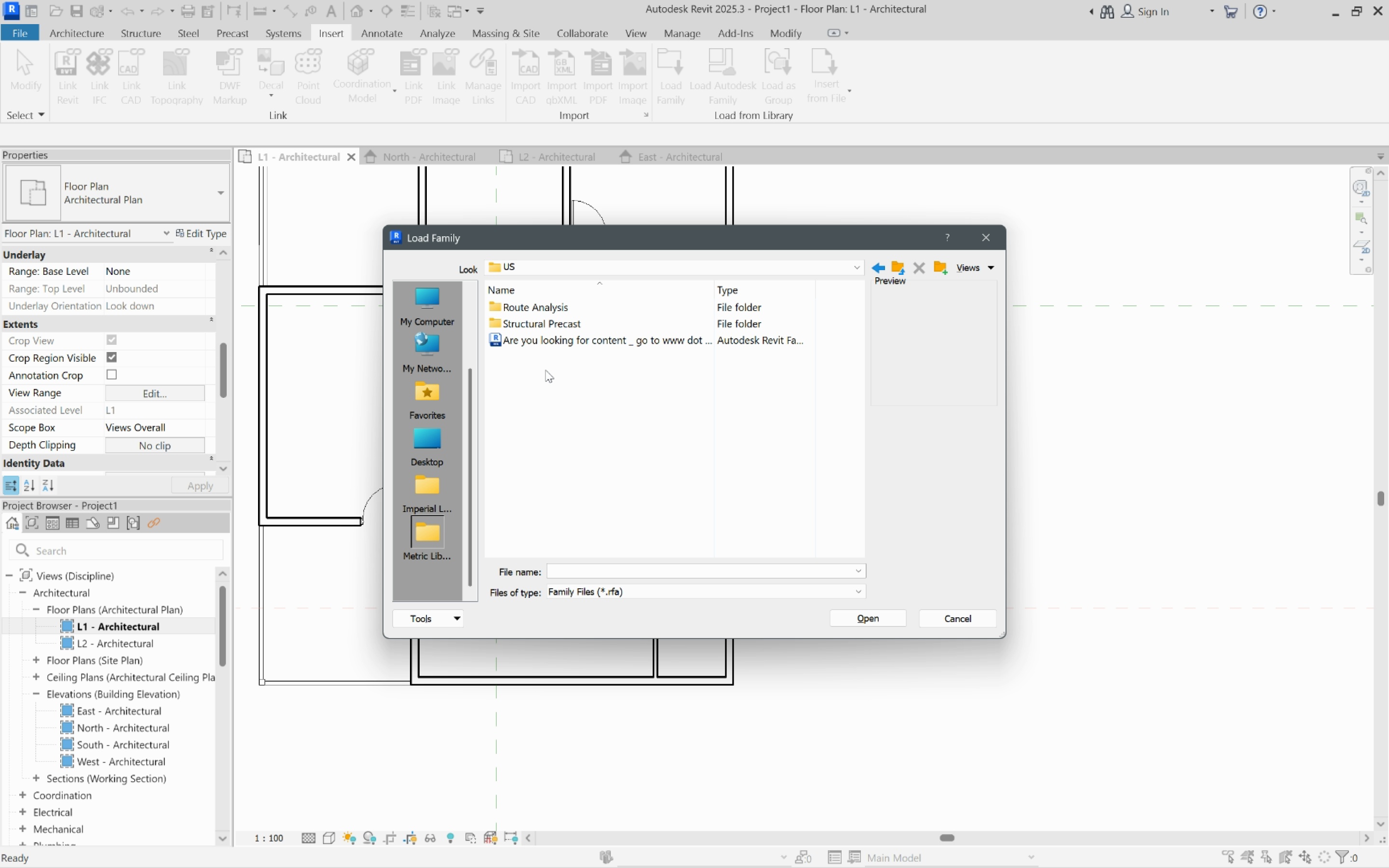 
mouse_move([554, 321])
 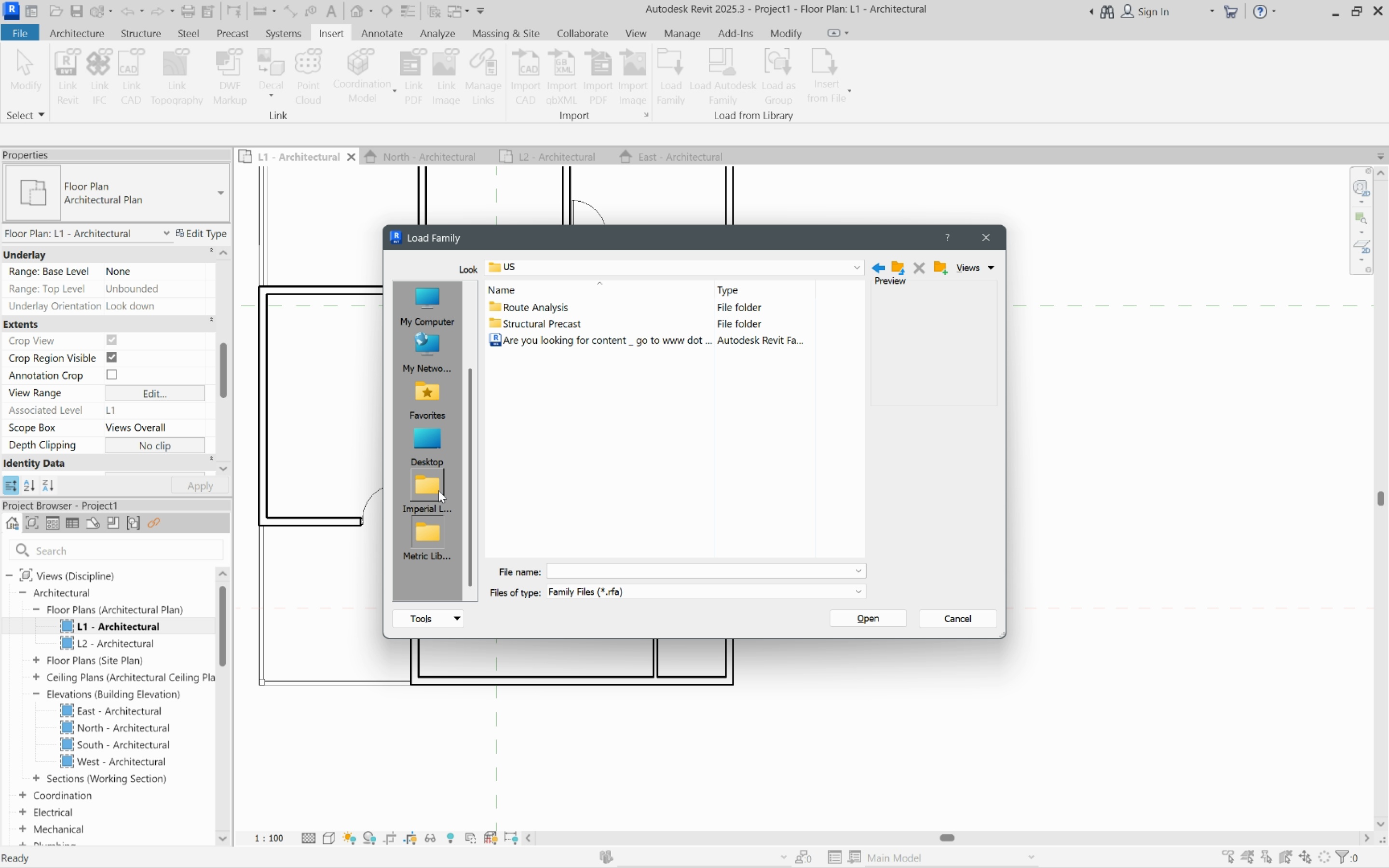 
left_click([438, 490])
 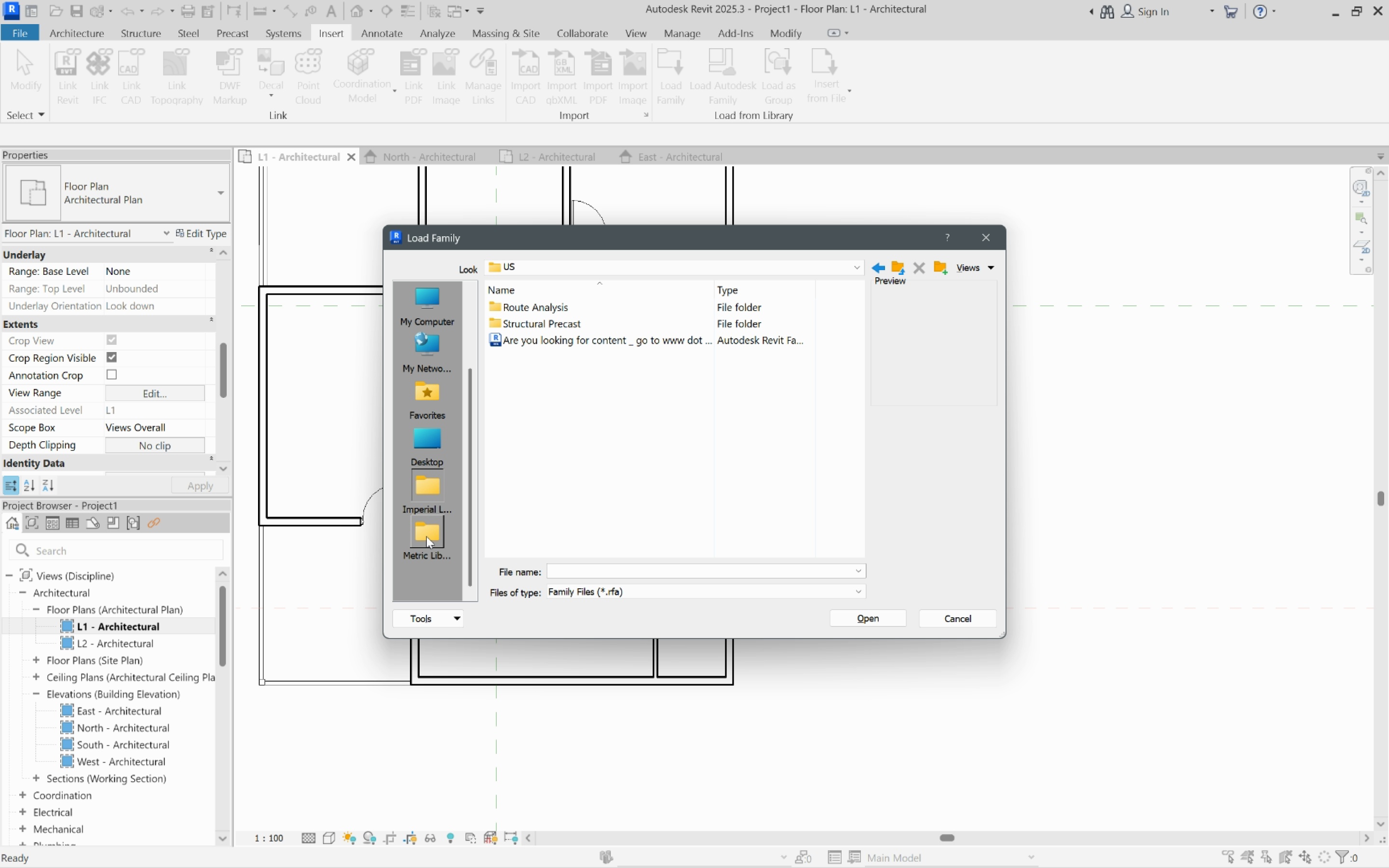 
left_click([426, 537])
 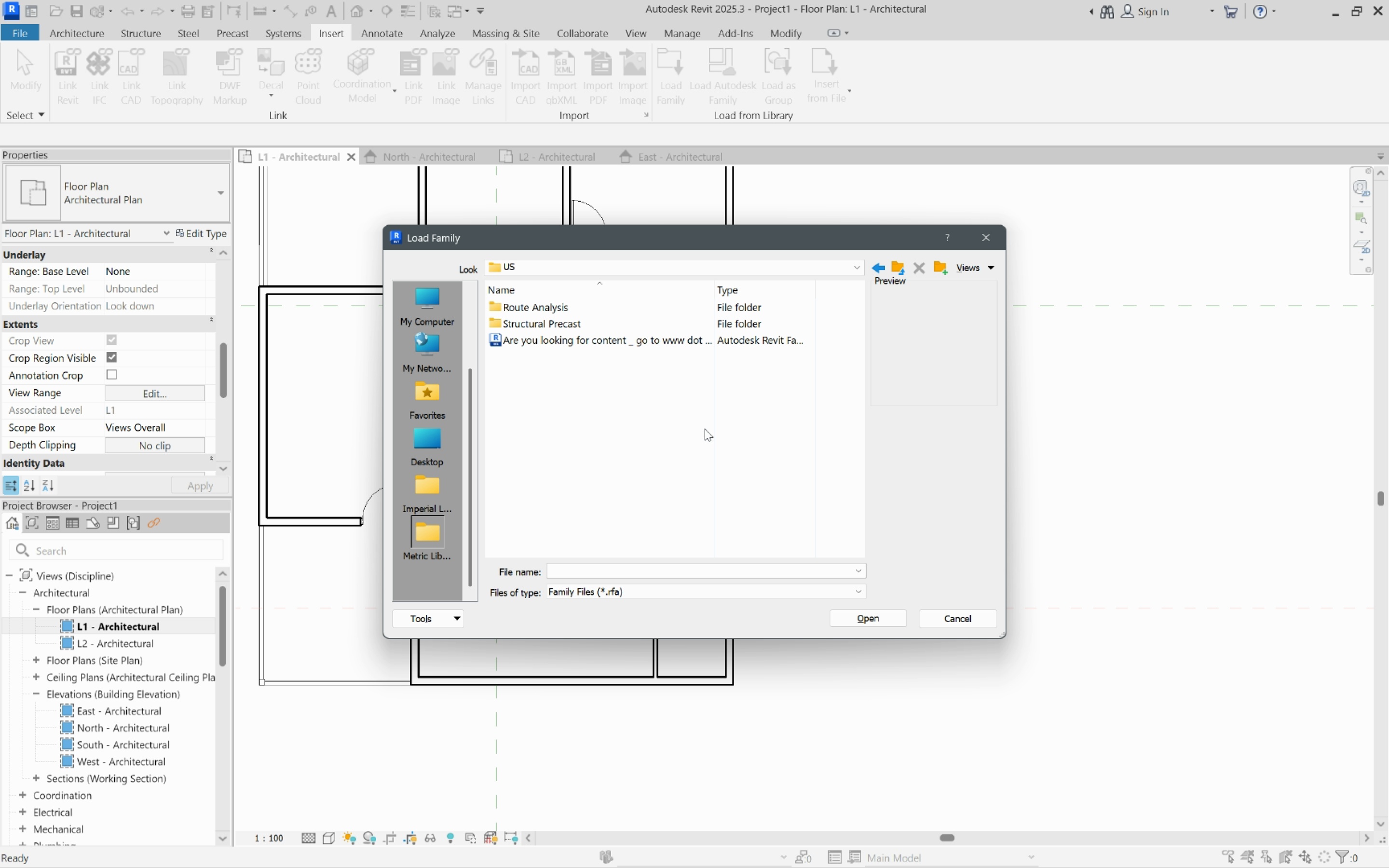 
wait(5.3)
 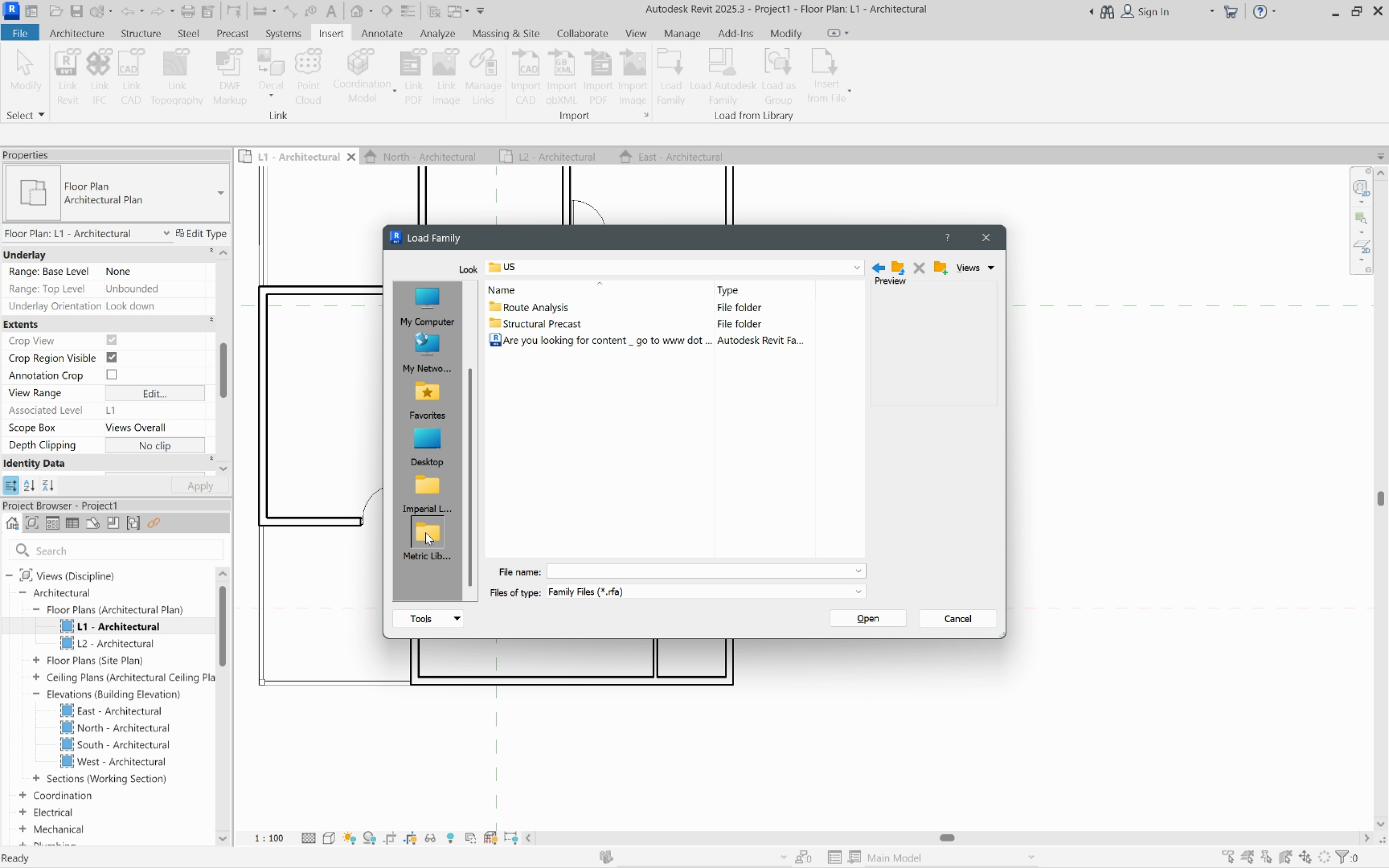 
left_click([993, 231])
 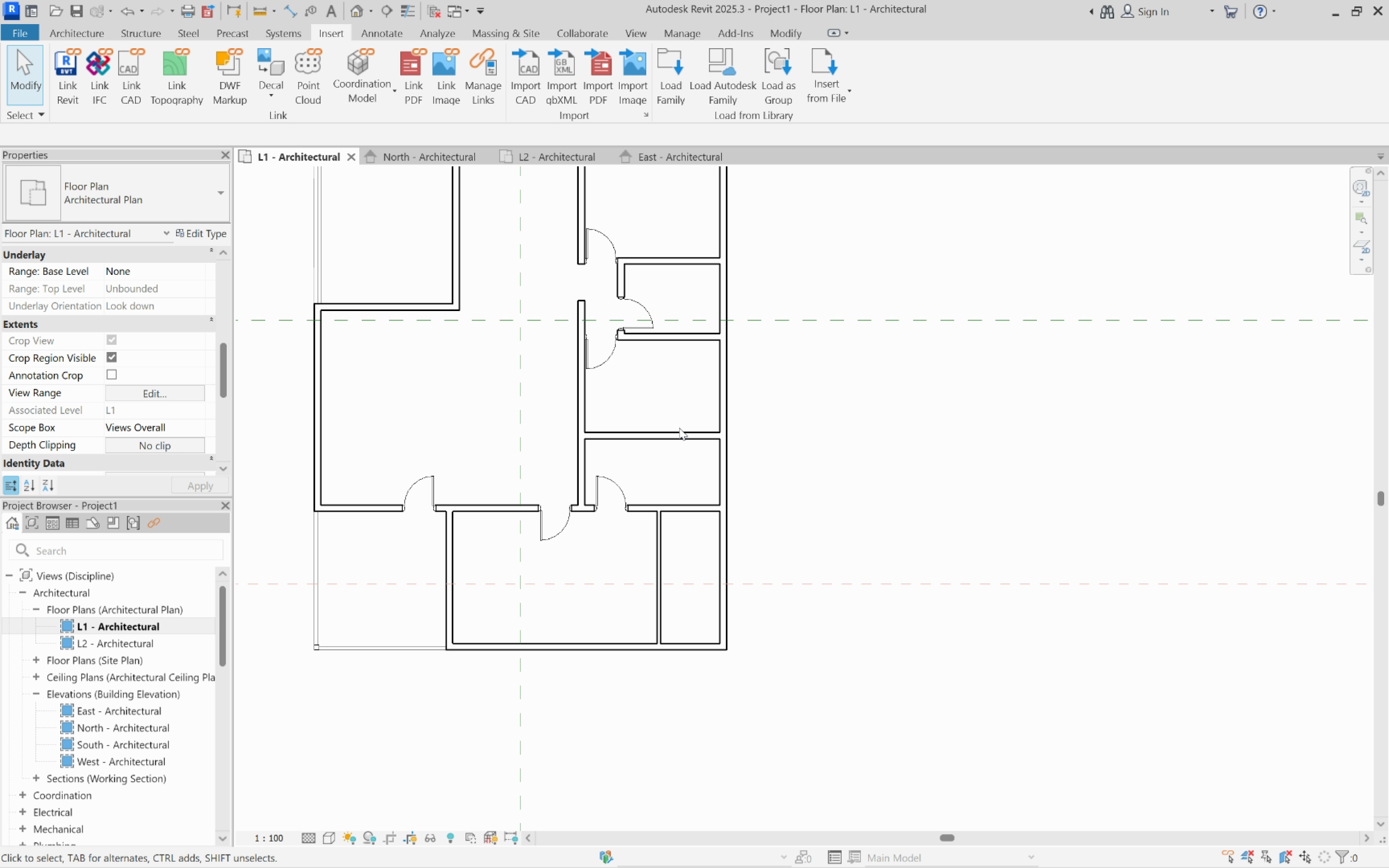 
scroll: coordinate [657, 515], scroll_direction: up, amount: 5.0
 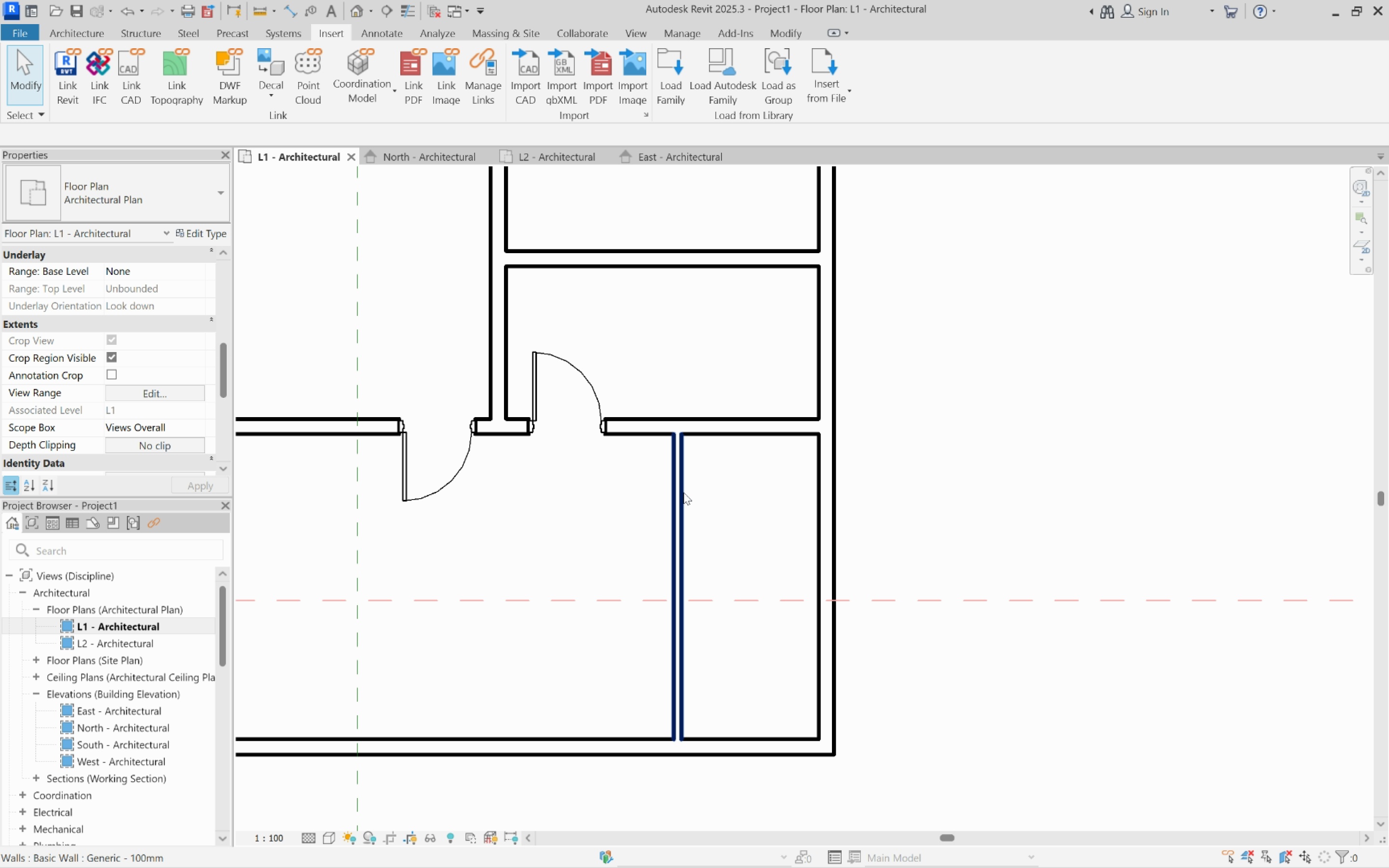 
left_click([683, 492])
 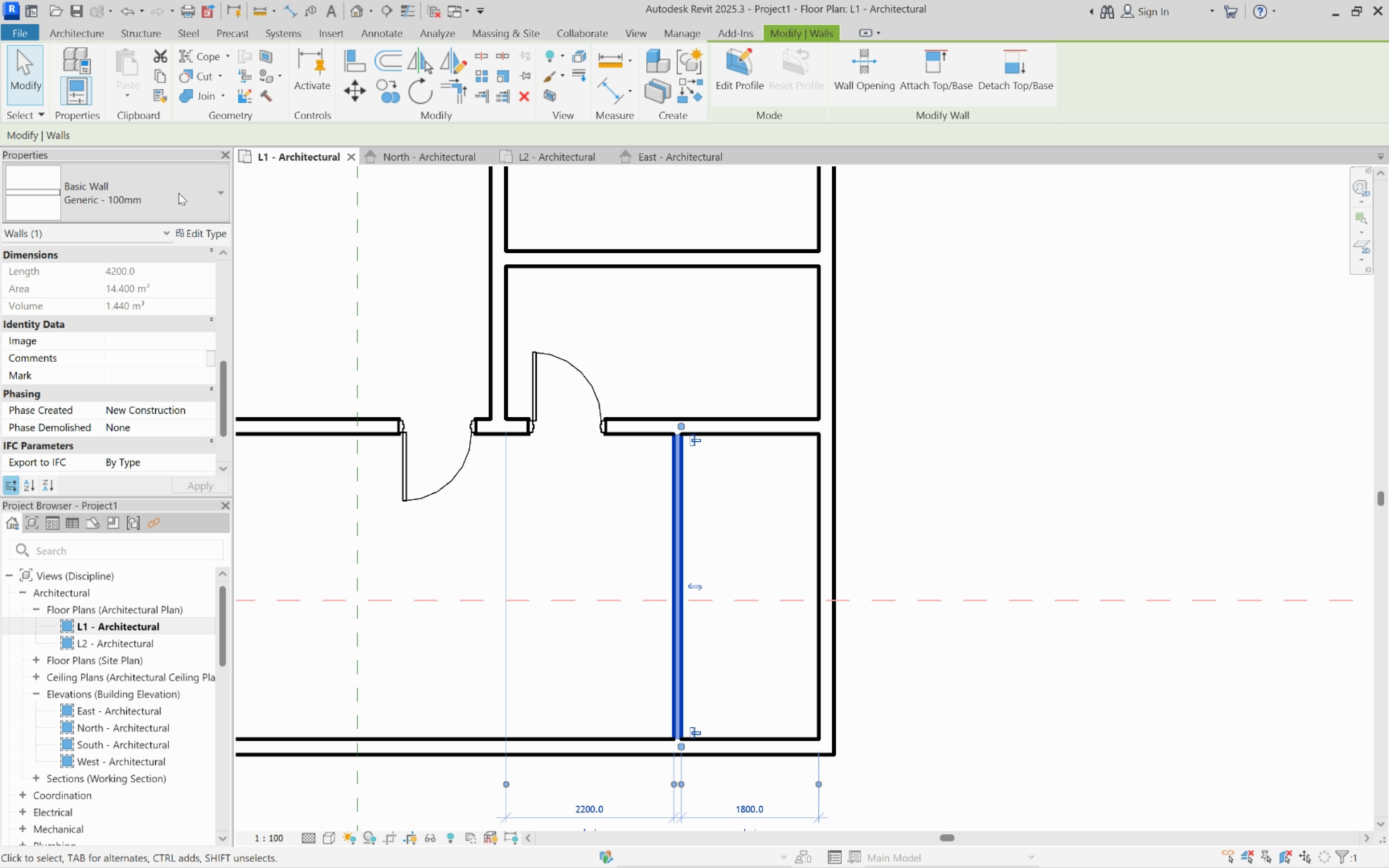 
left_click([178, 193])
 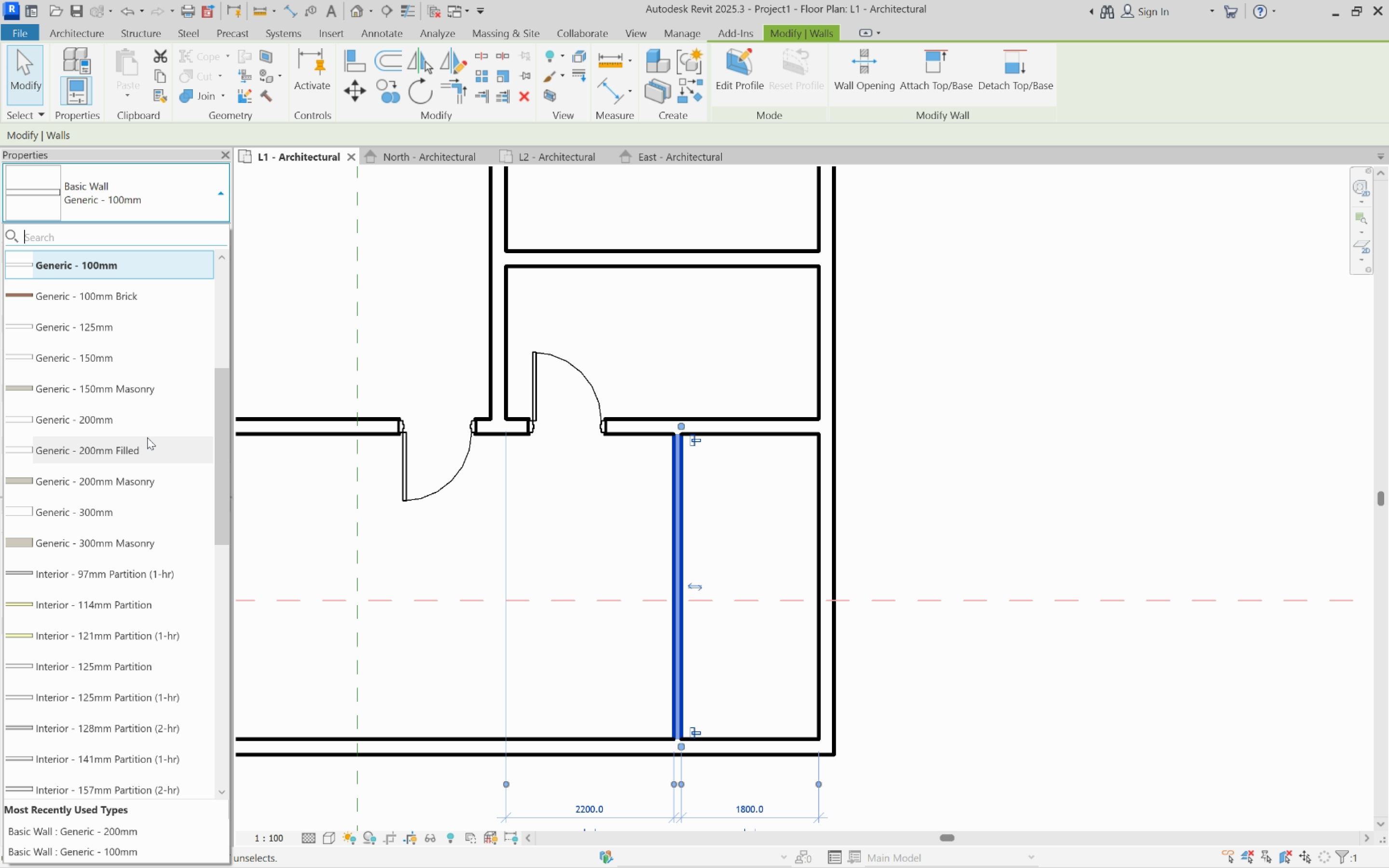 
left_click([133, 417])
 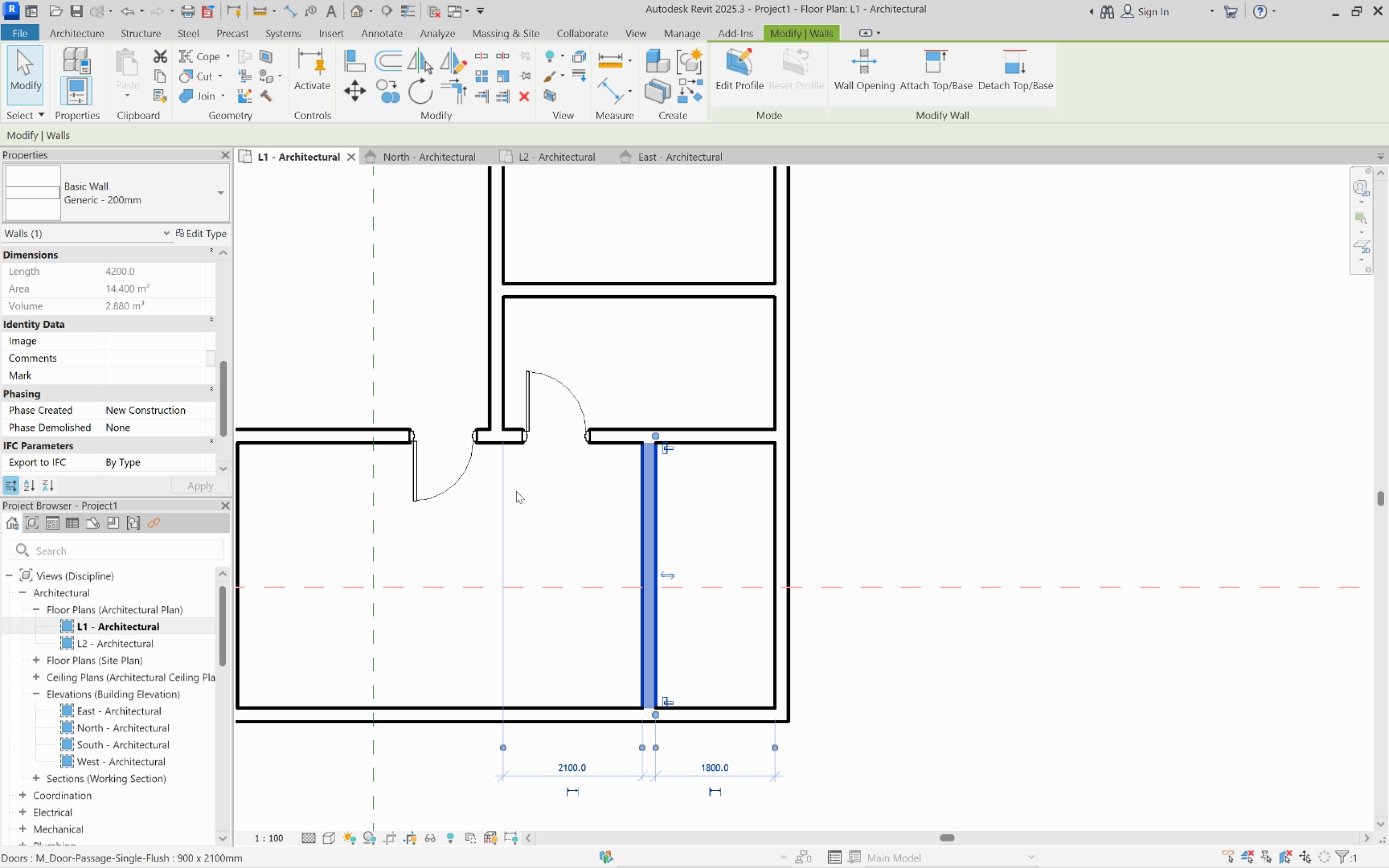 
scroll: coordinate [494, 497], scroll_direction: down, amount: 2.0
 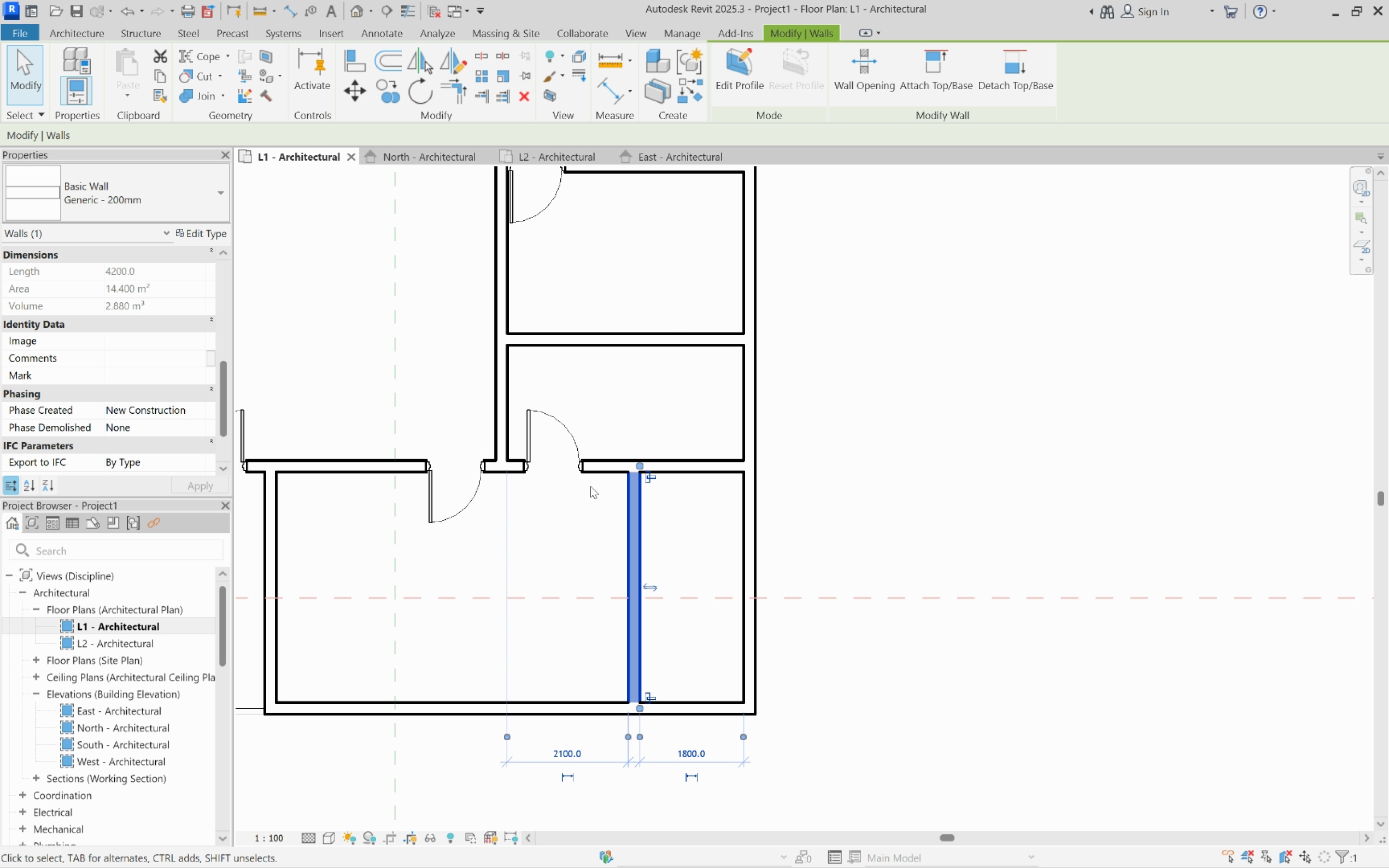 
key(Escape)
 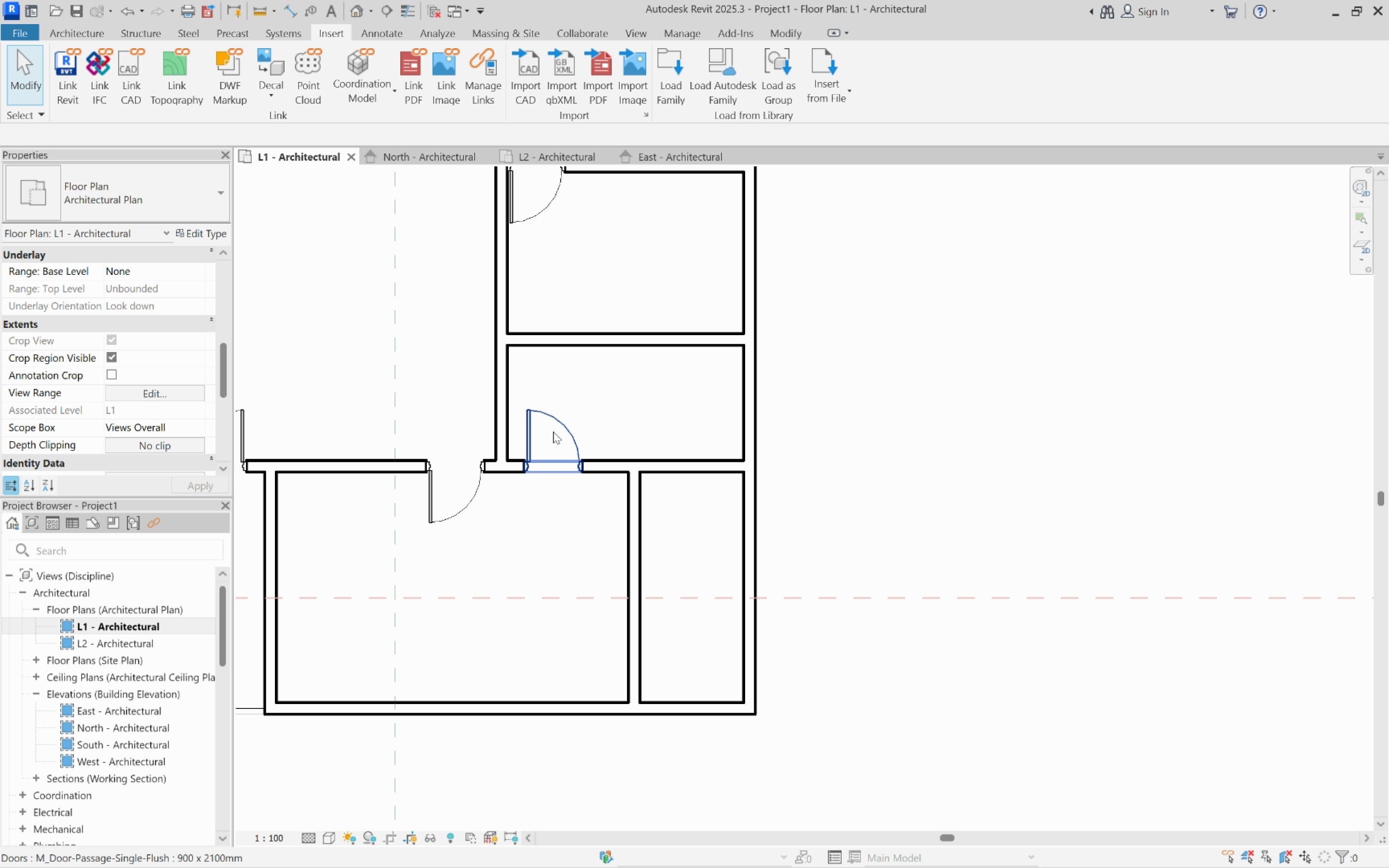 
right_click([553, 432])
 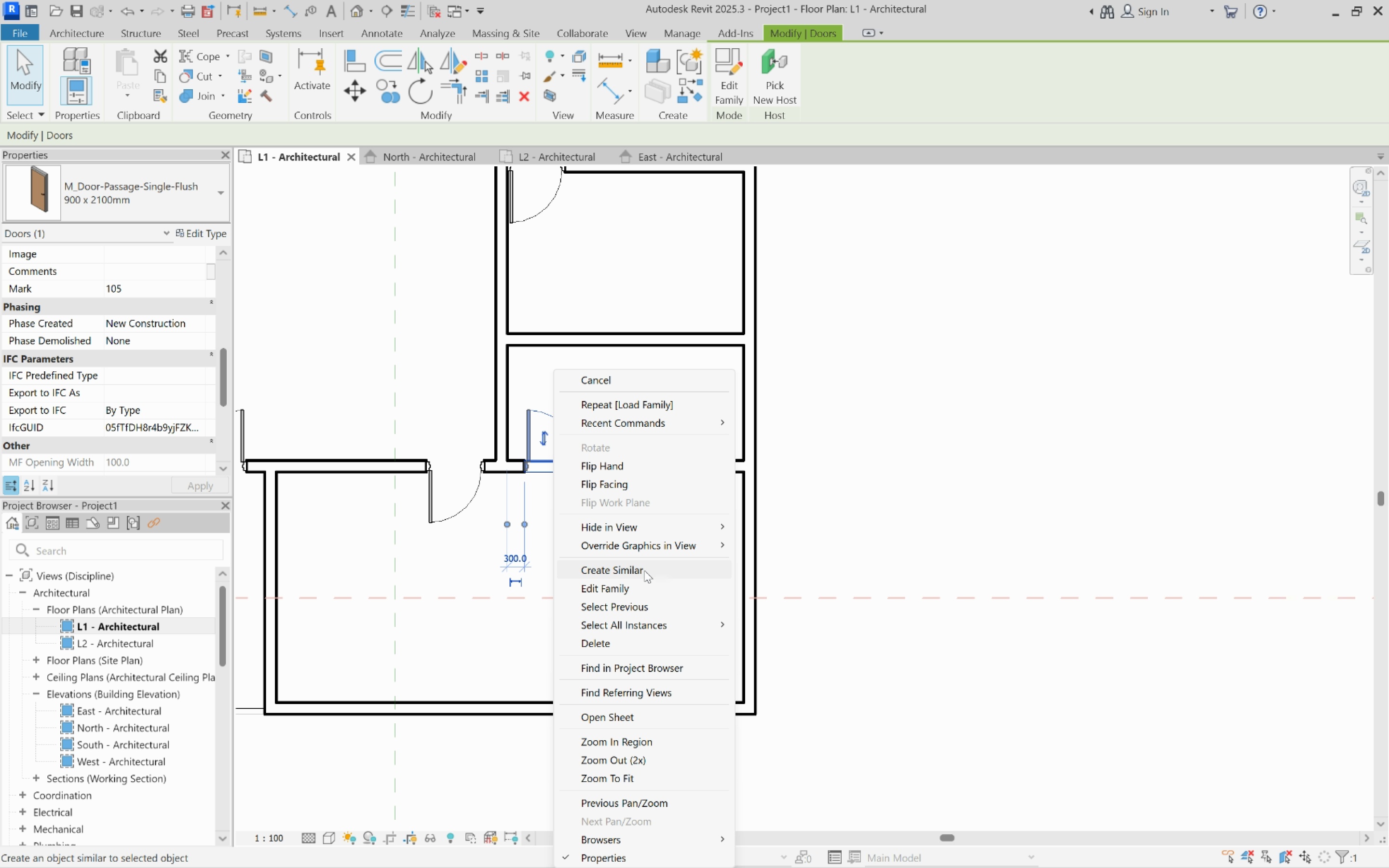 
left_click([644, 570])
 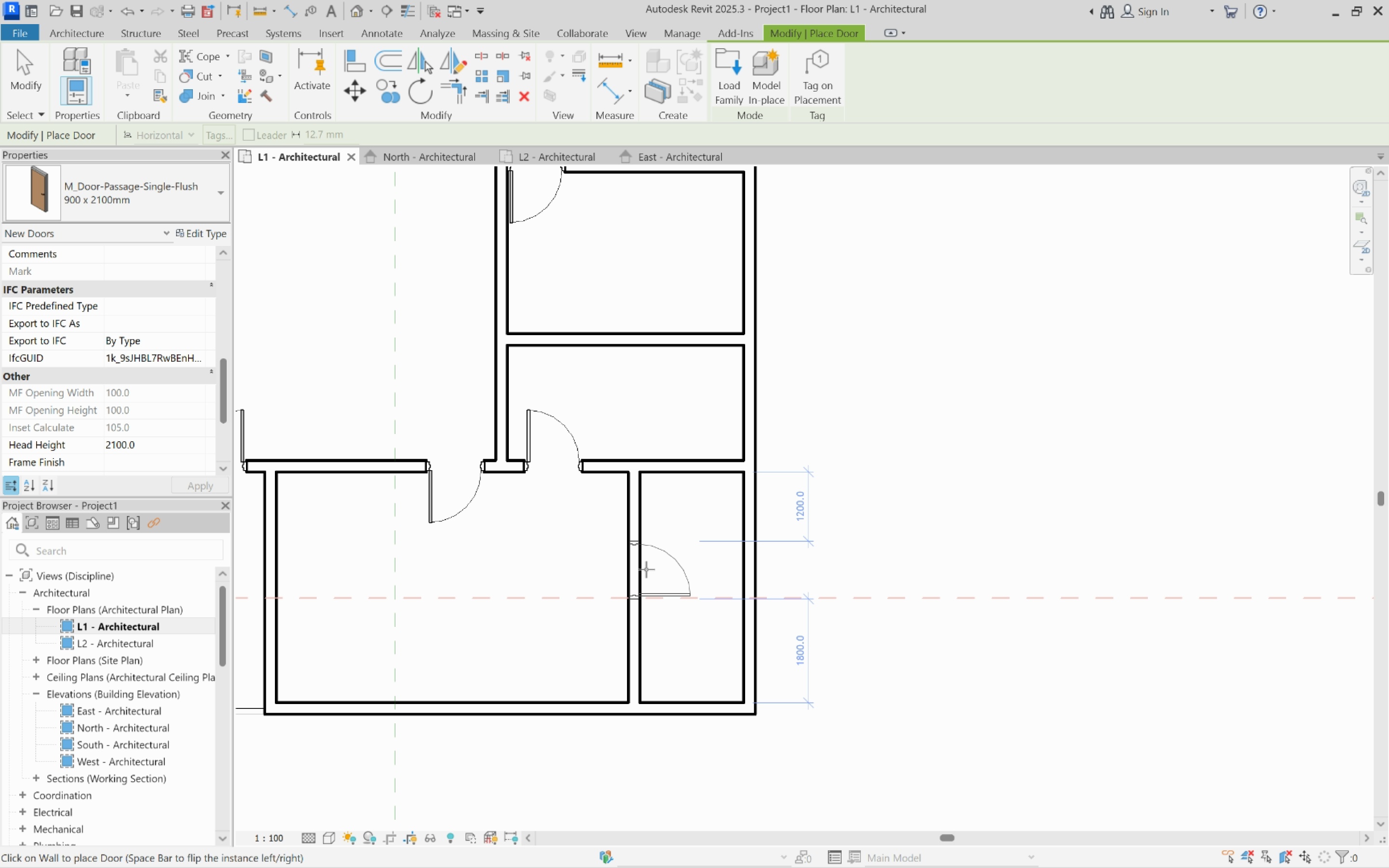 
scroll: coordinate [646, 570], scroll_direction: up, amount: 3.0
 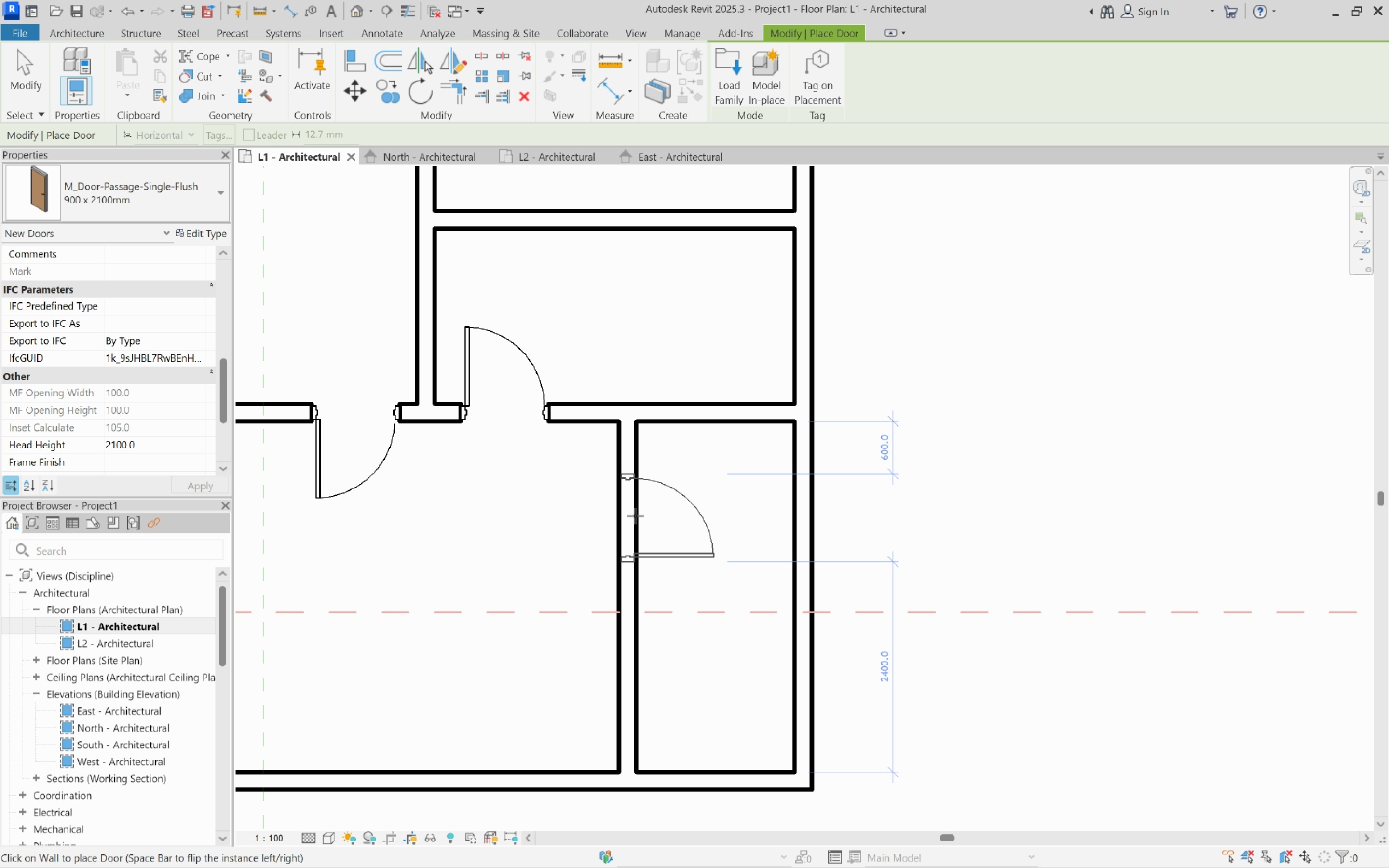 
key(Space)
 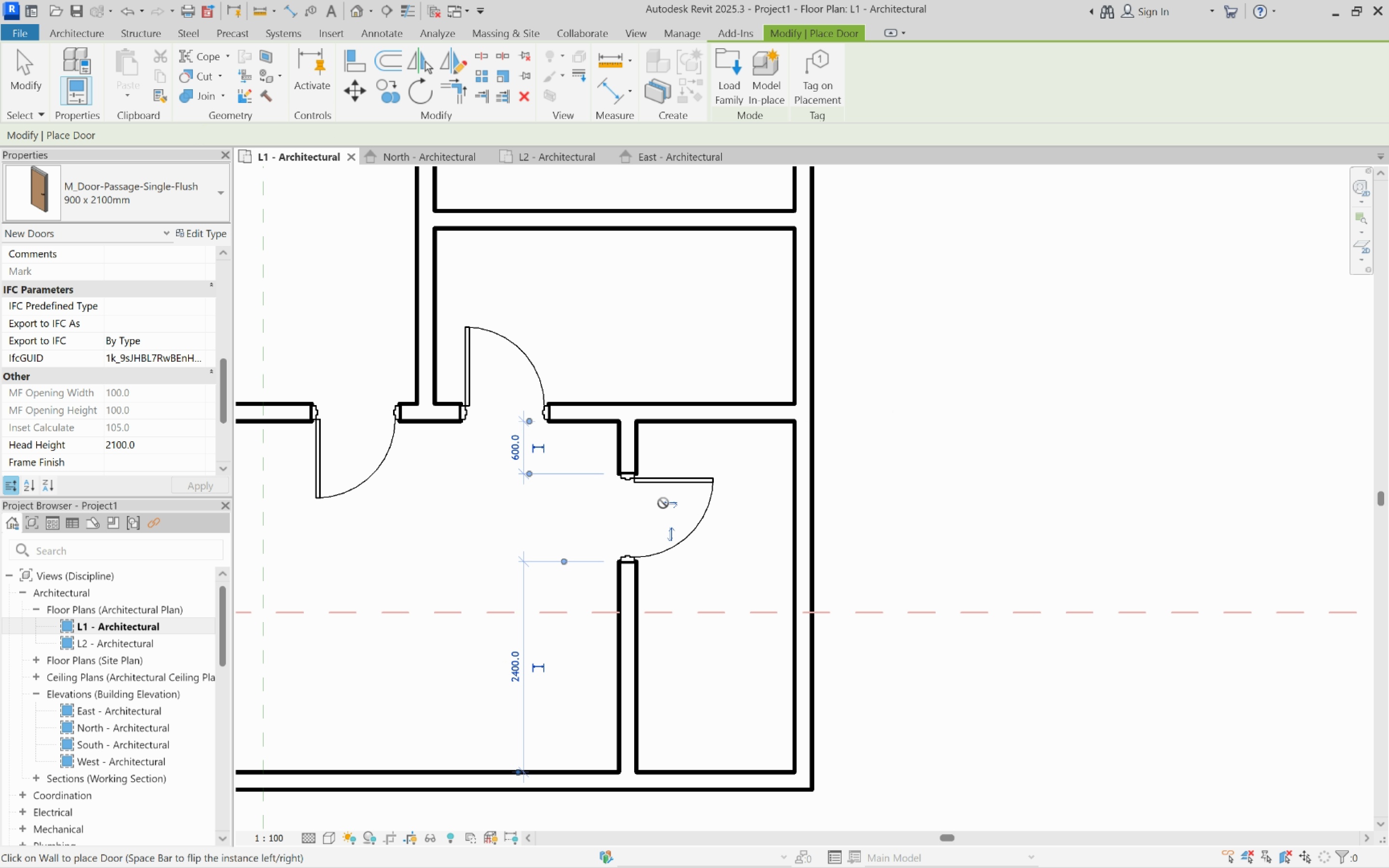 
key(Escape)
 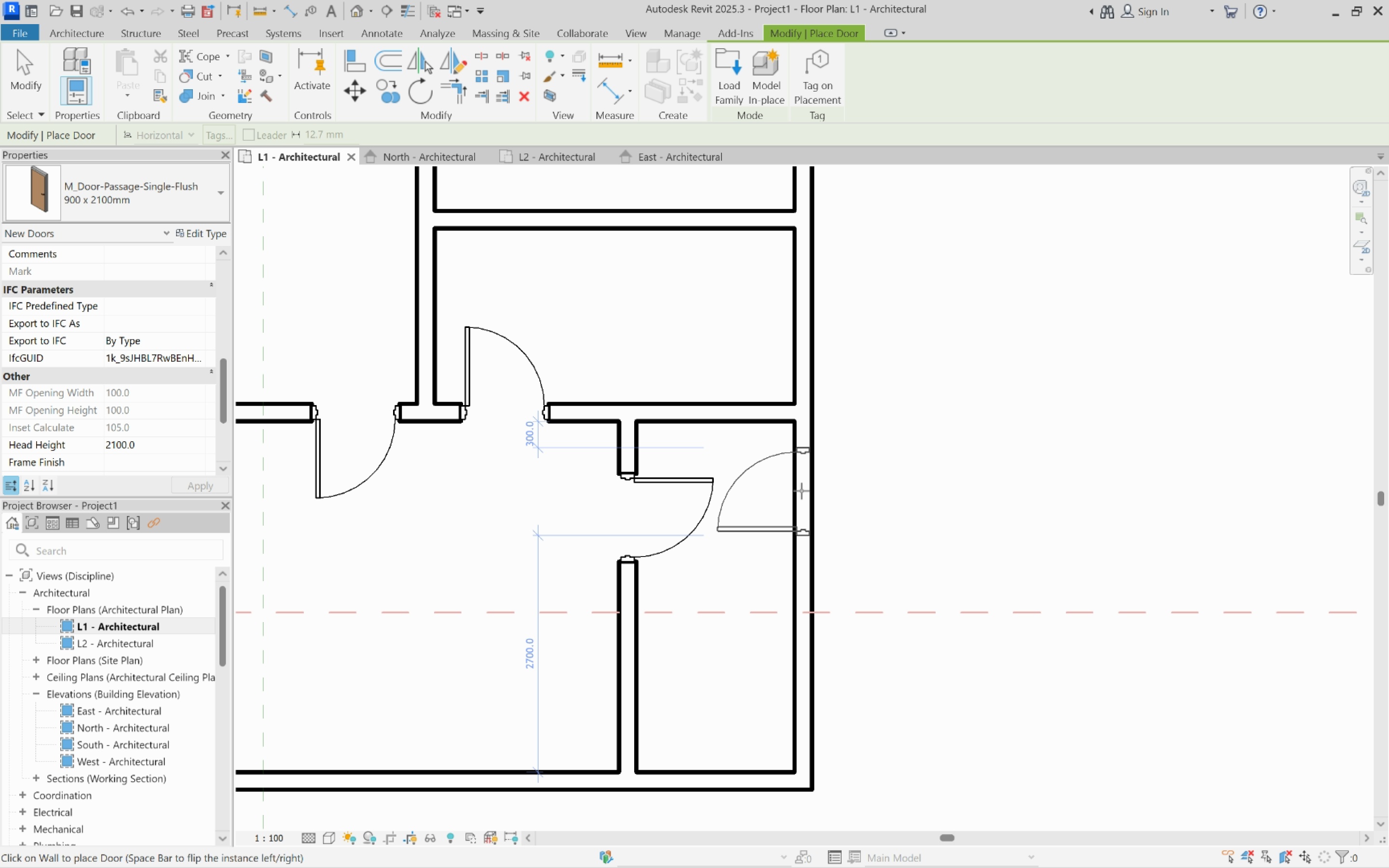 
scroll: coordinate [932, 475], scroll_direction: down, amount: 8.0
 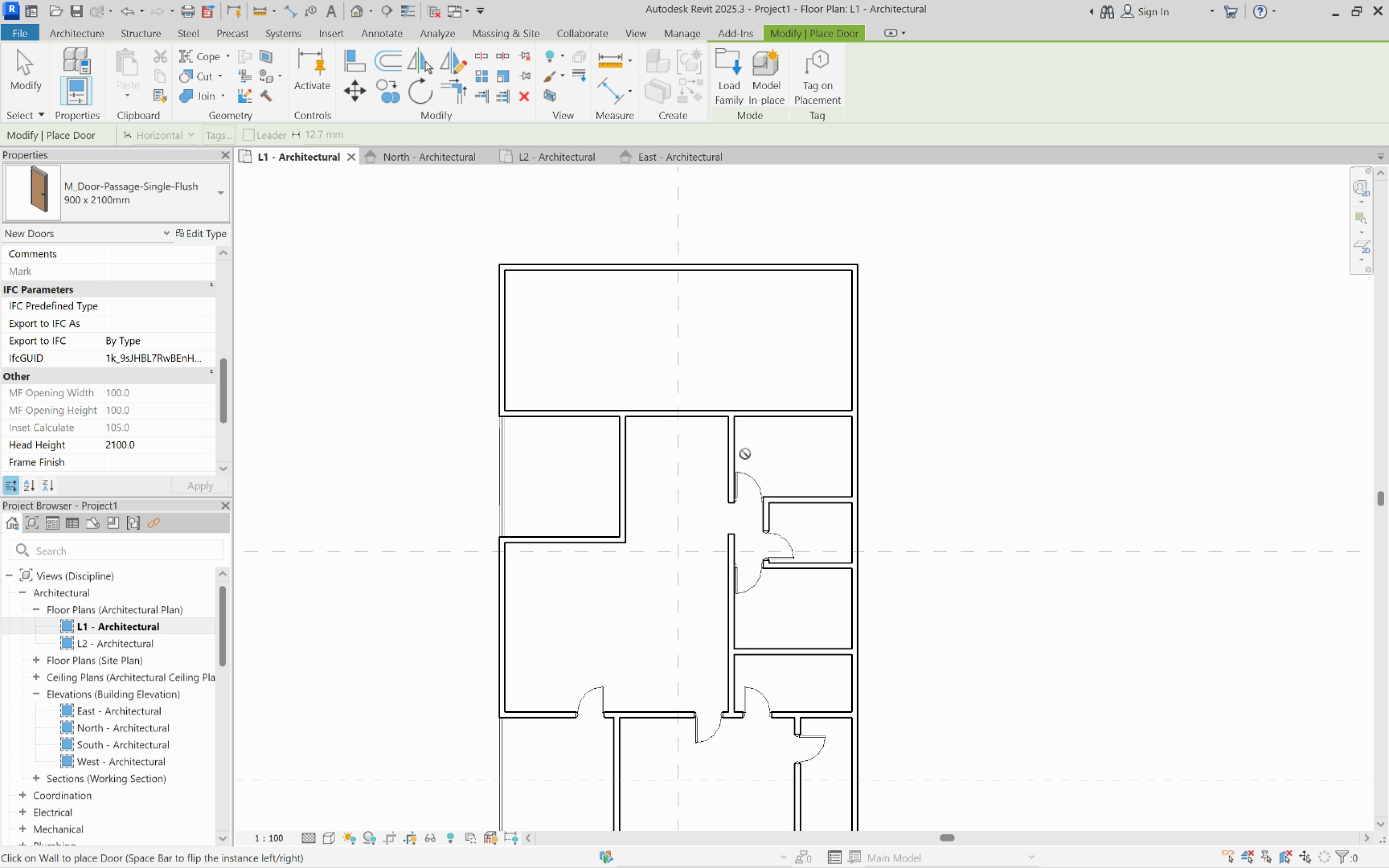 
scroll: coordinate [710, 438], scroll_direction: up, amount: 4.0
 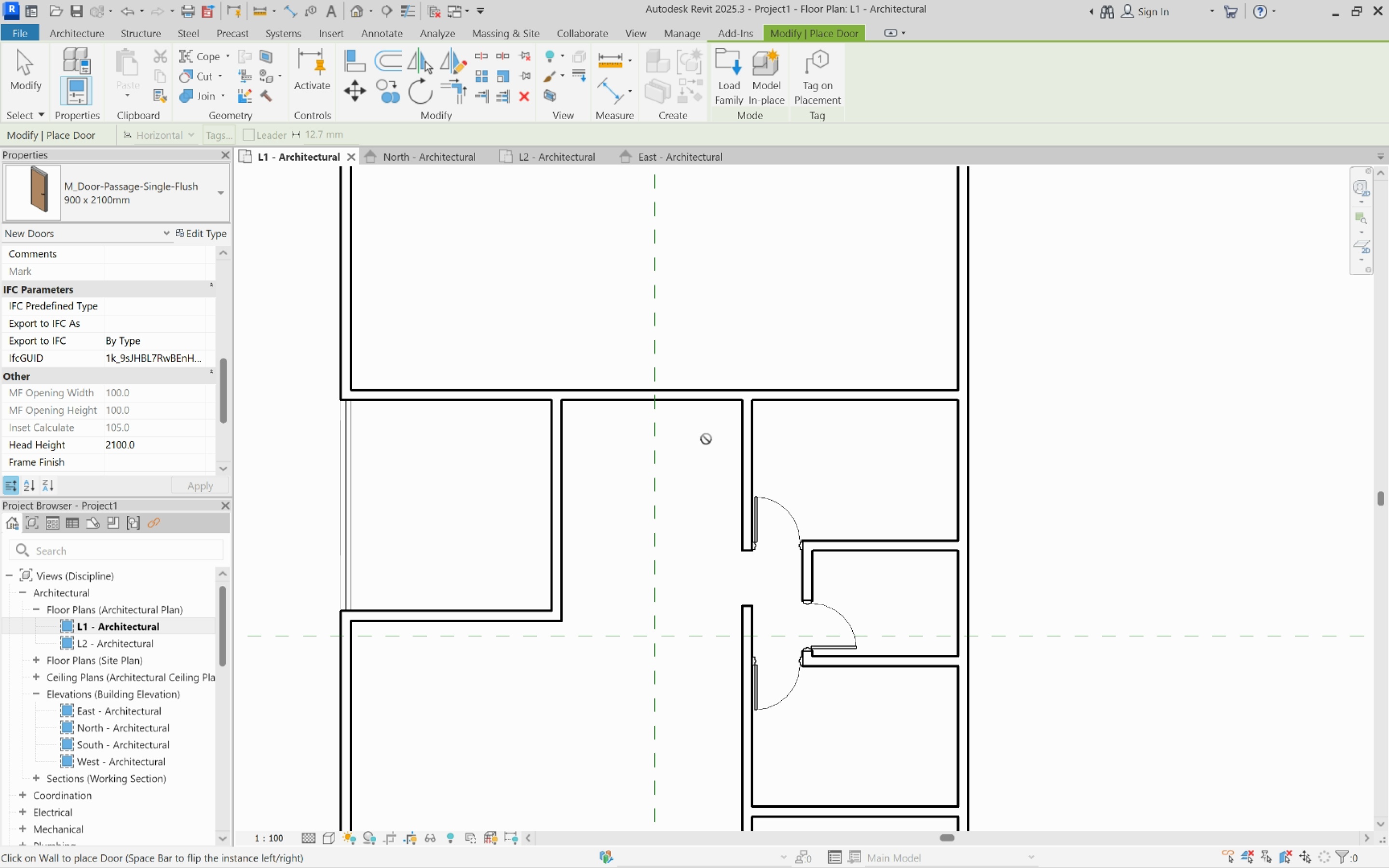 
key(Escape)
 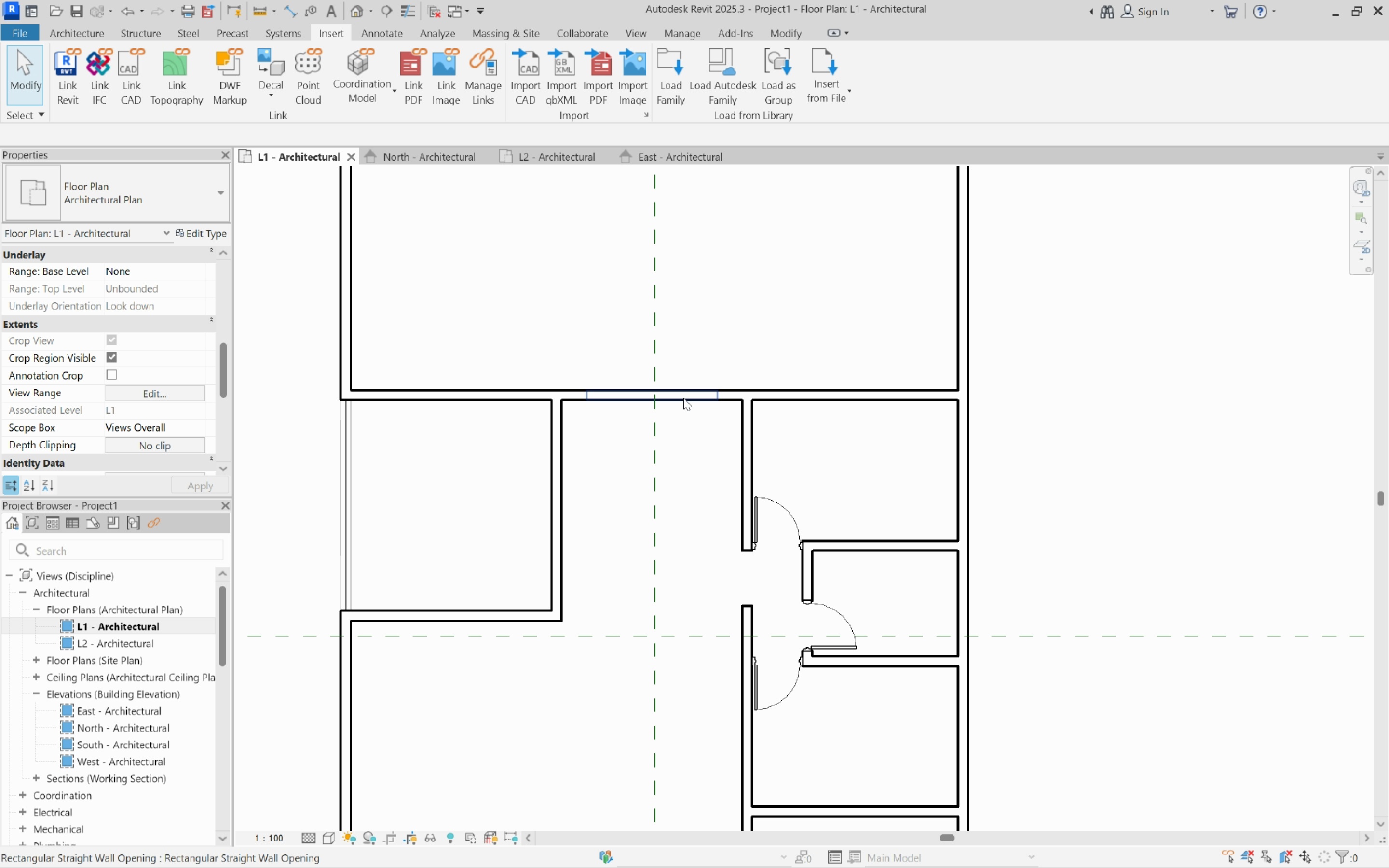 
key(Escape)
 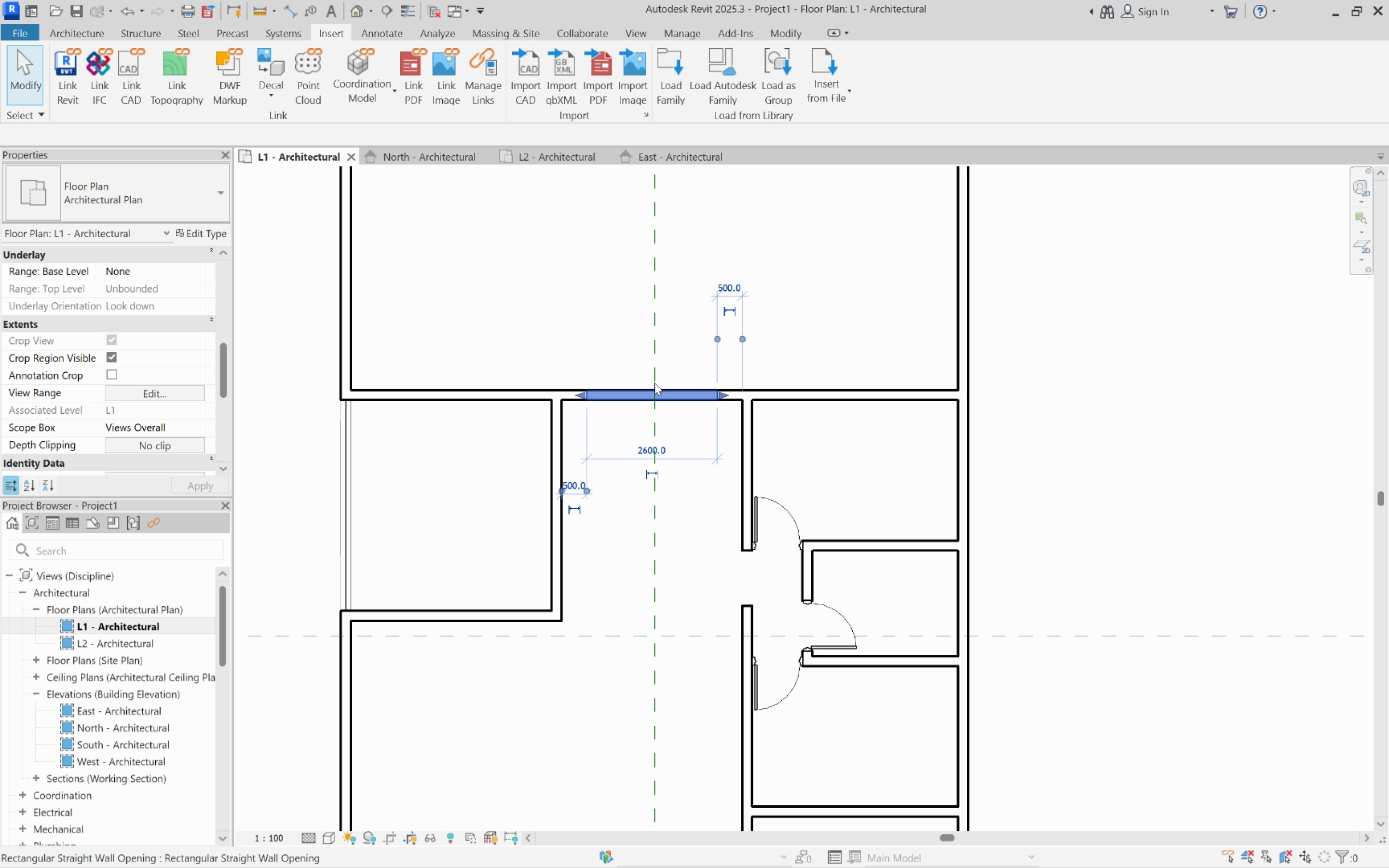 
left_click([654, 383])
 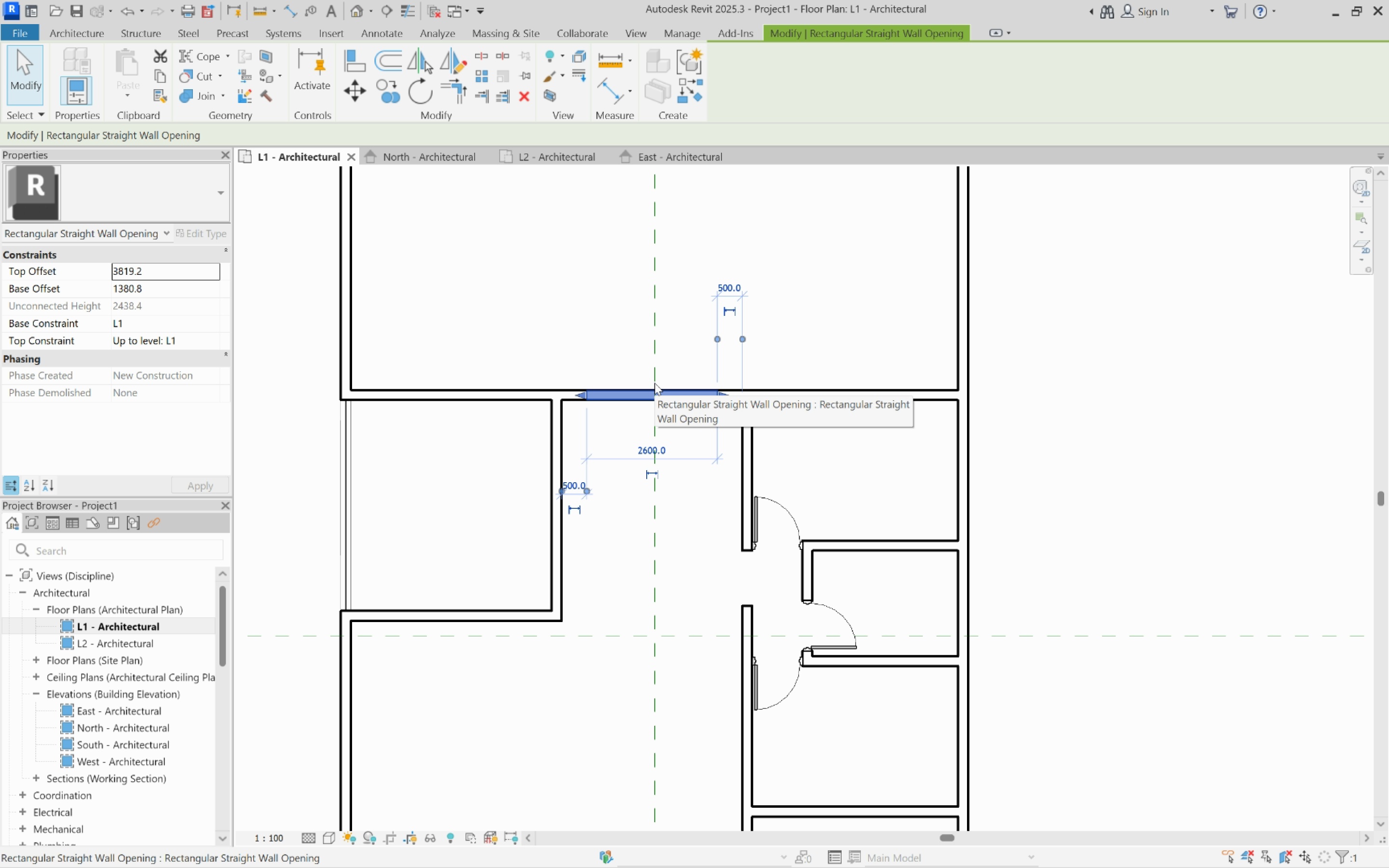 
scroll: coordinate [654, 383], scroll_direction: up, amount: 4.0
 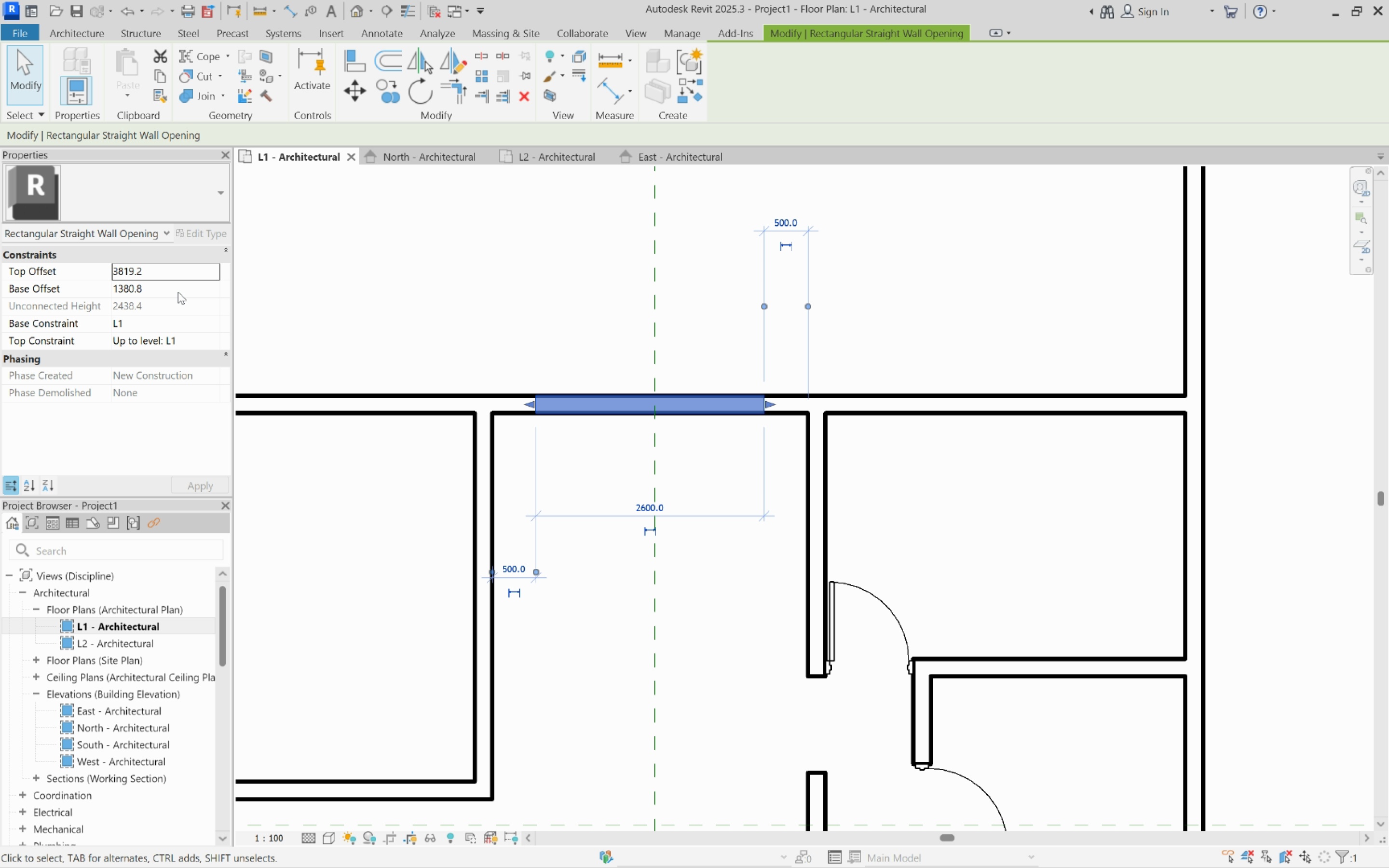 
left_click([164, 284])
 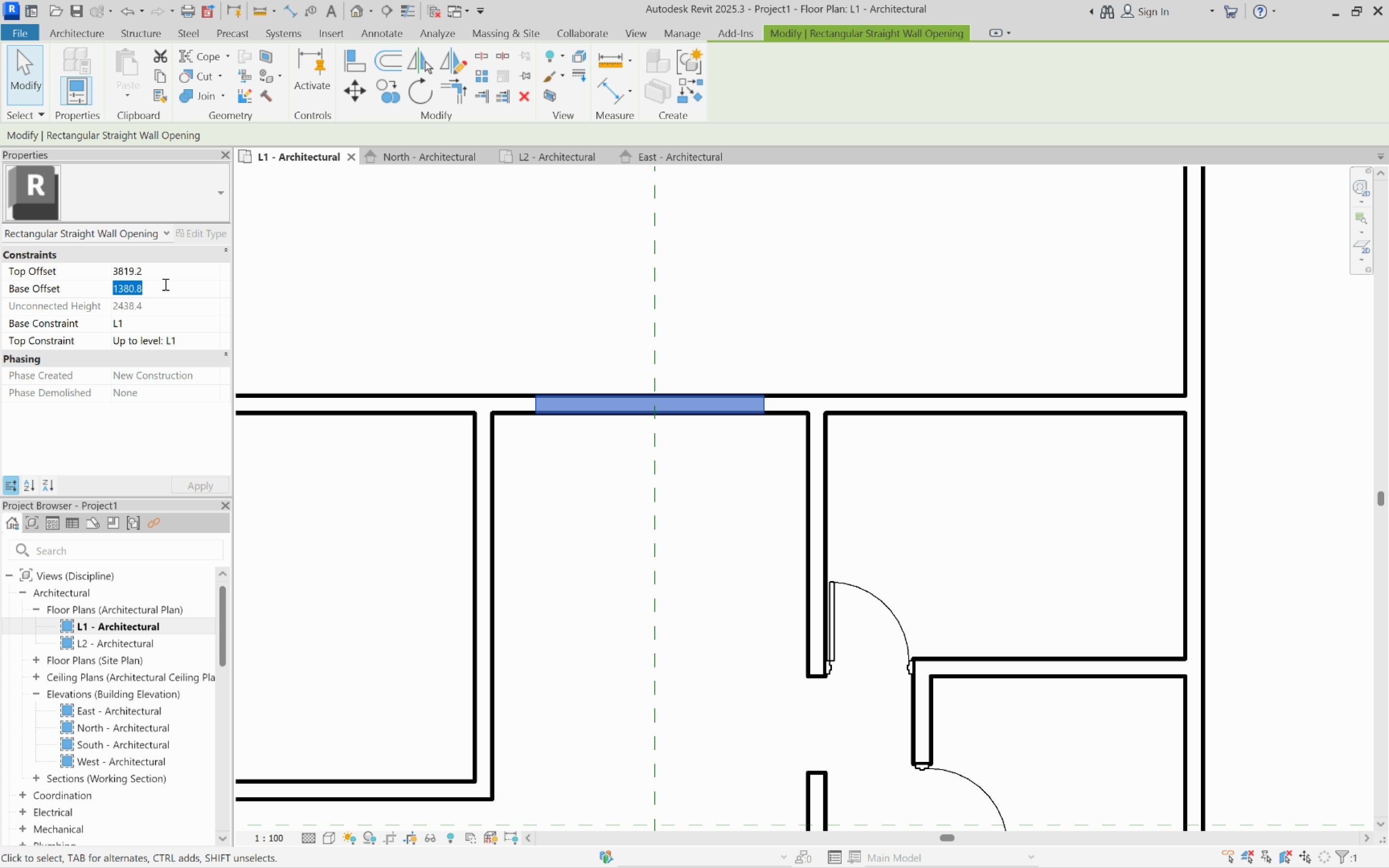 
key(0)
 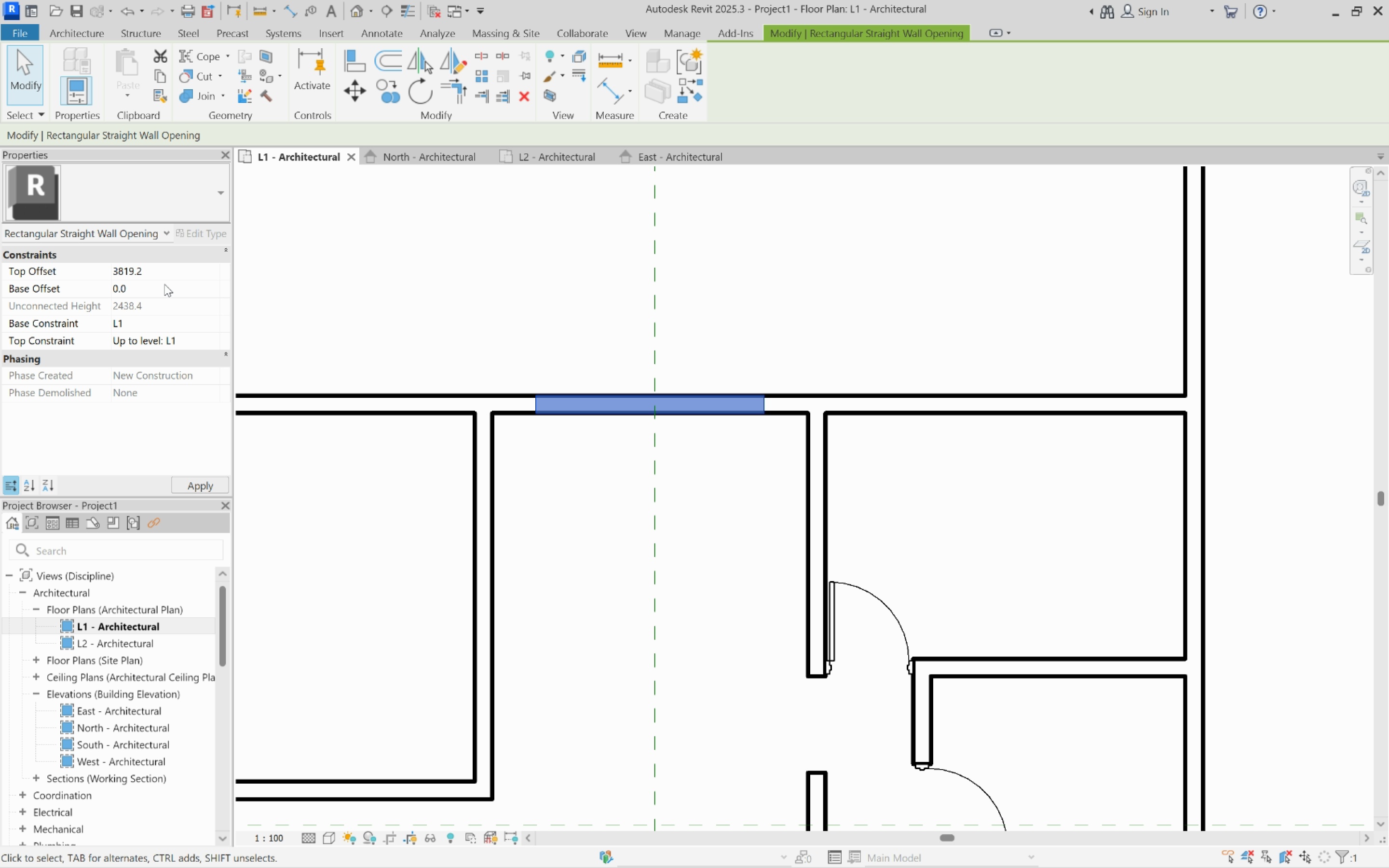 
key(Enter)
 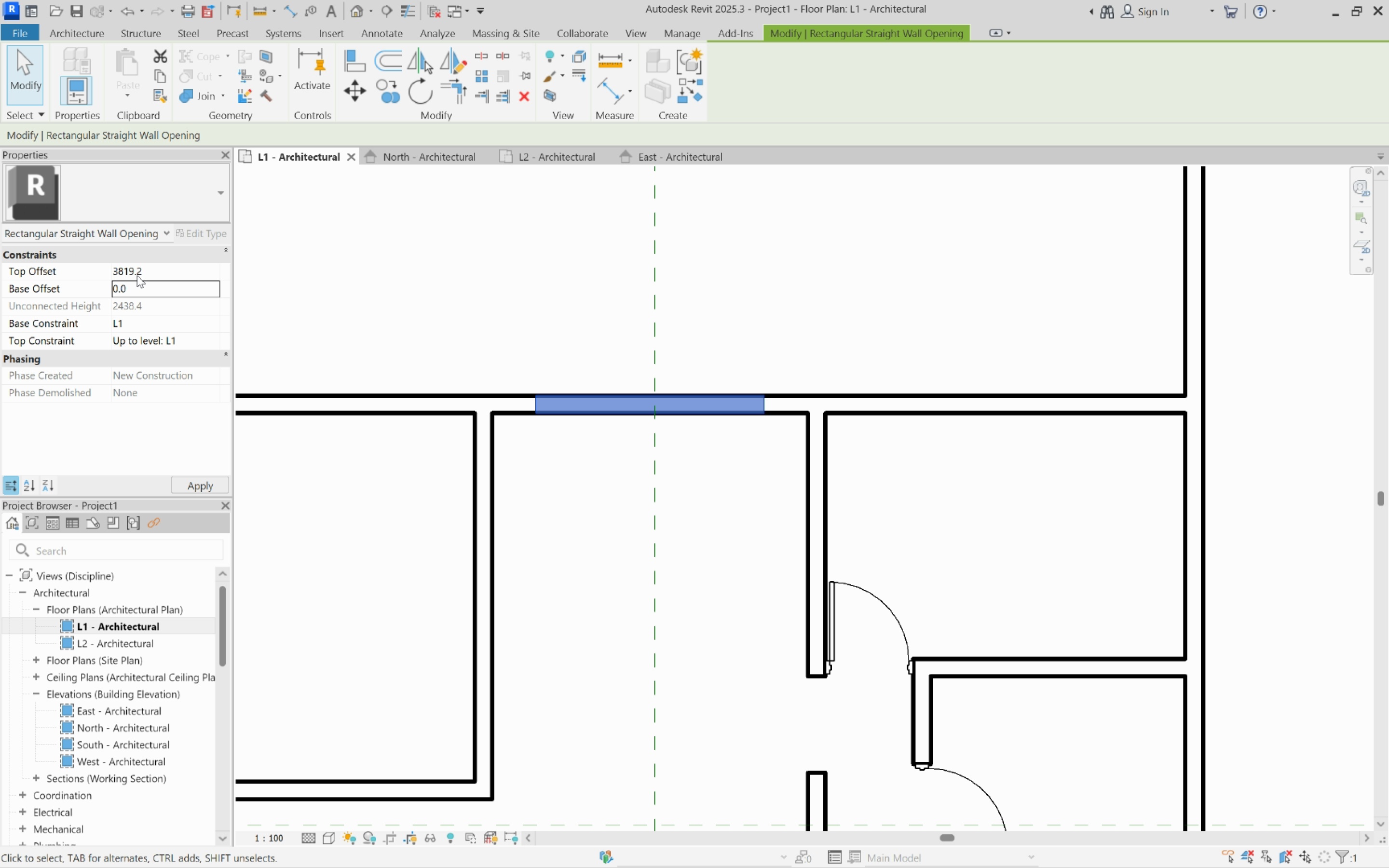 
left_click([183, 275])
 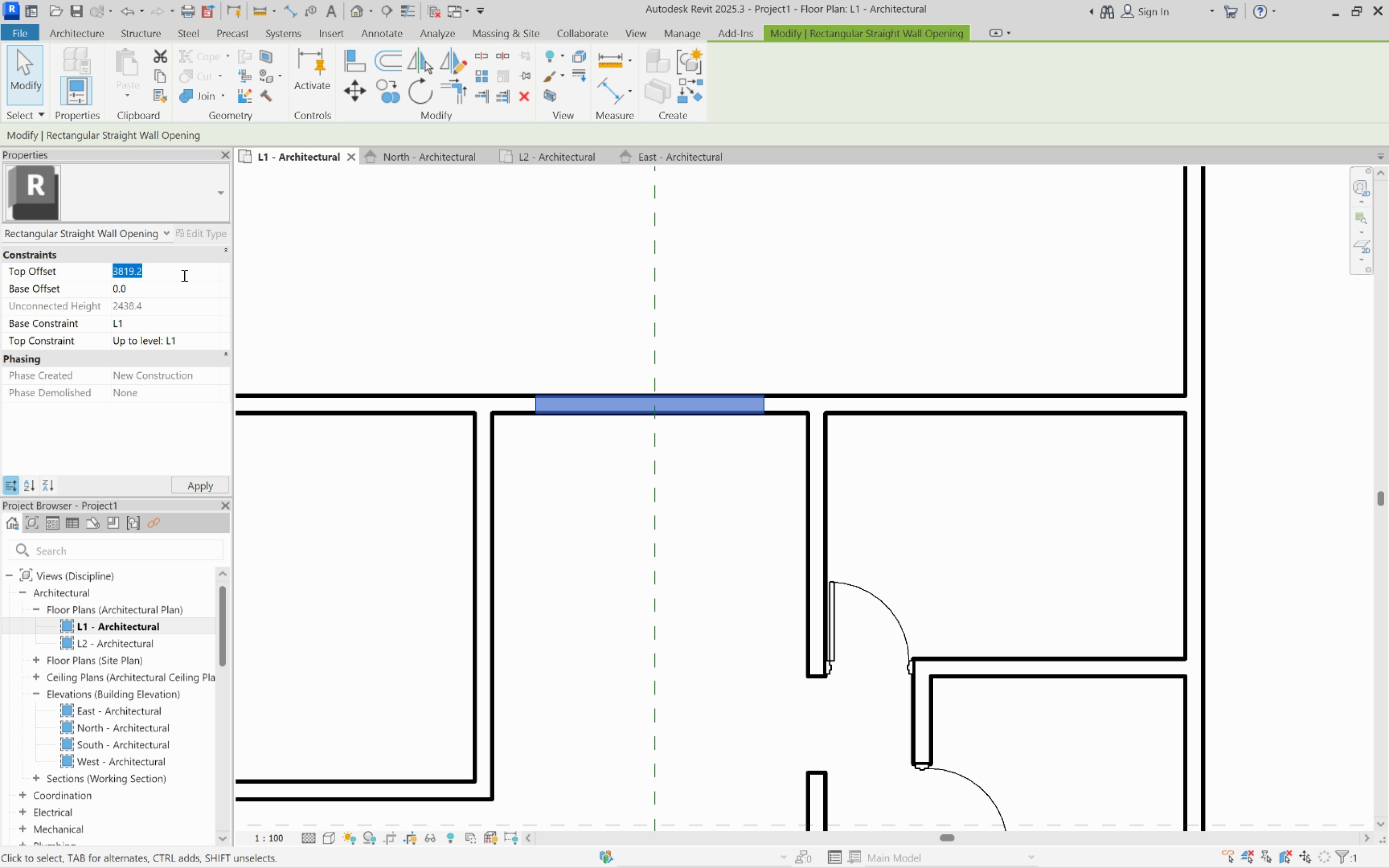 
type(2100)
 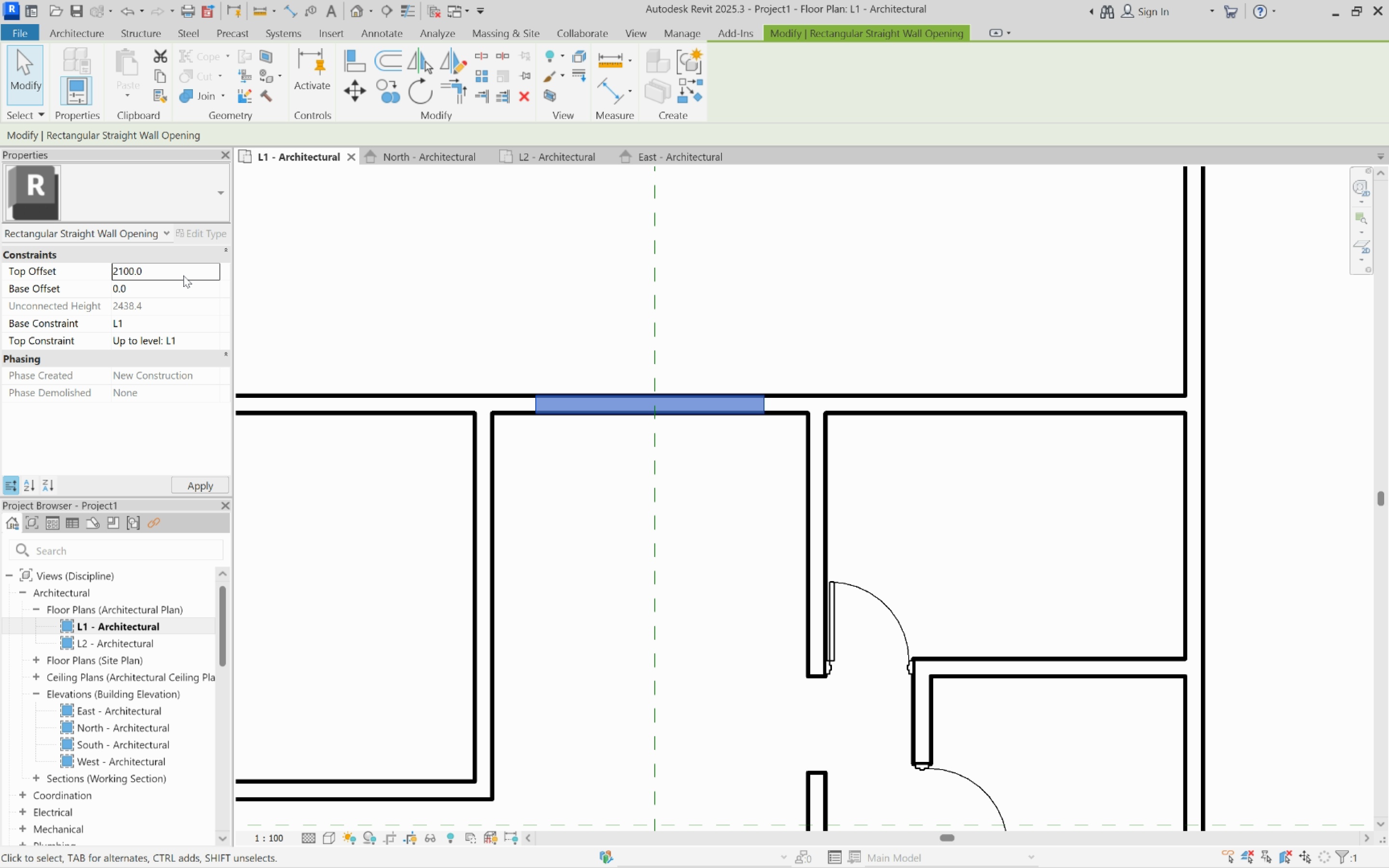 
key(Enter)
 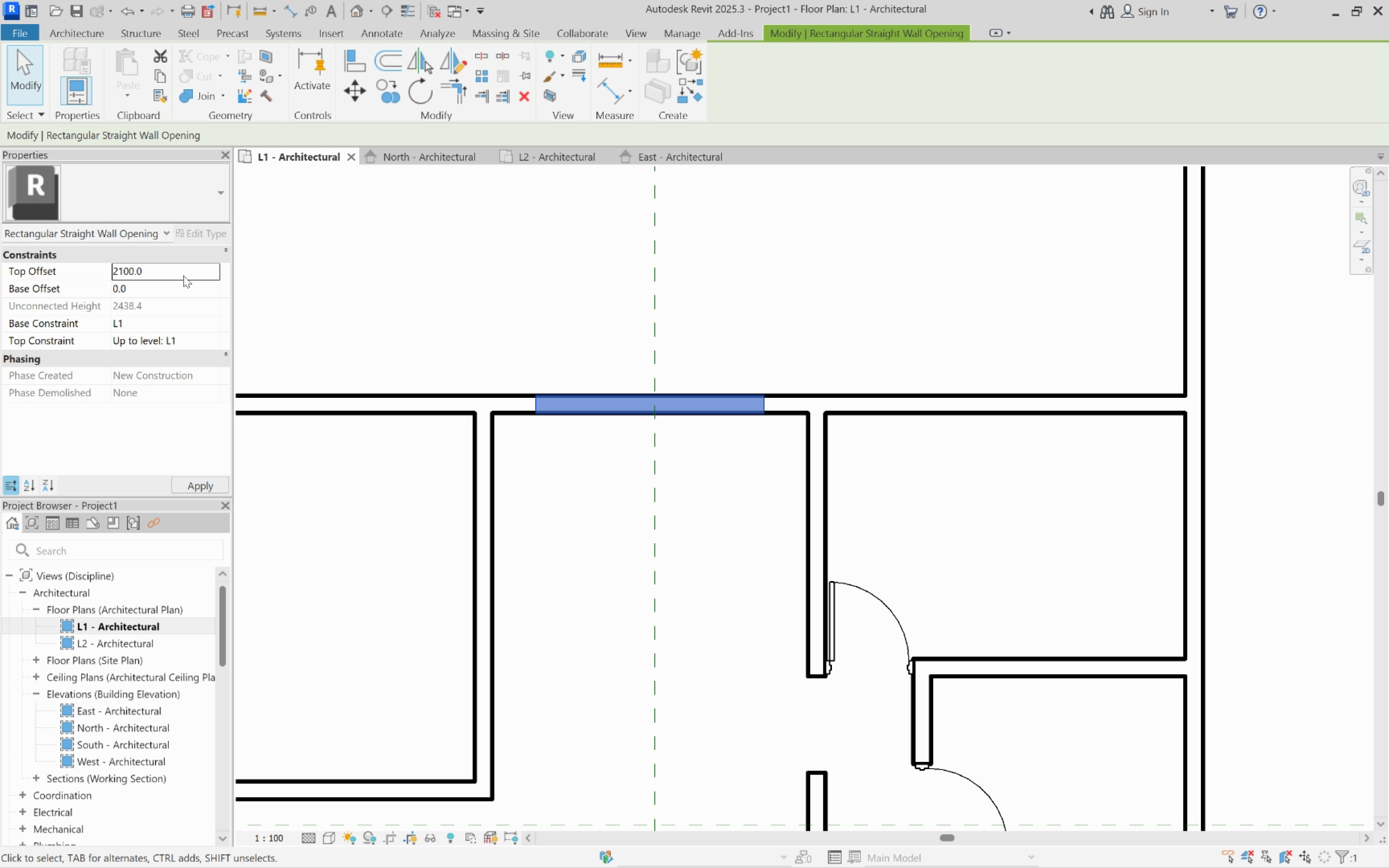 
key(Enter)
 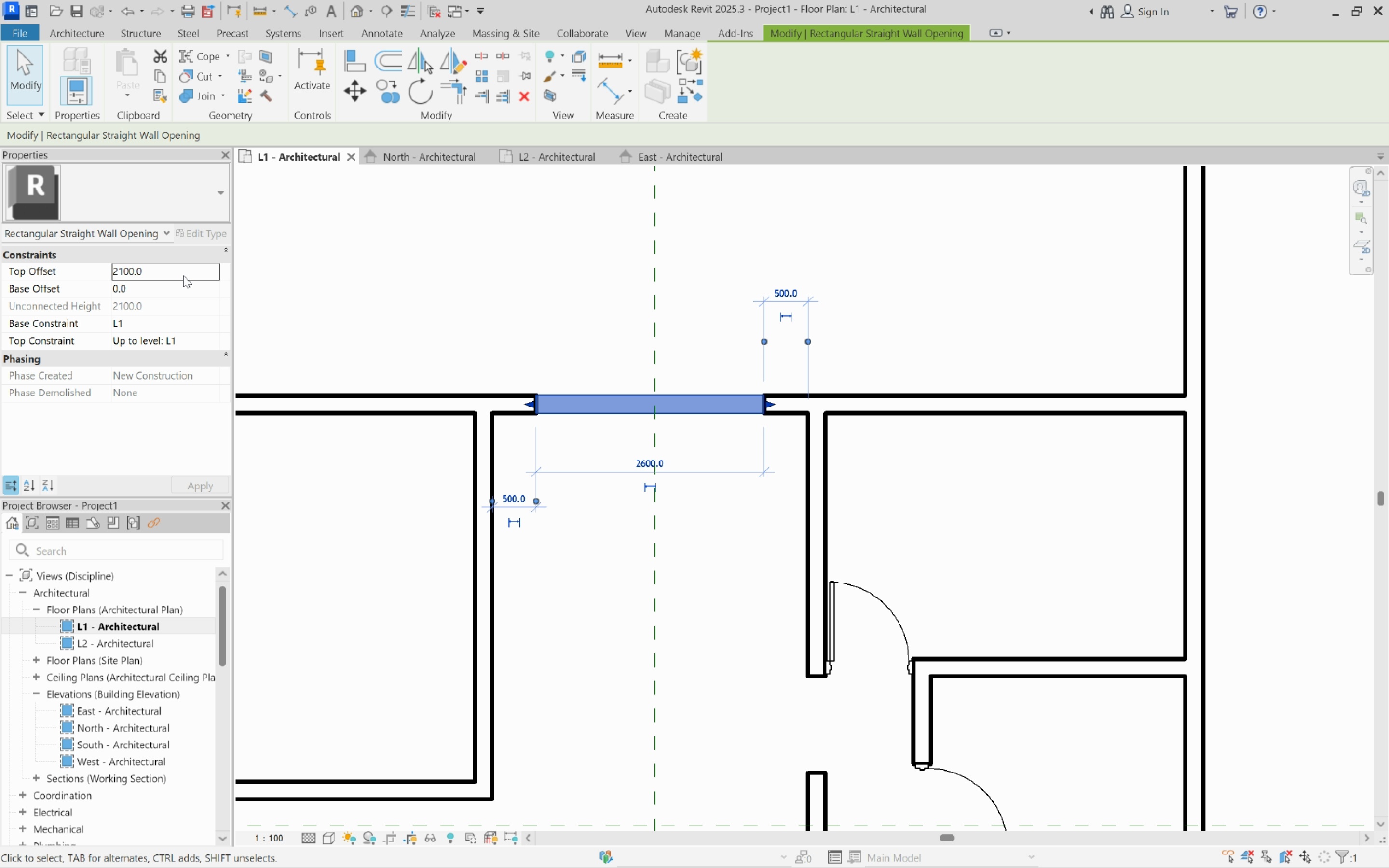 
key(Escape)
 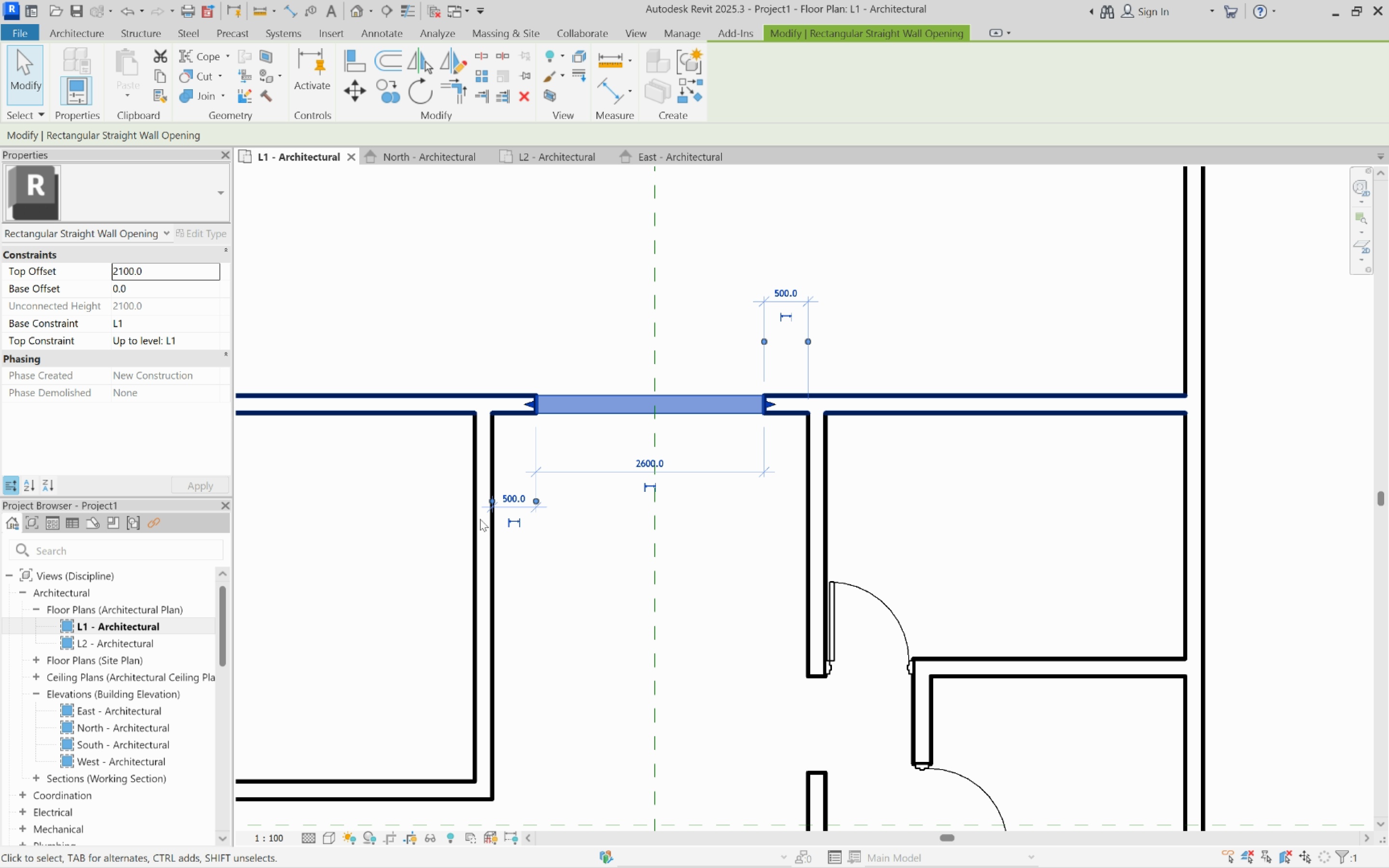 
key(Escape)
 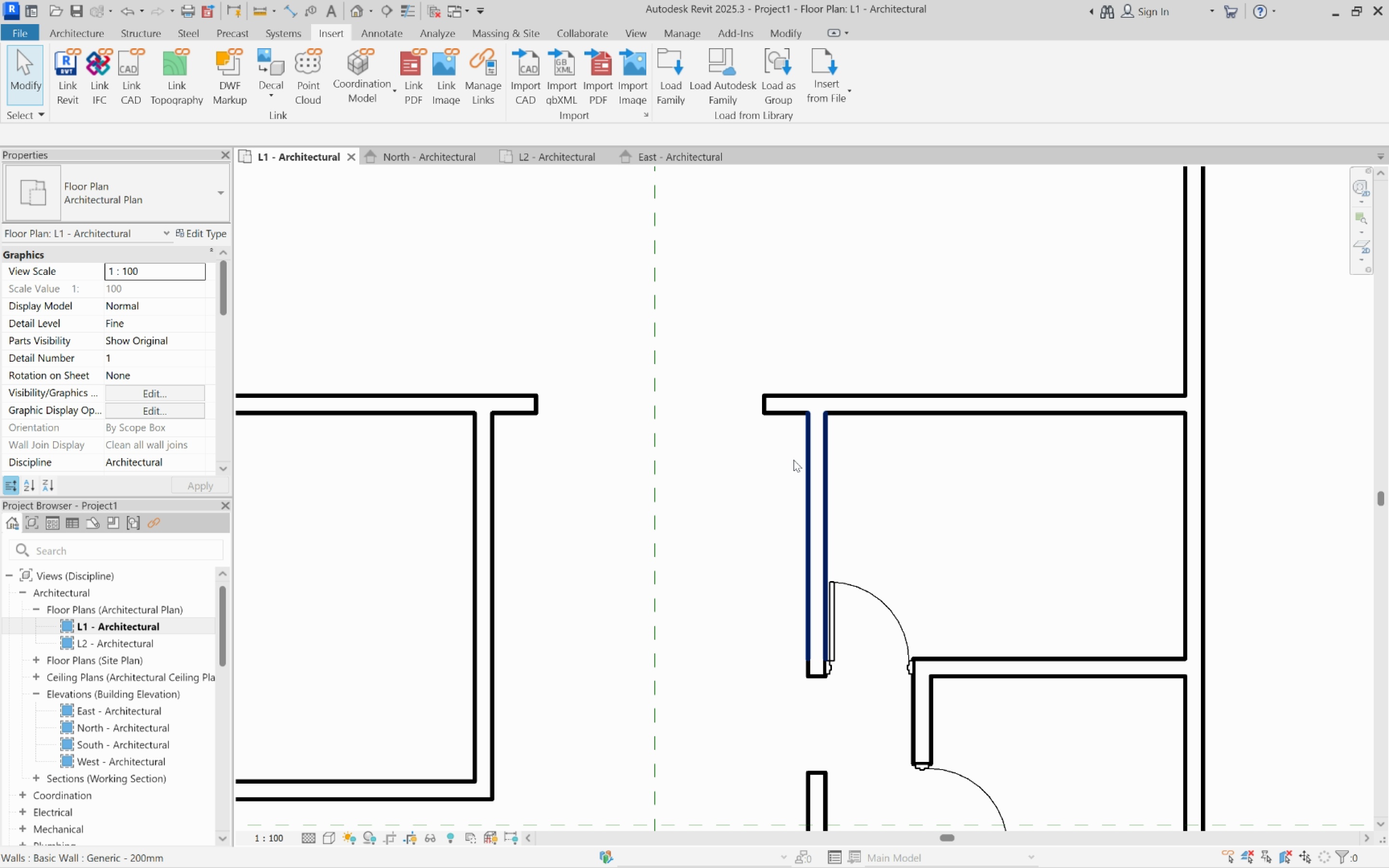 
scroll: coordinate [781, 474], scroll_direction: down, amount: 7.0
 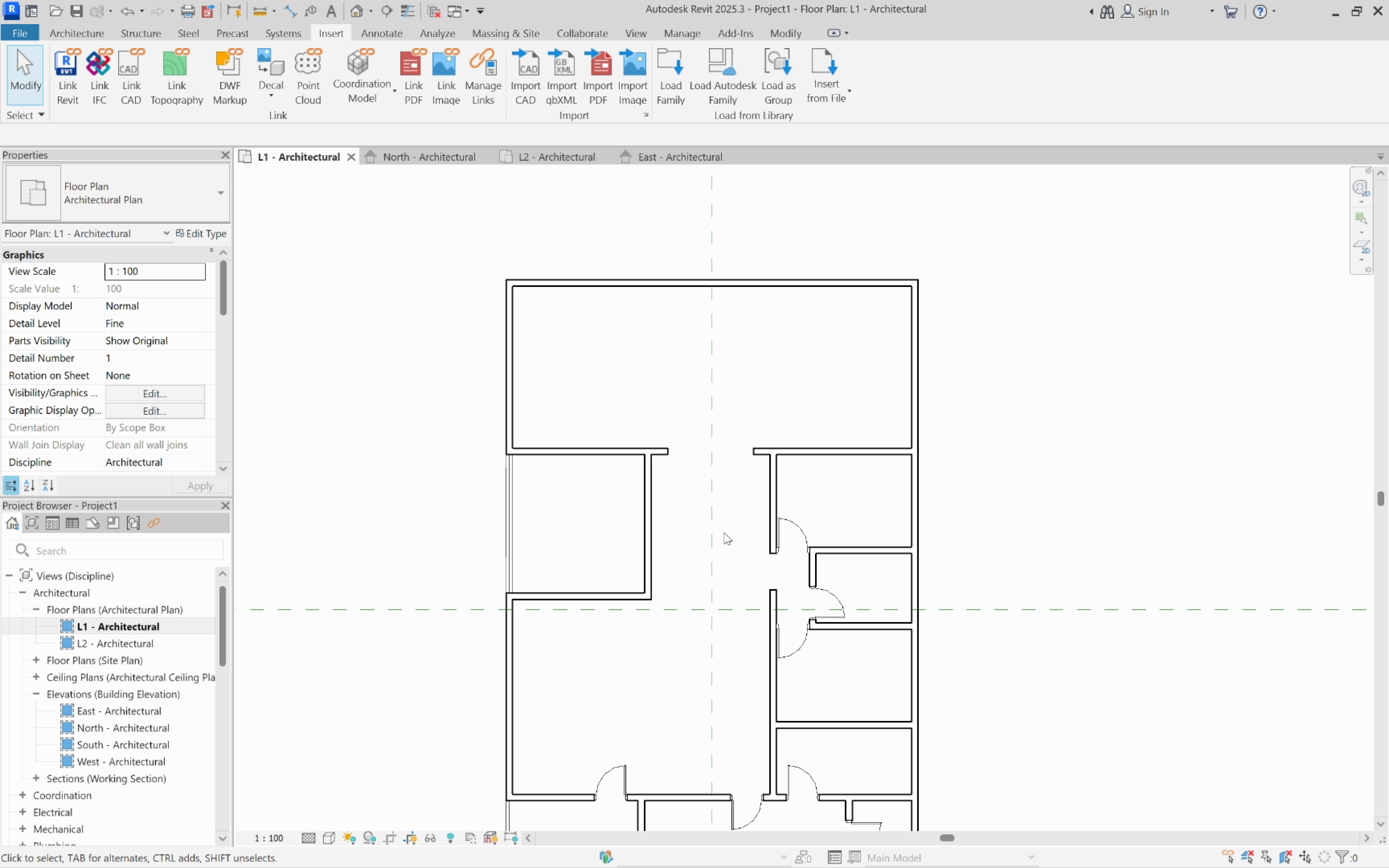 
scroll: coordinate [696, 559], scroll_direction: up, amount: 2.0
 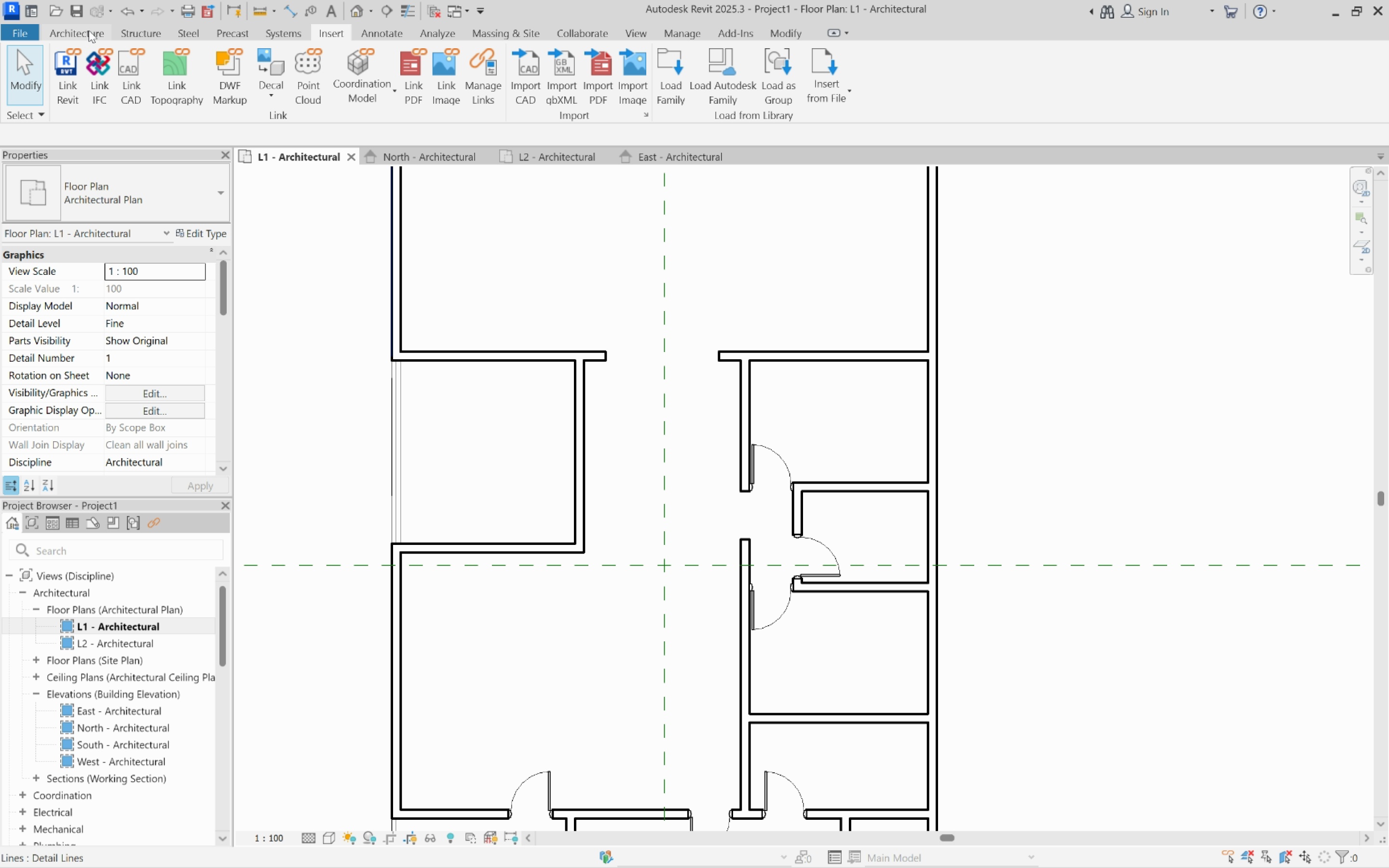 
left_click([89, 30])
 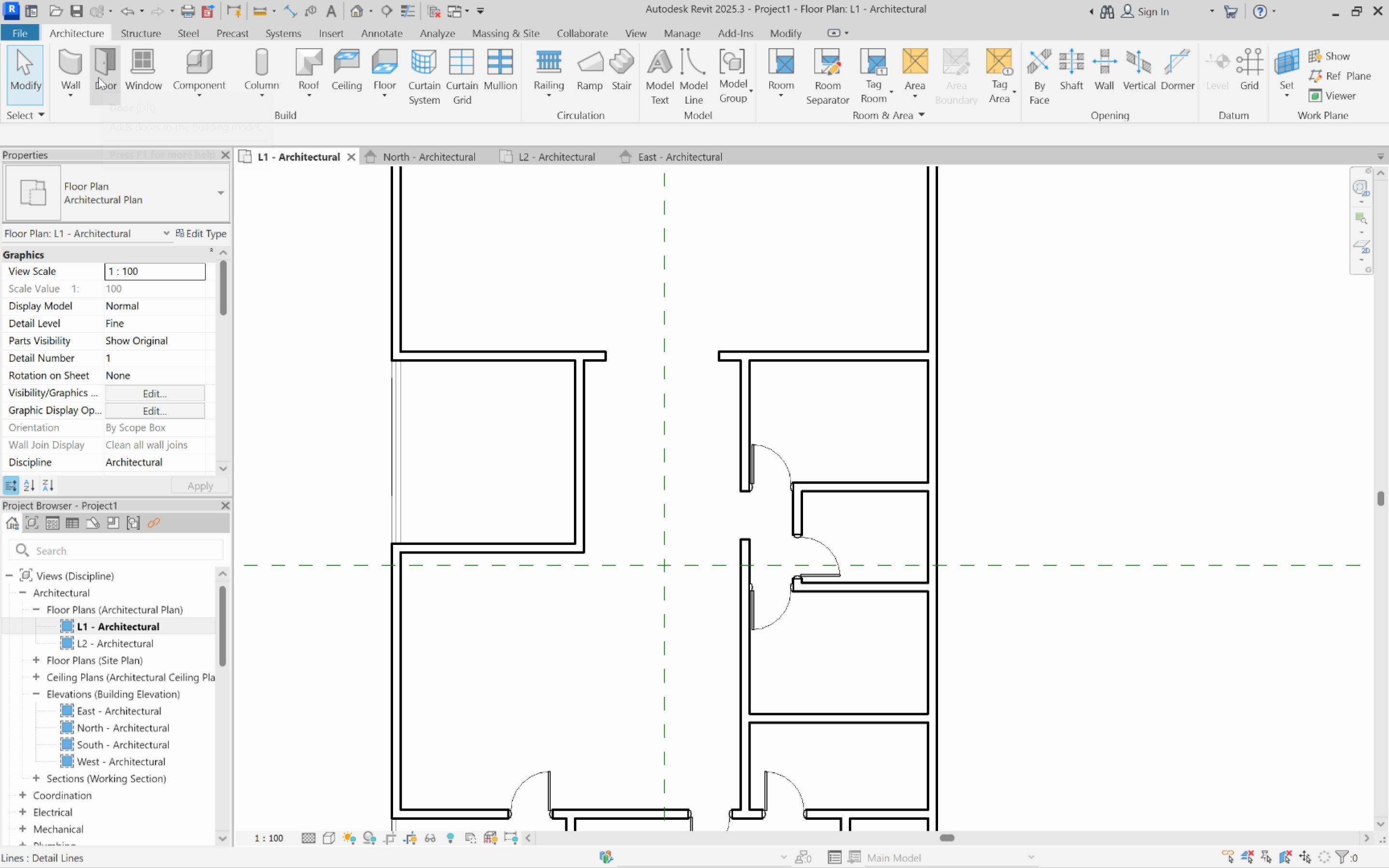 
left_click([98, 77])
 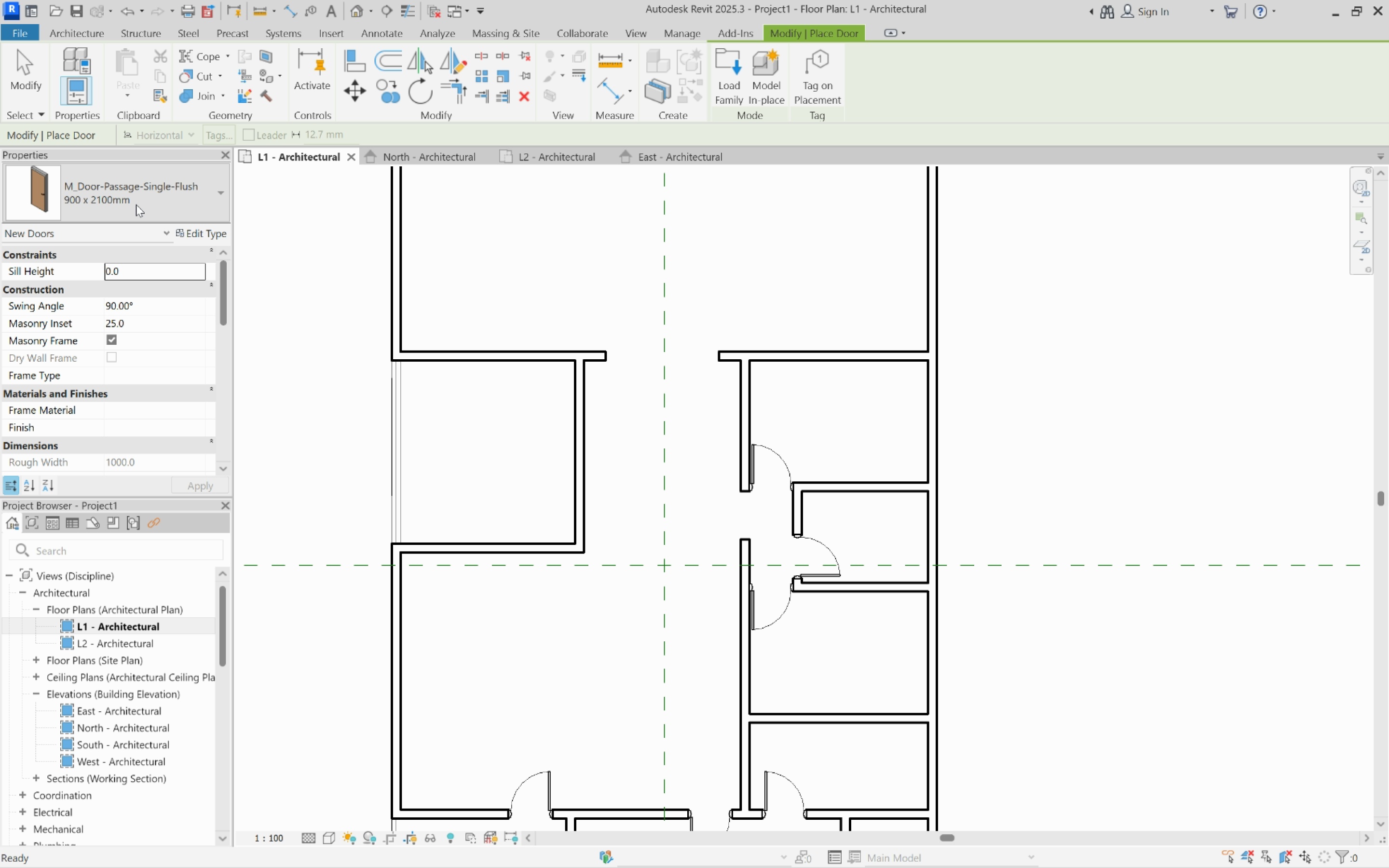 
left_click([134, 199])
 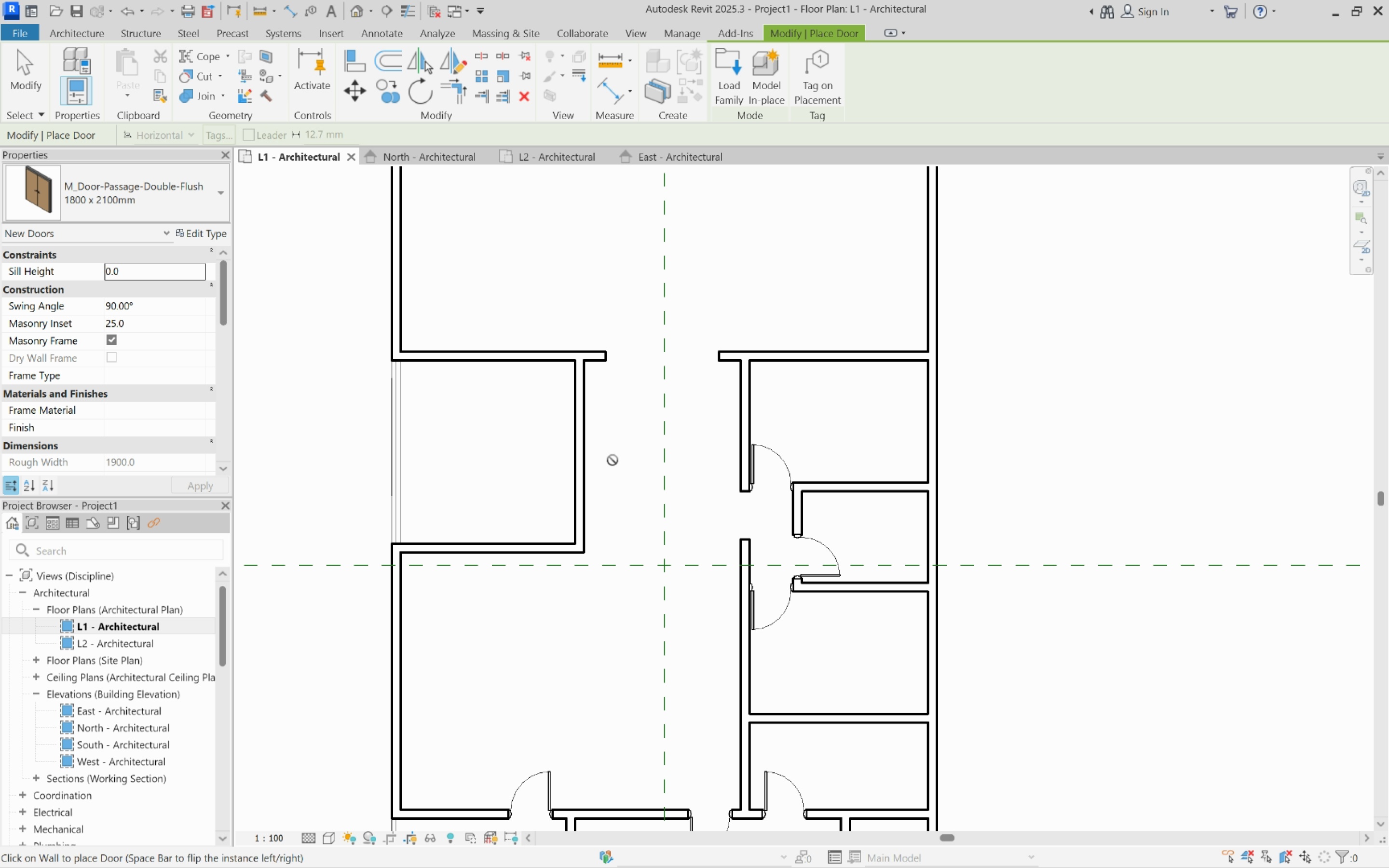 
wait(6.48)
 